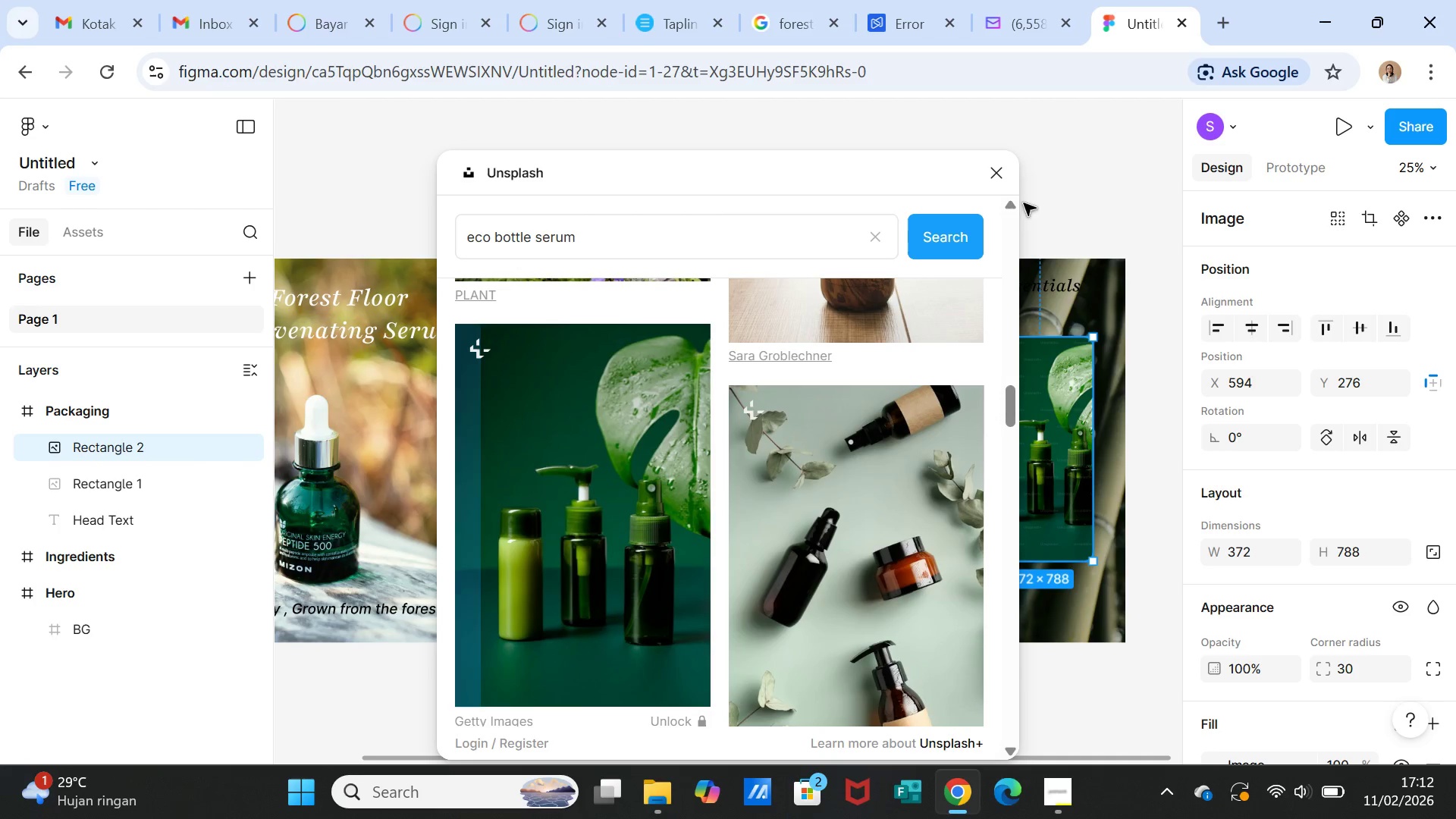 
left_click([990, 179])
 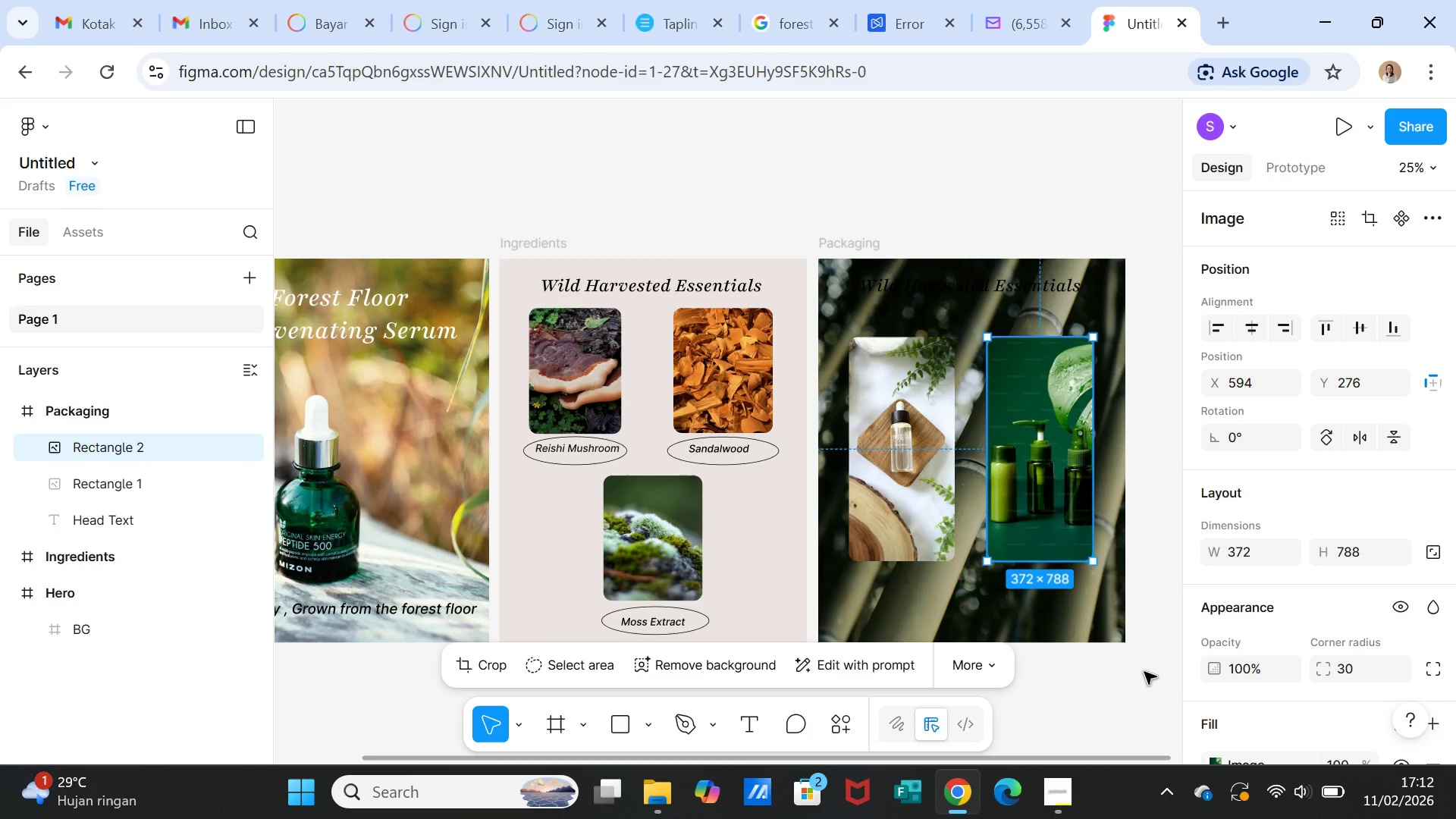 
left_click([1144, 672])
 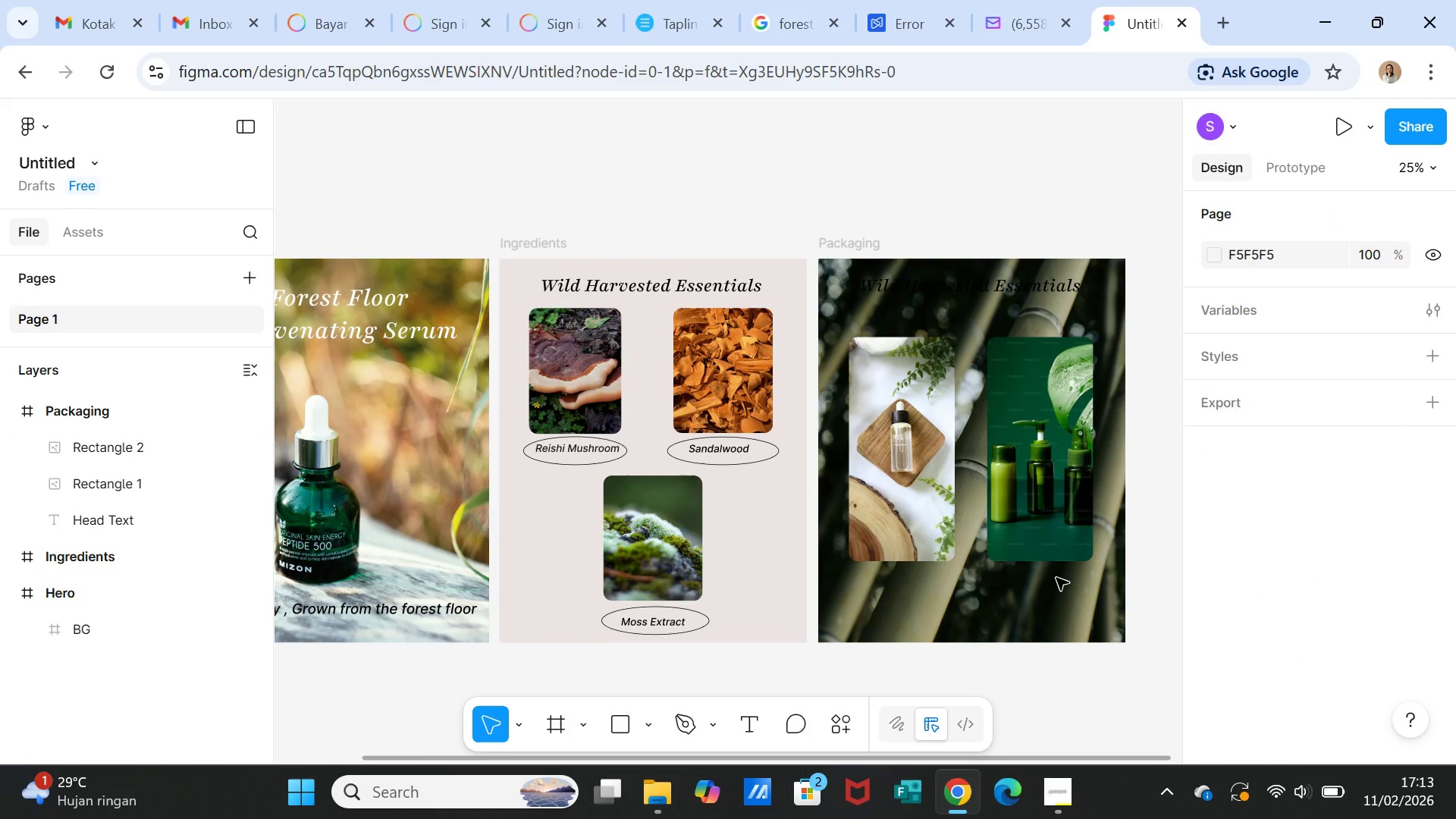 
wait(11.58)
 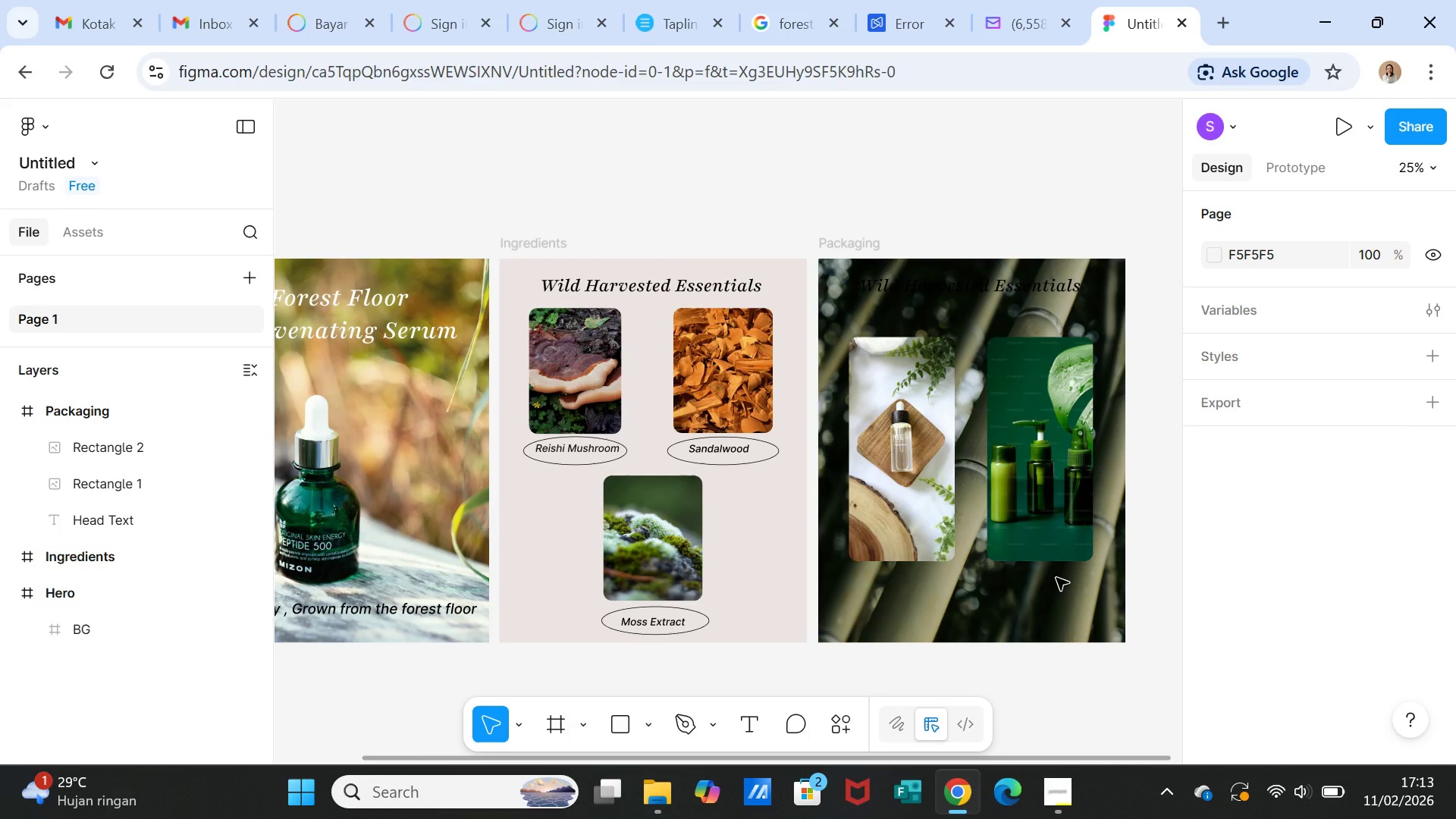 
left_click([905, 288])
 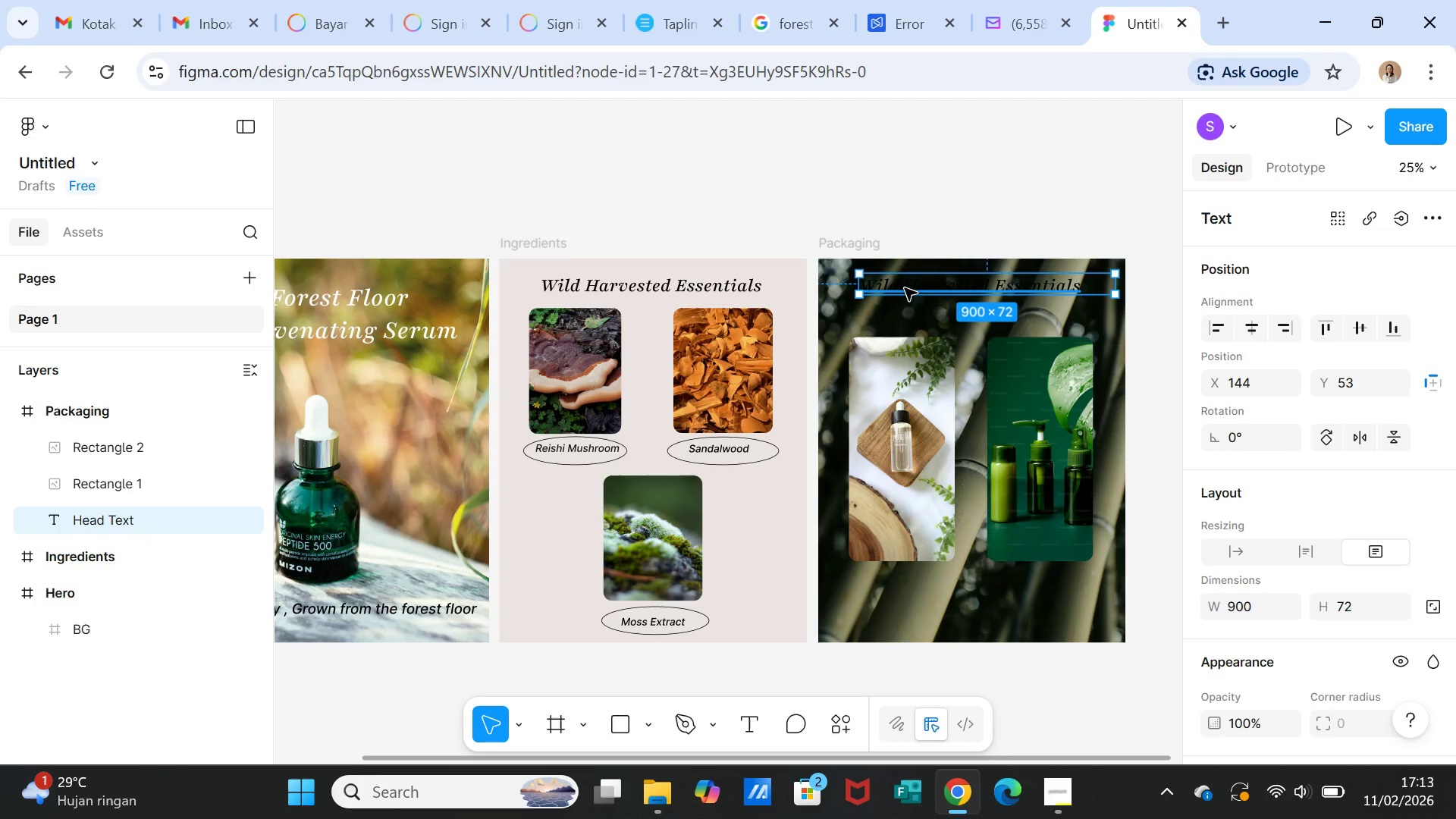 
wait(19.95)
 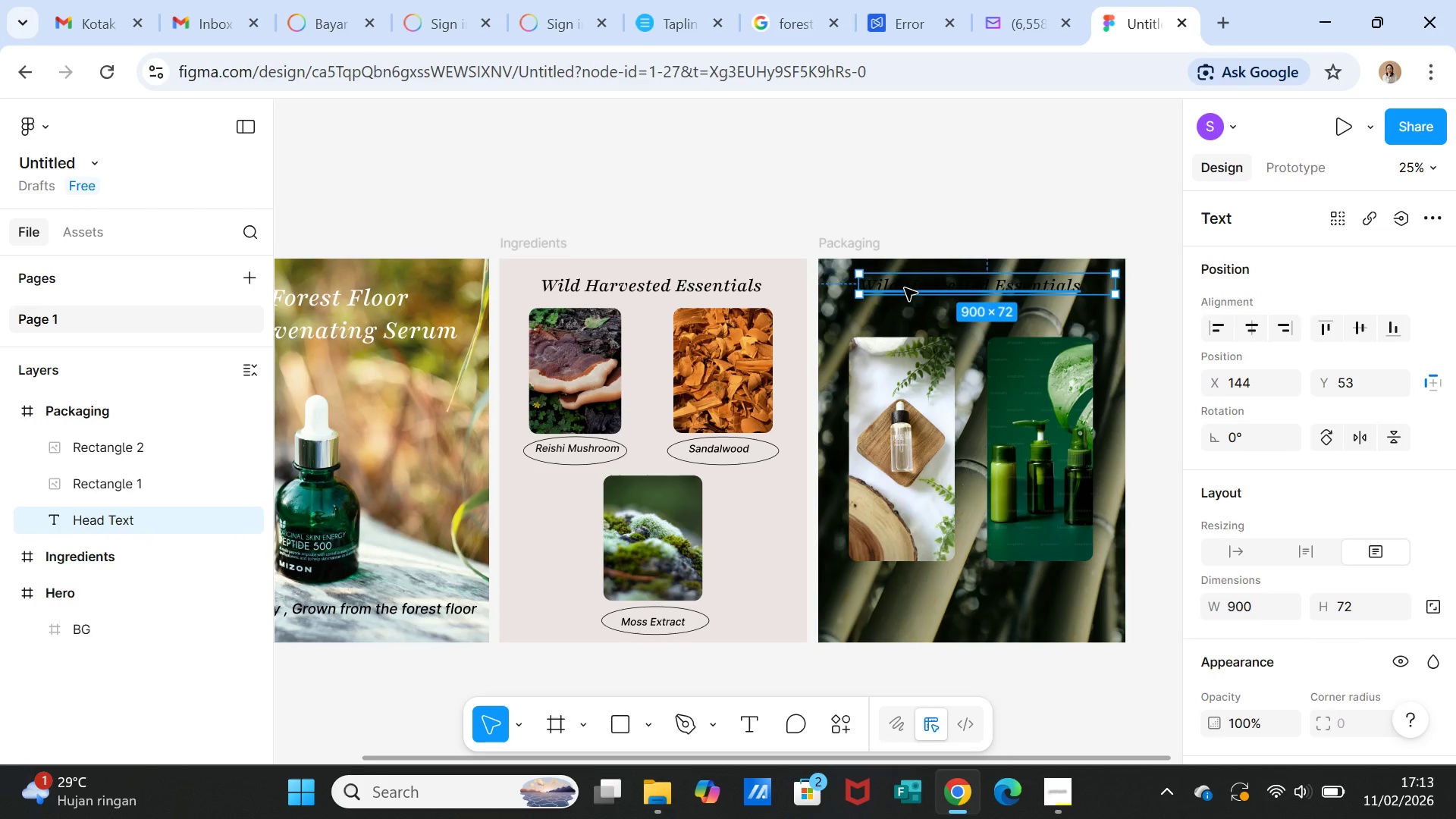 
double_click([905, 288])
 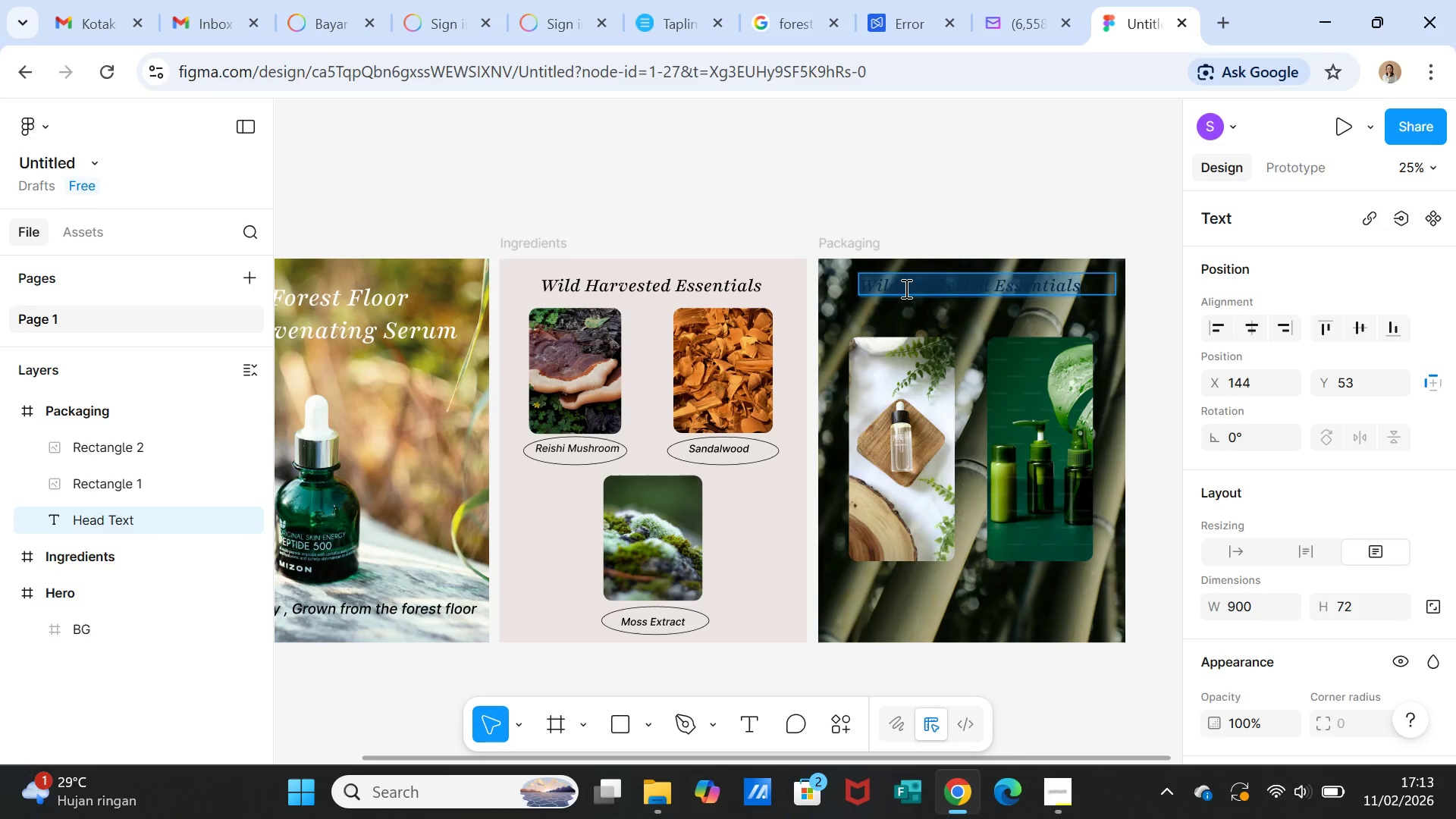 
double_click([905, 288])
 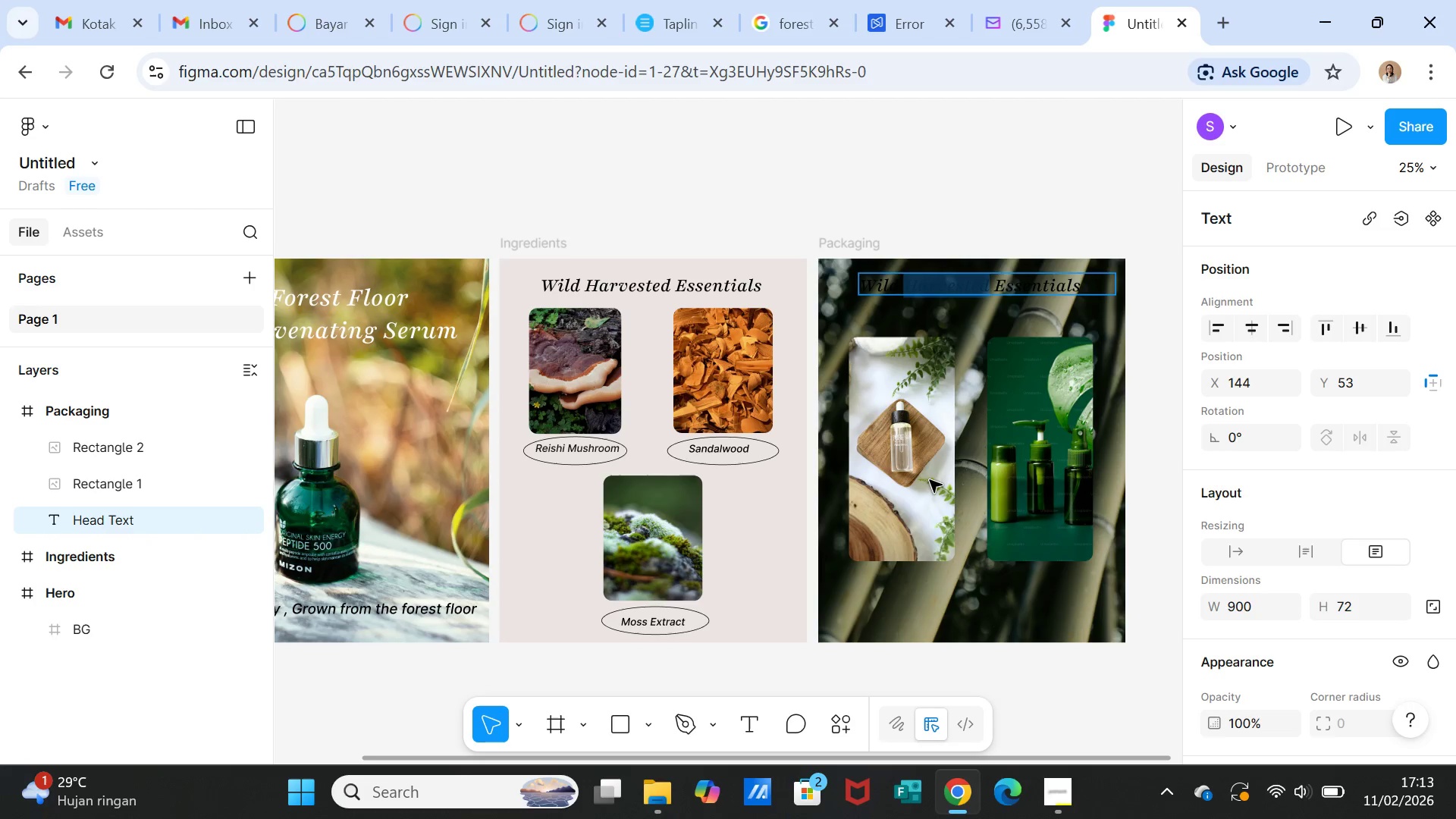 
wait(14.05)
 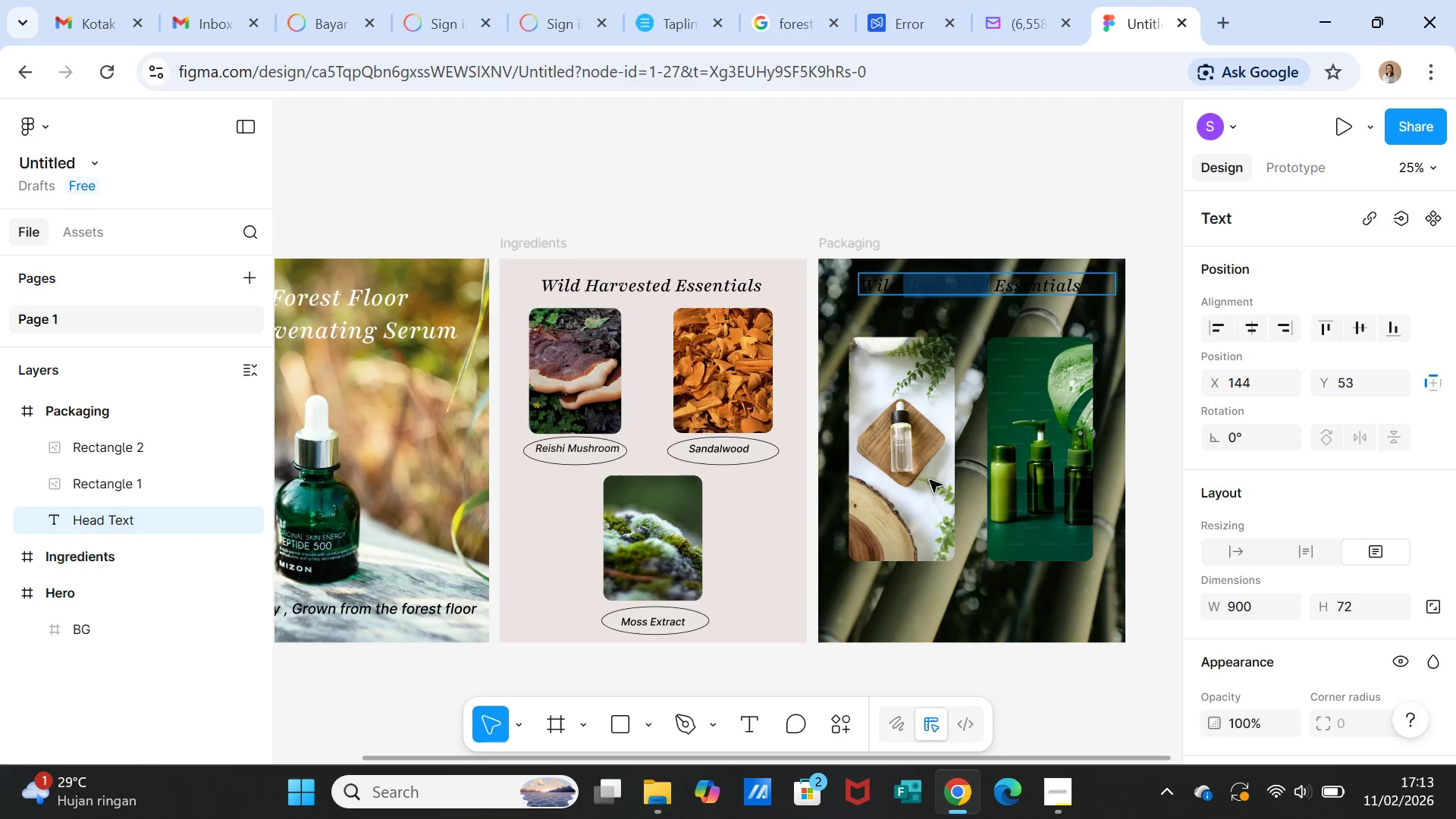 
double_click([999, 293])
 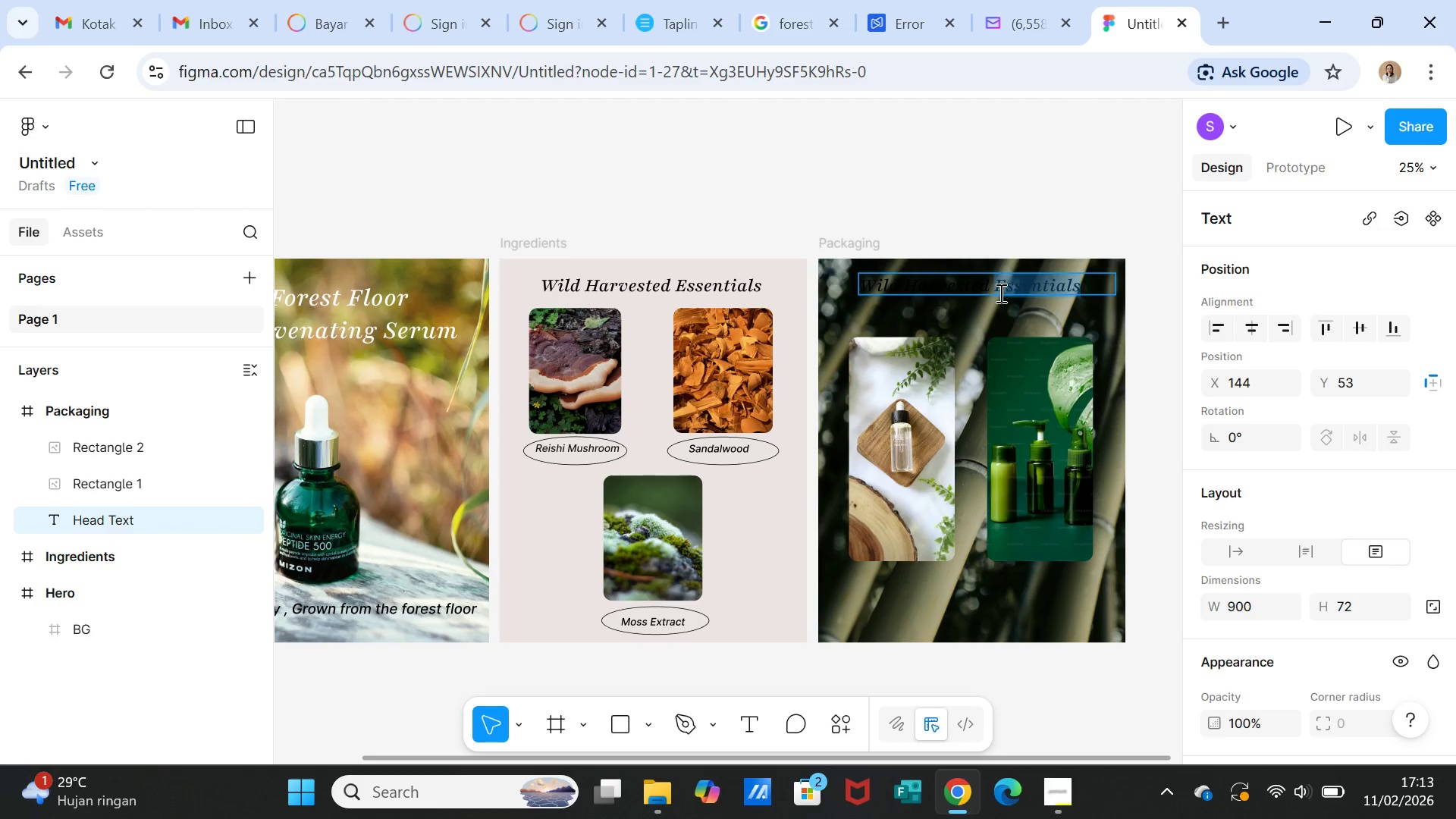 
triple_click([999, 293])
 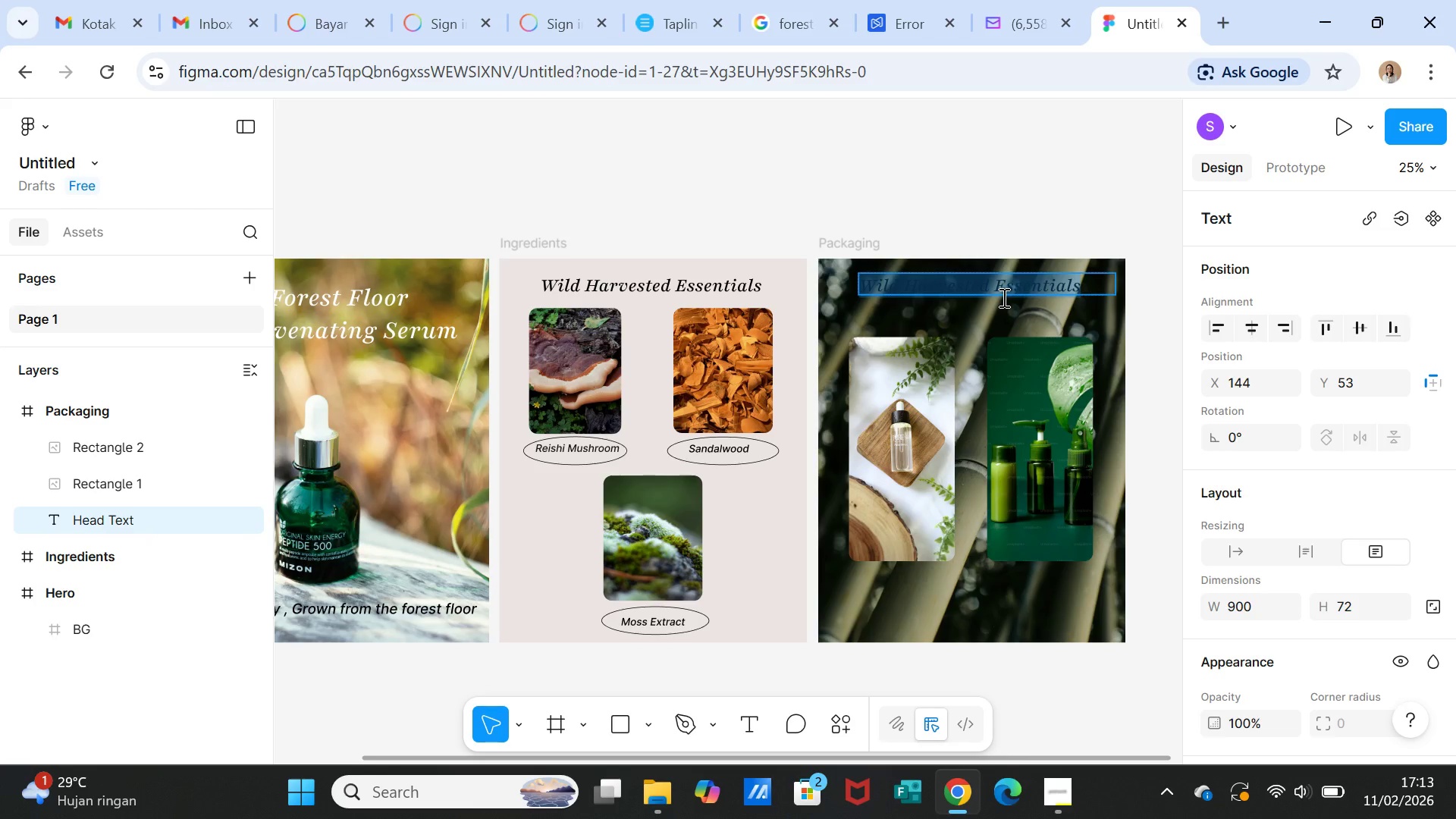 
wait(18.48)
 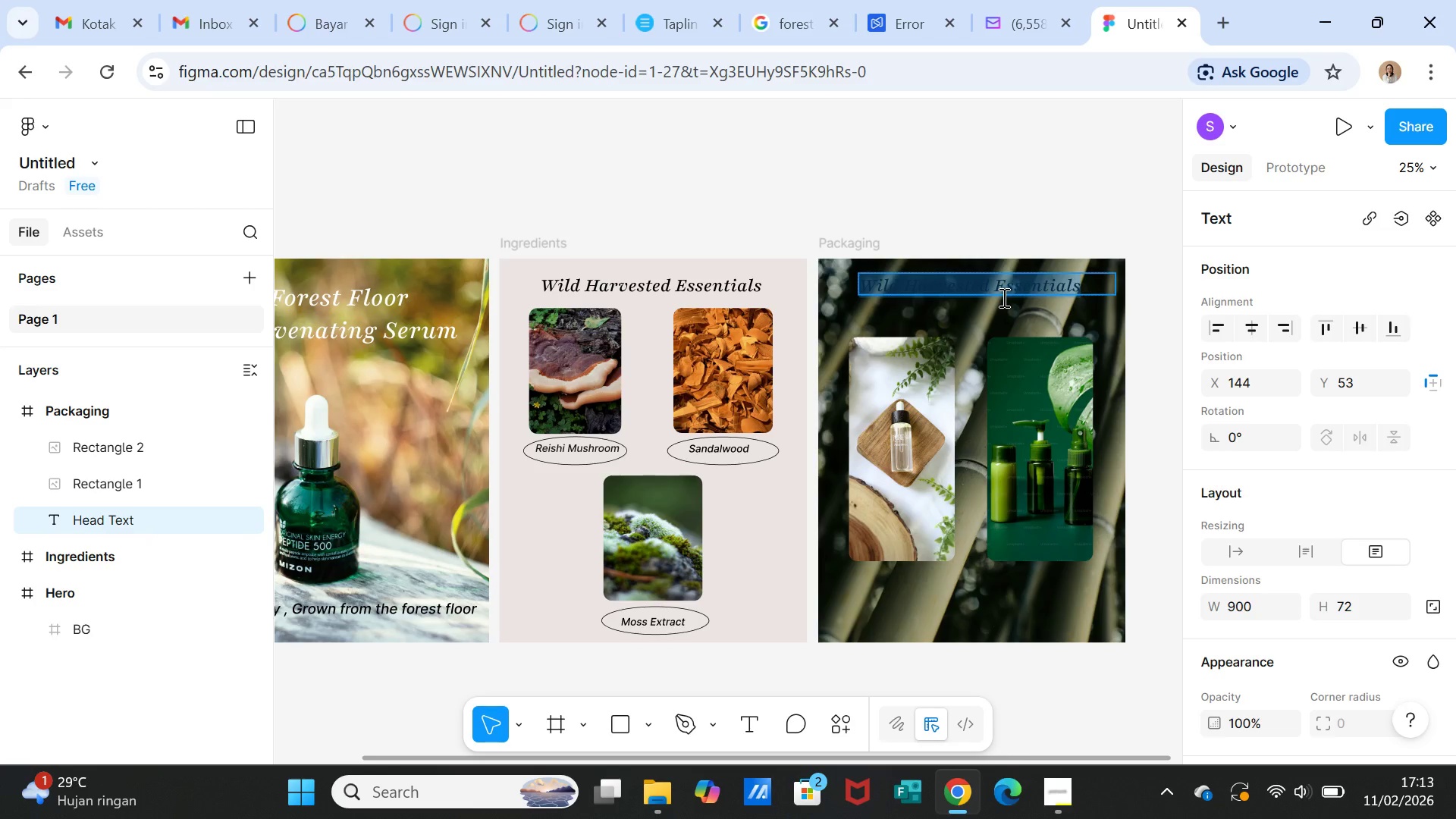 
key(T)
 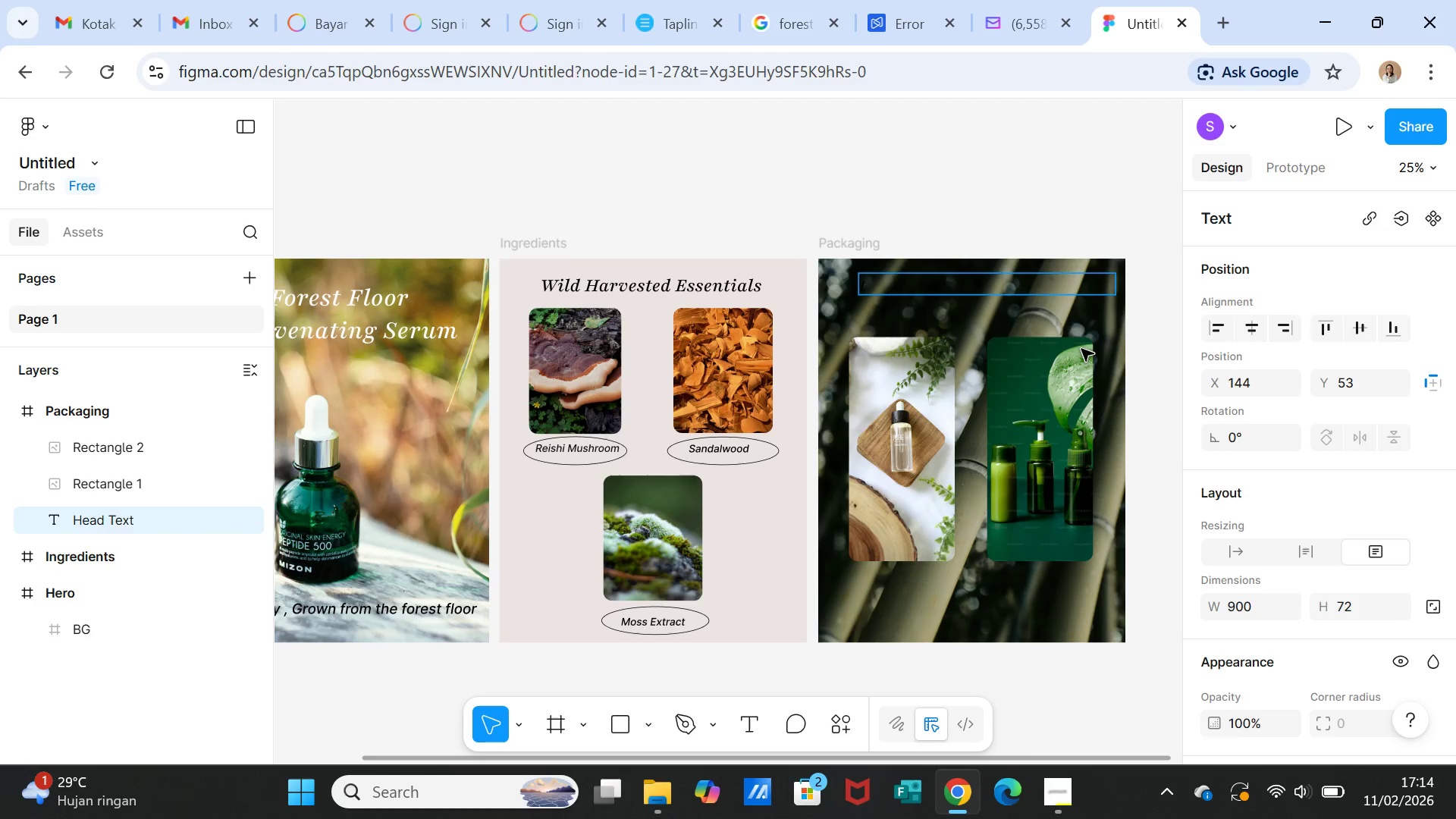 
key(Backspace)
type(THOUGH)
 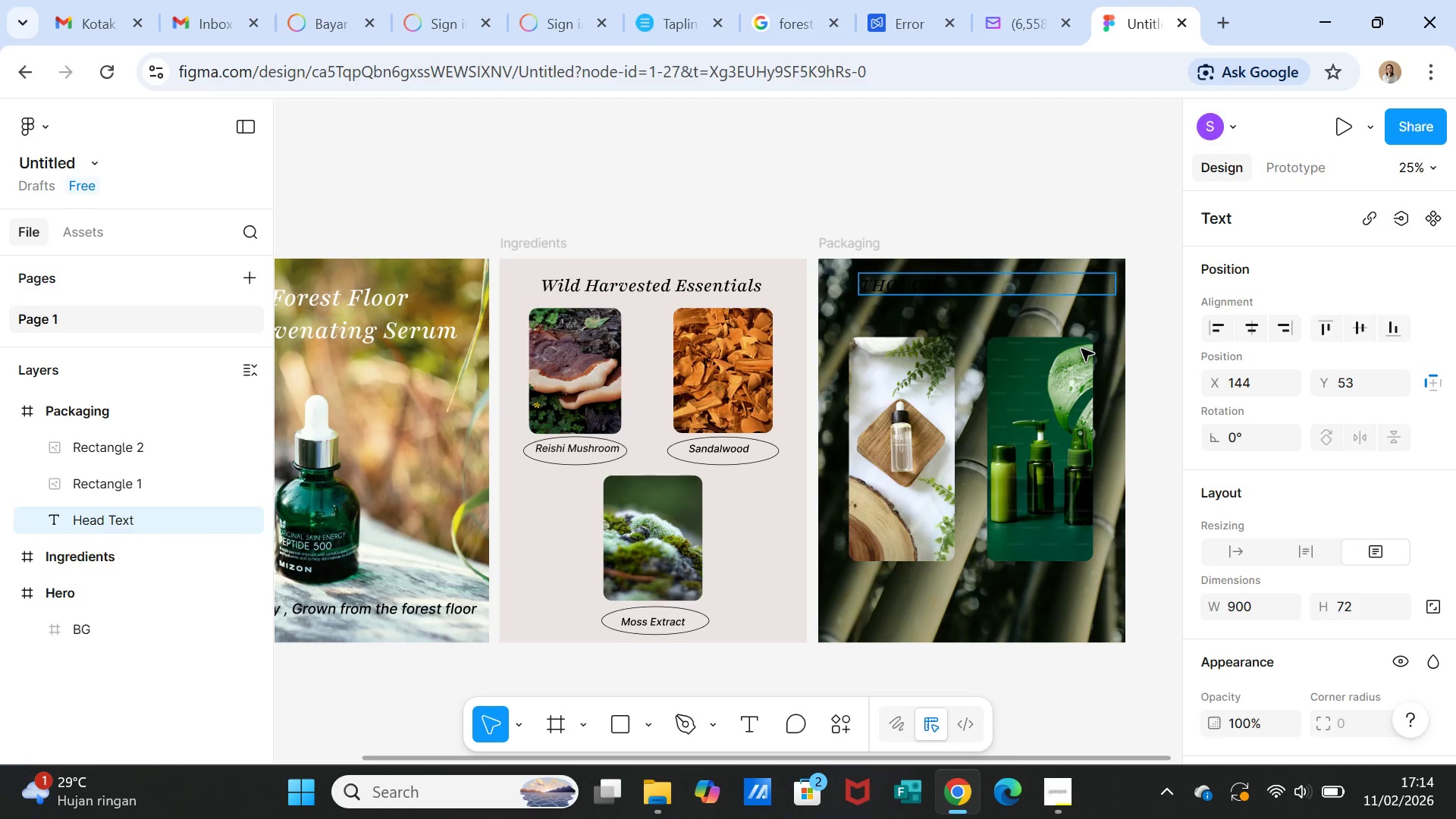 
scroll: coordinate [1367, 594], scroll_direction: down, amount: 3.0
 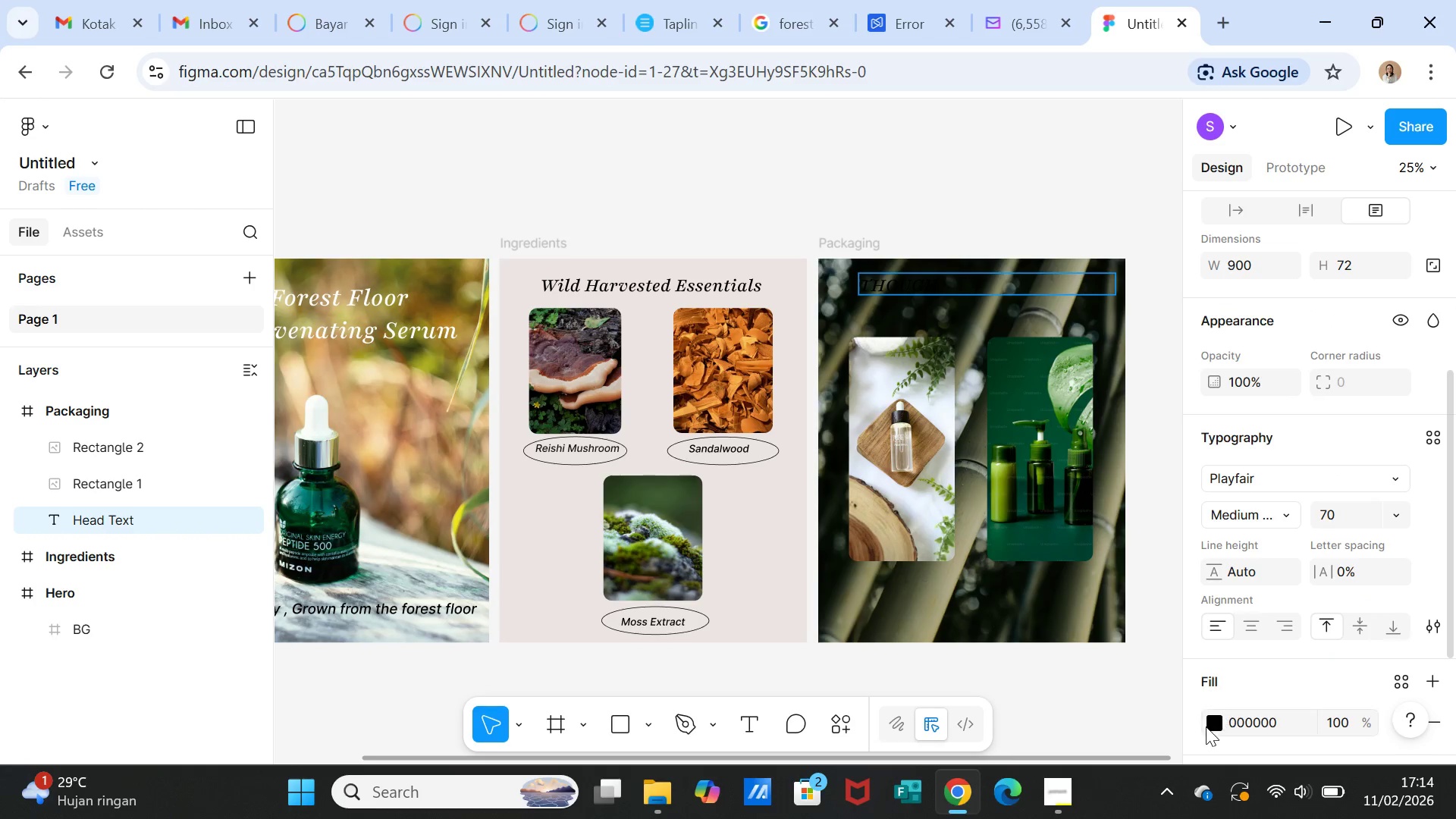 
left_click([1214, 720])
 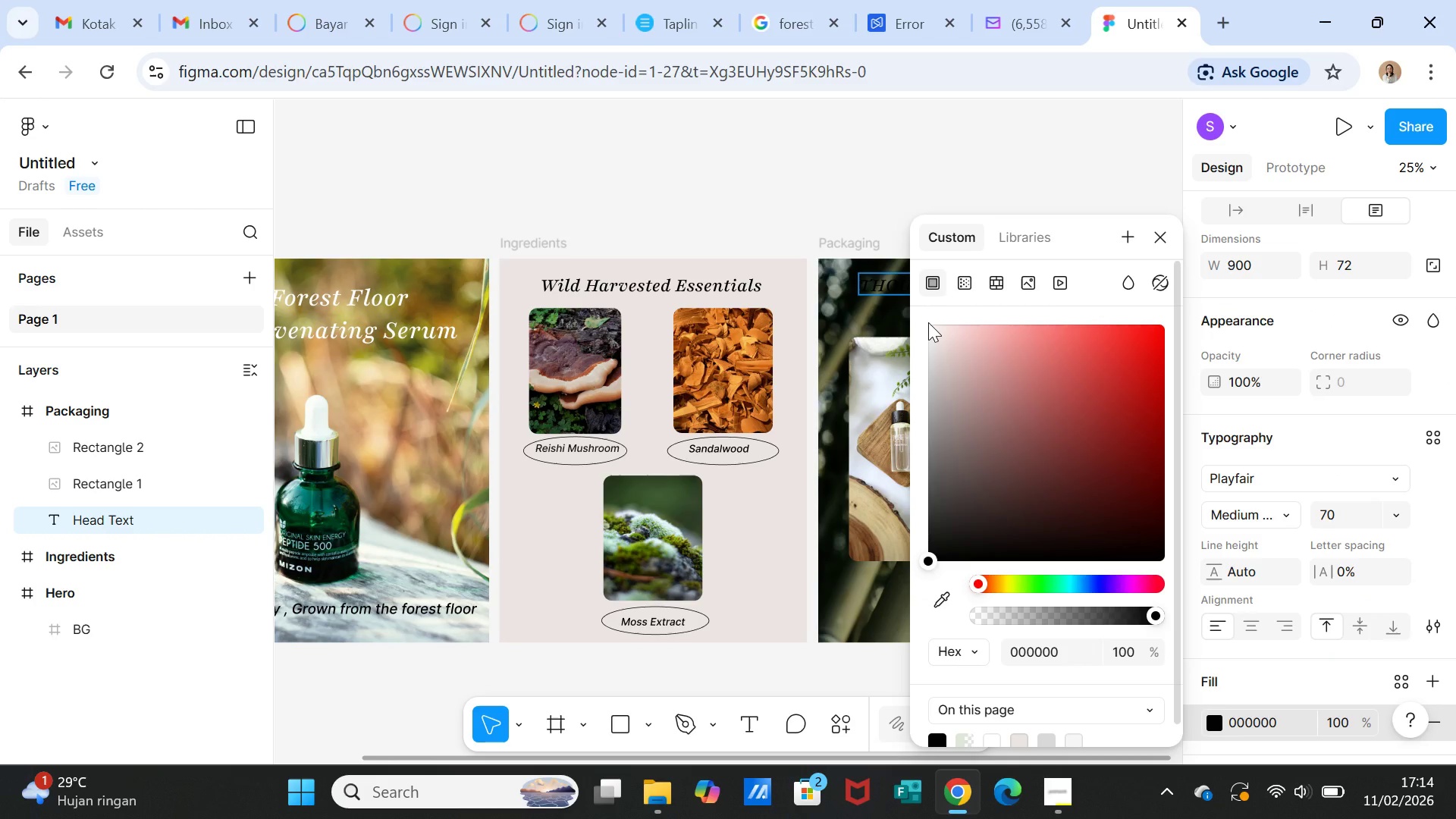 
left_click([928, 322])
 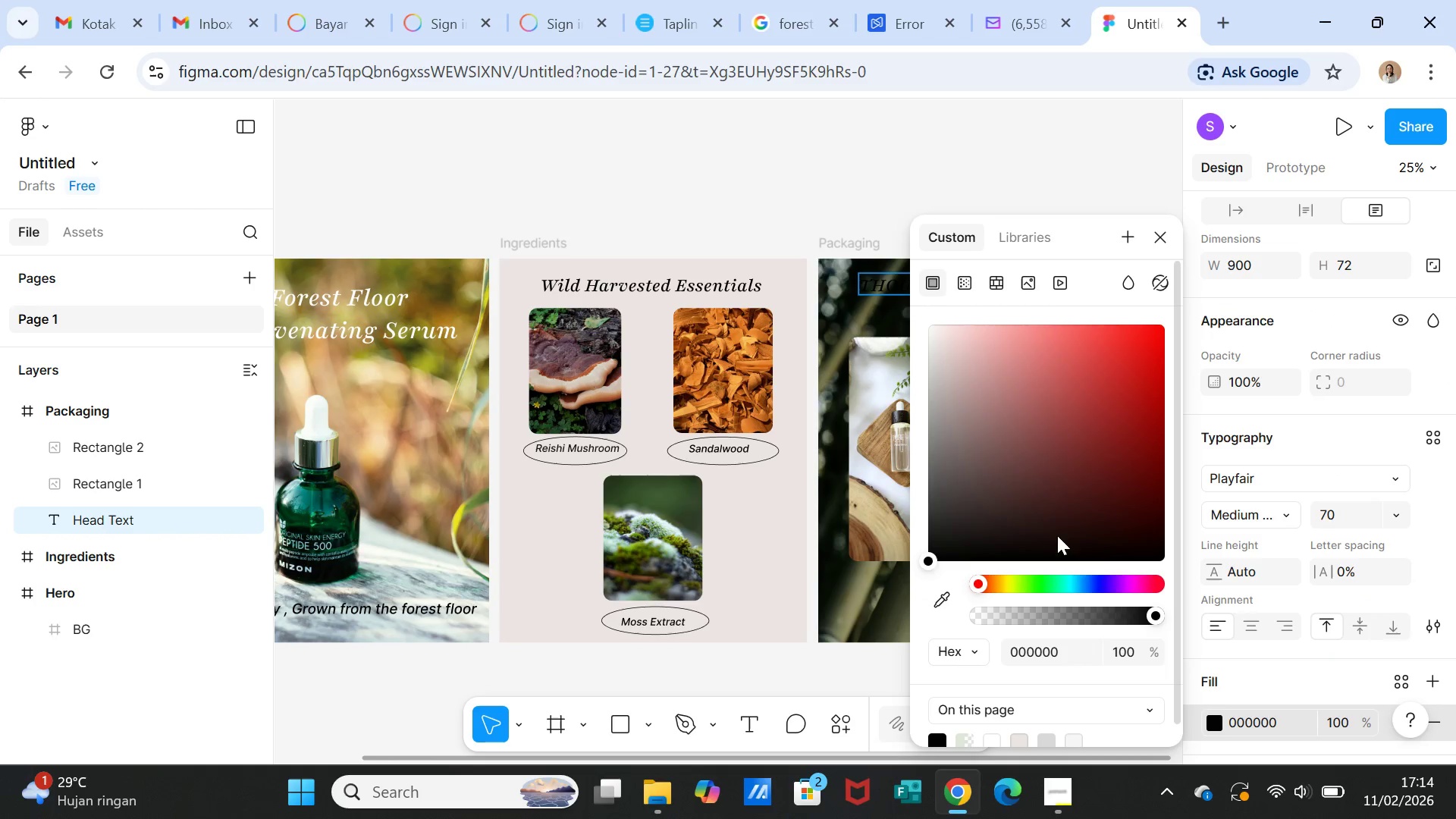 
scroll: coordinate [1069, 667], scroll_direction: down, amount: 2.0
 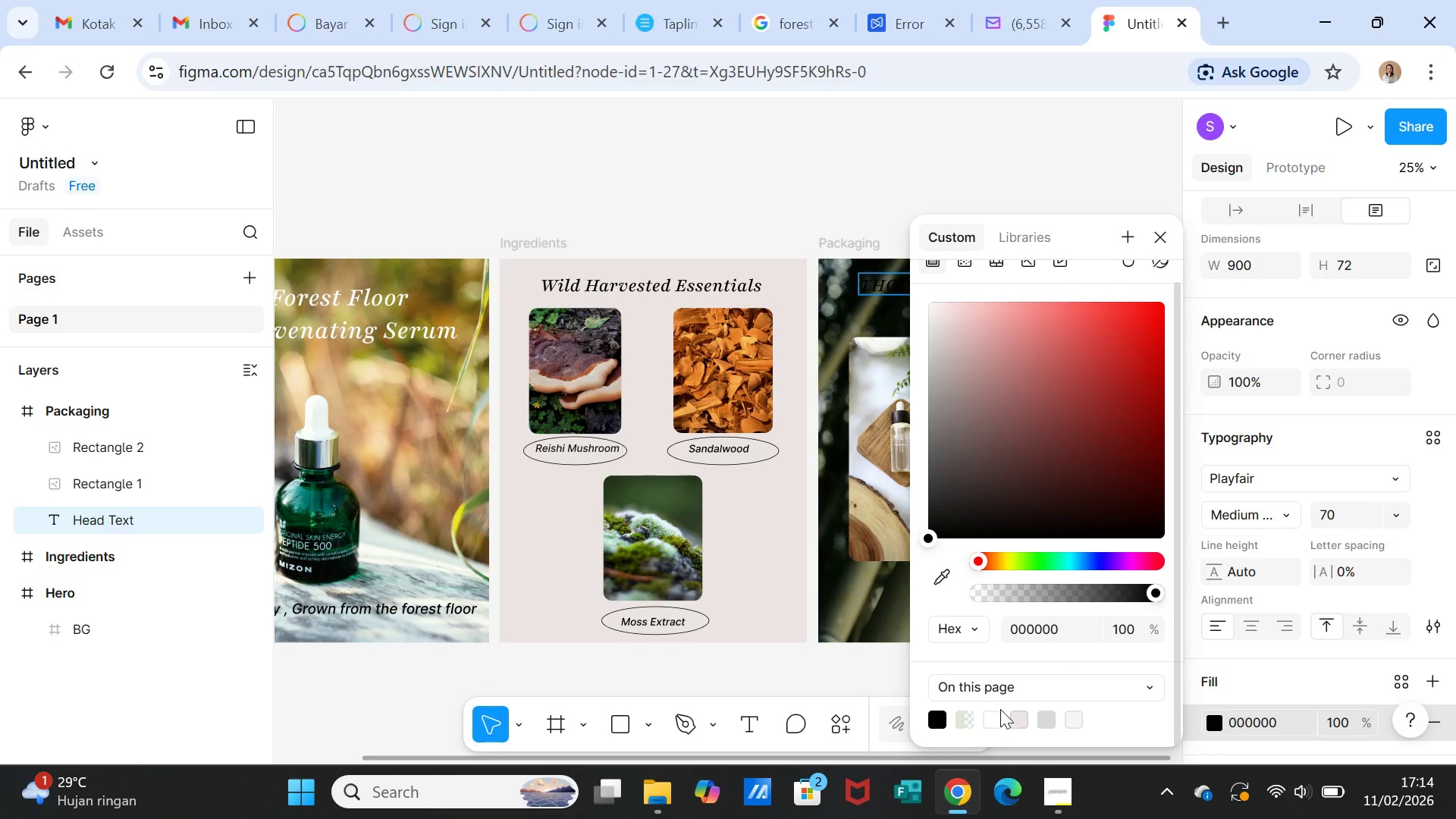 
left_click([995, 721])
 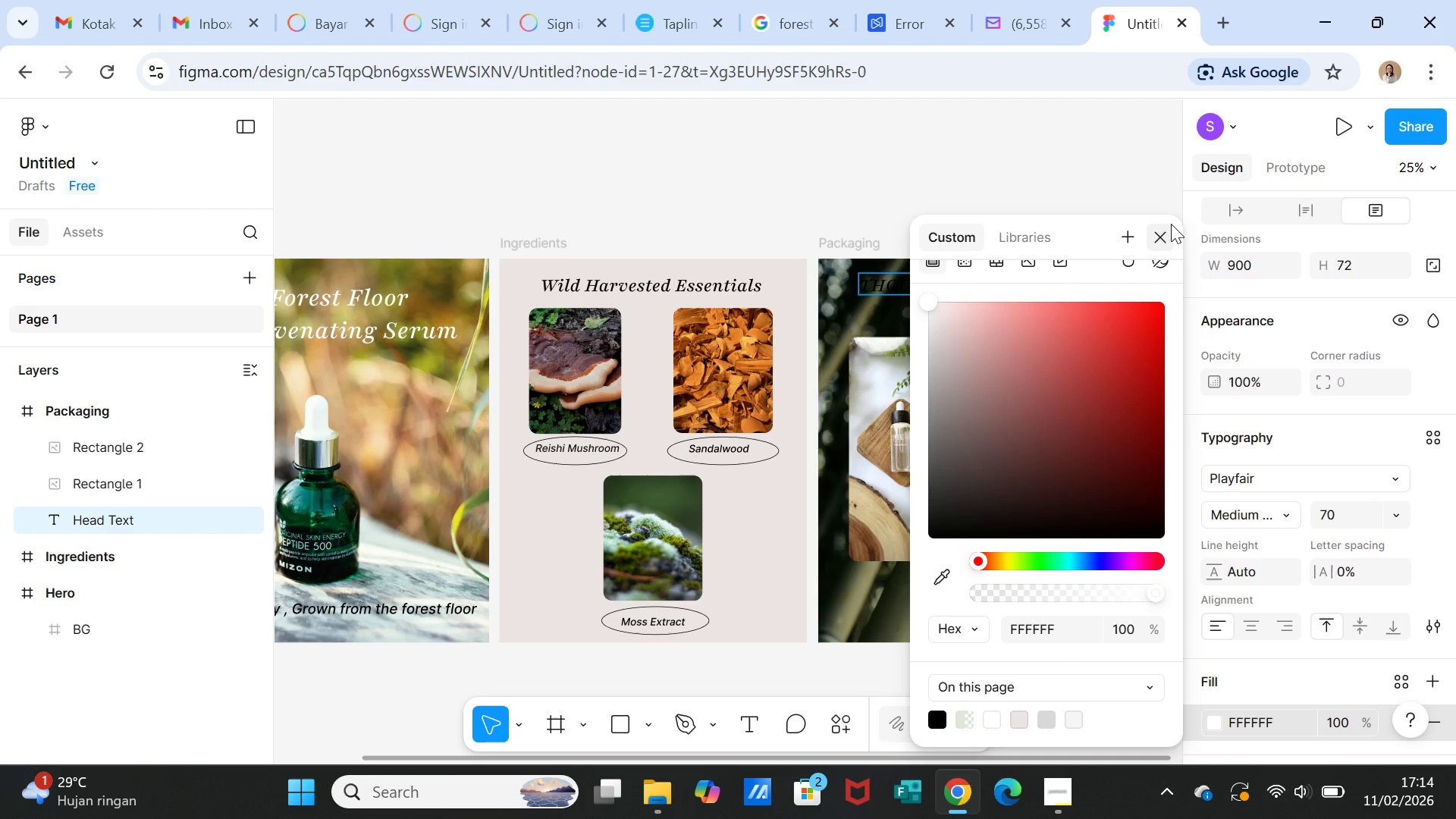 
left_click([1169, 230])
 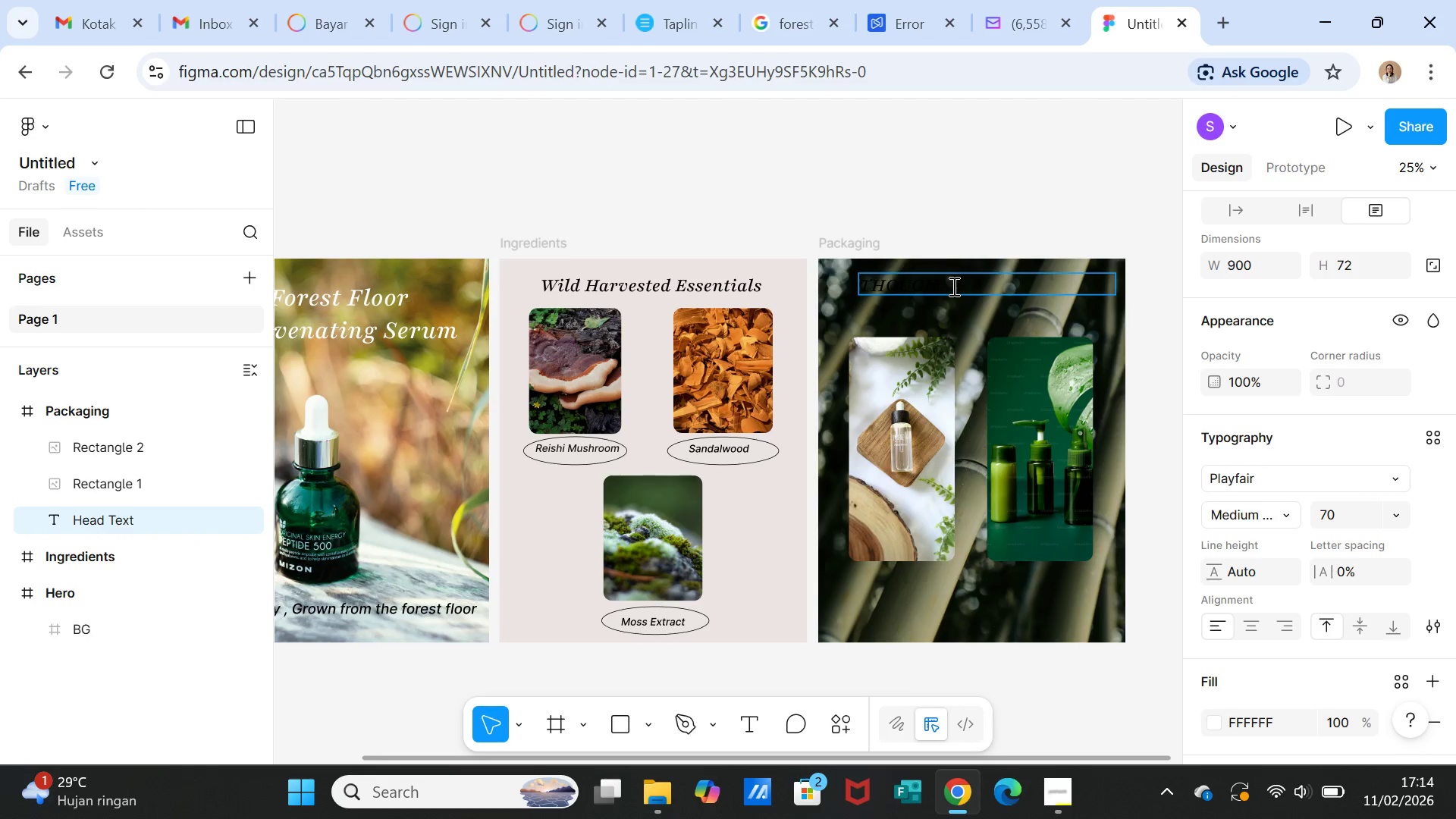 
double_click([952, 286])
 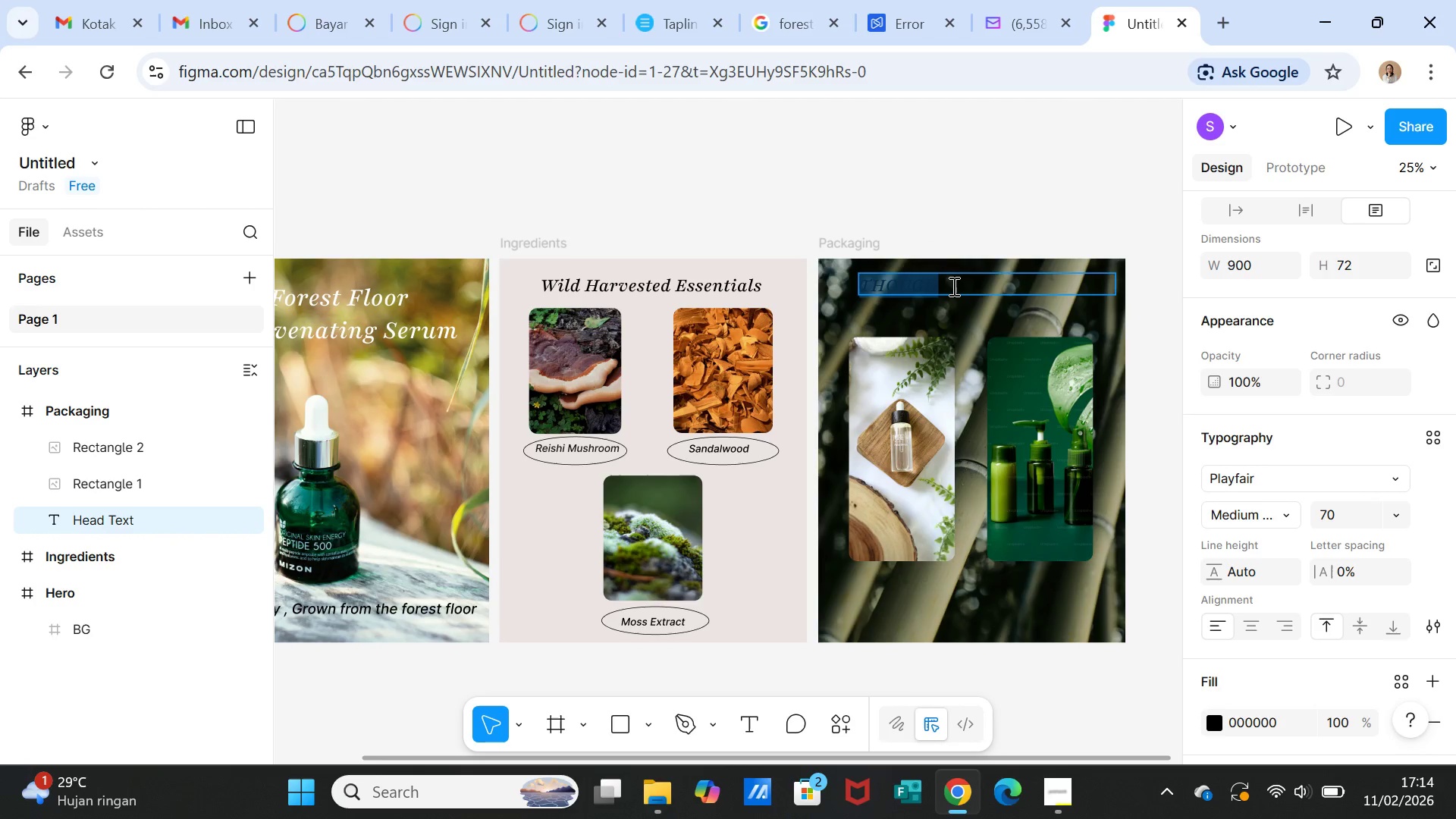 
triple_click([952, 286])
 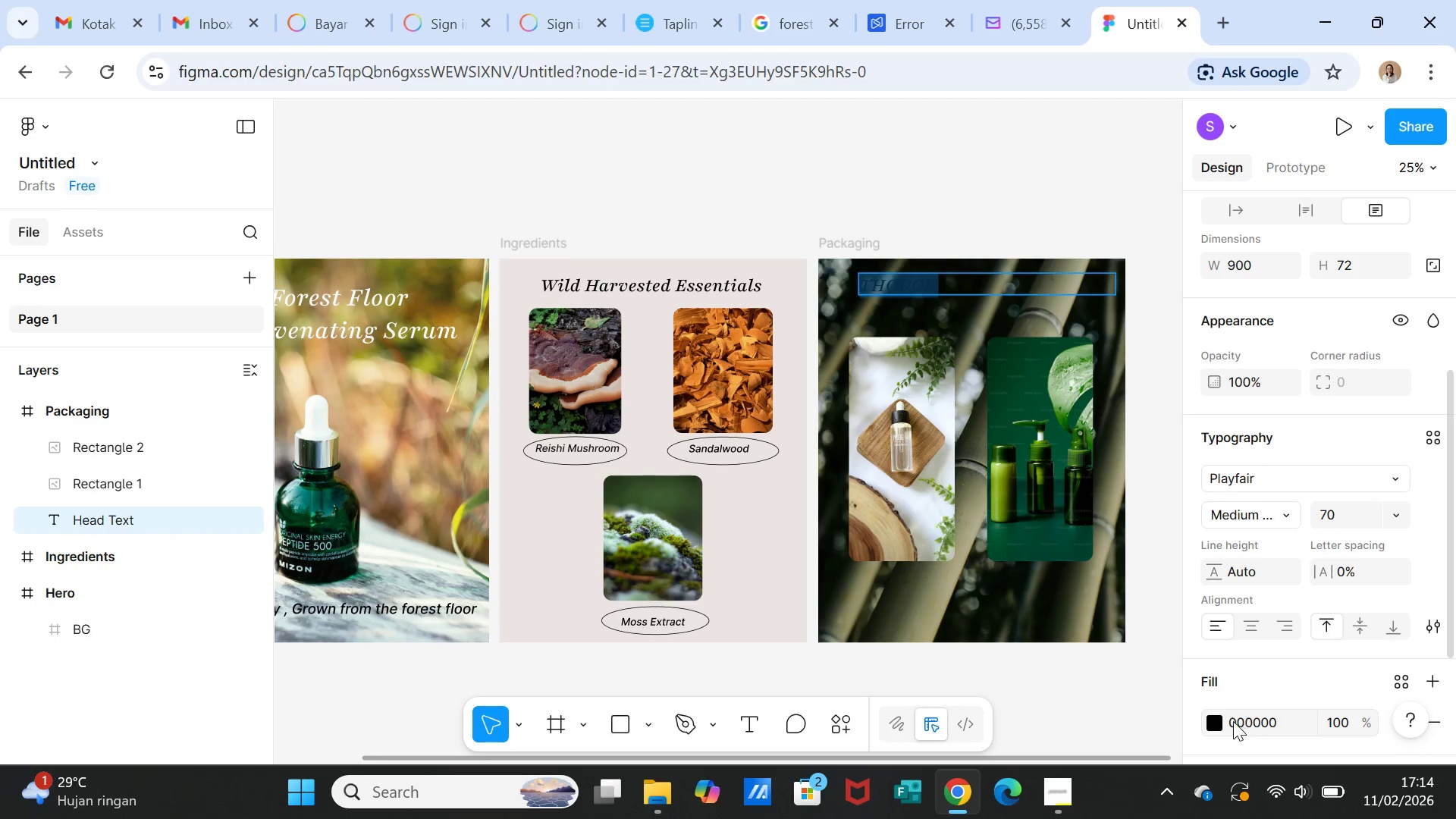 
left_click([1222, 725])
 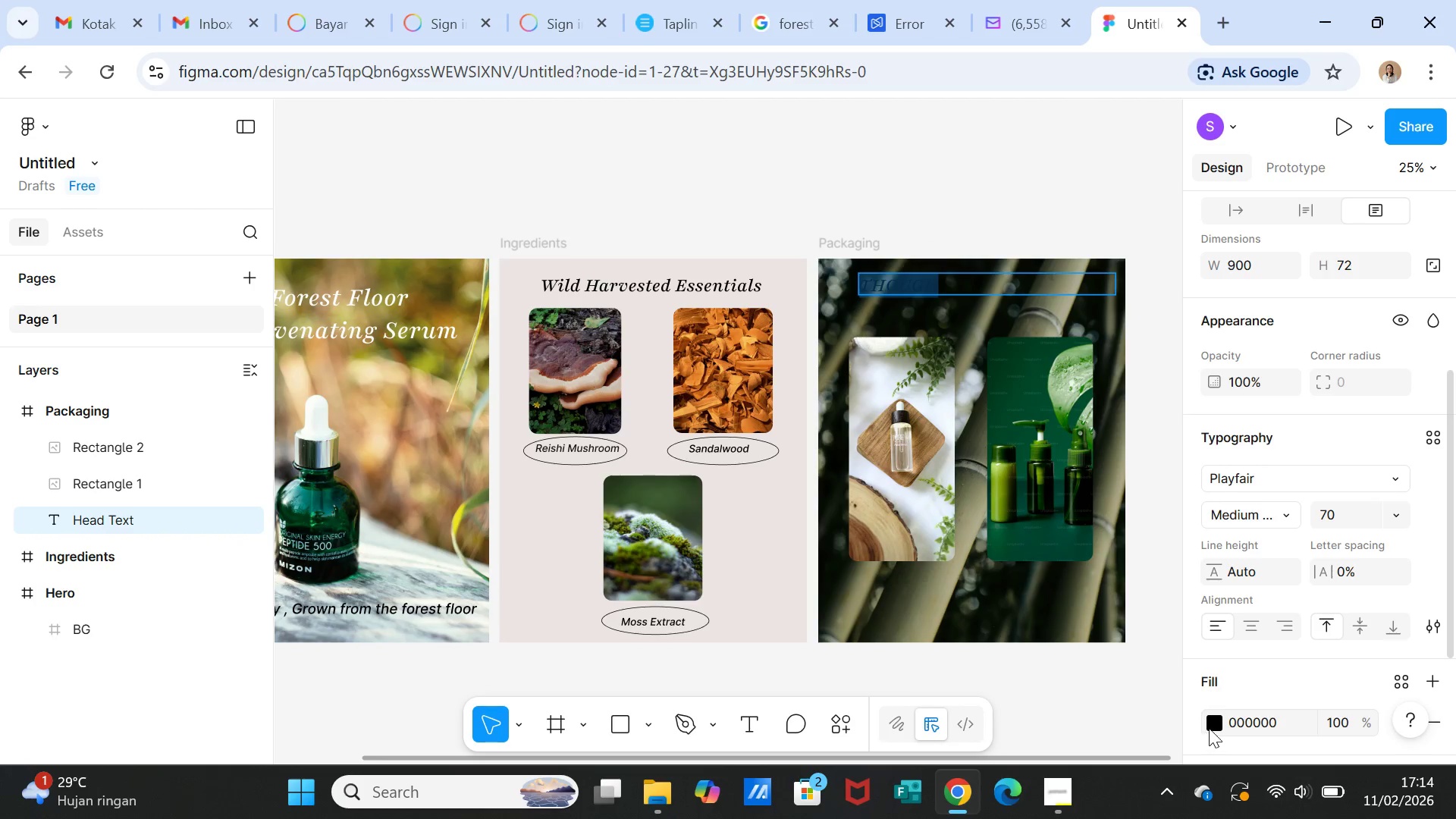 
left_click([1212, 724])
 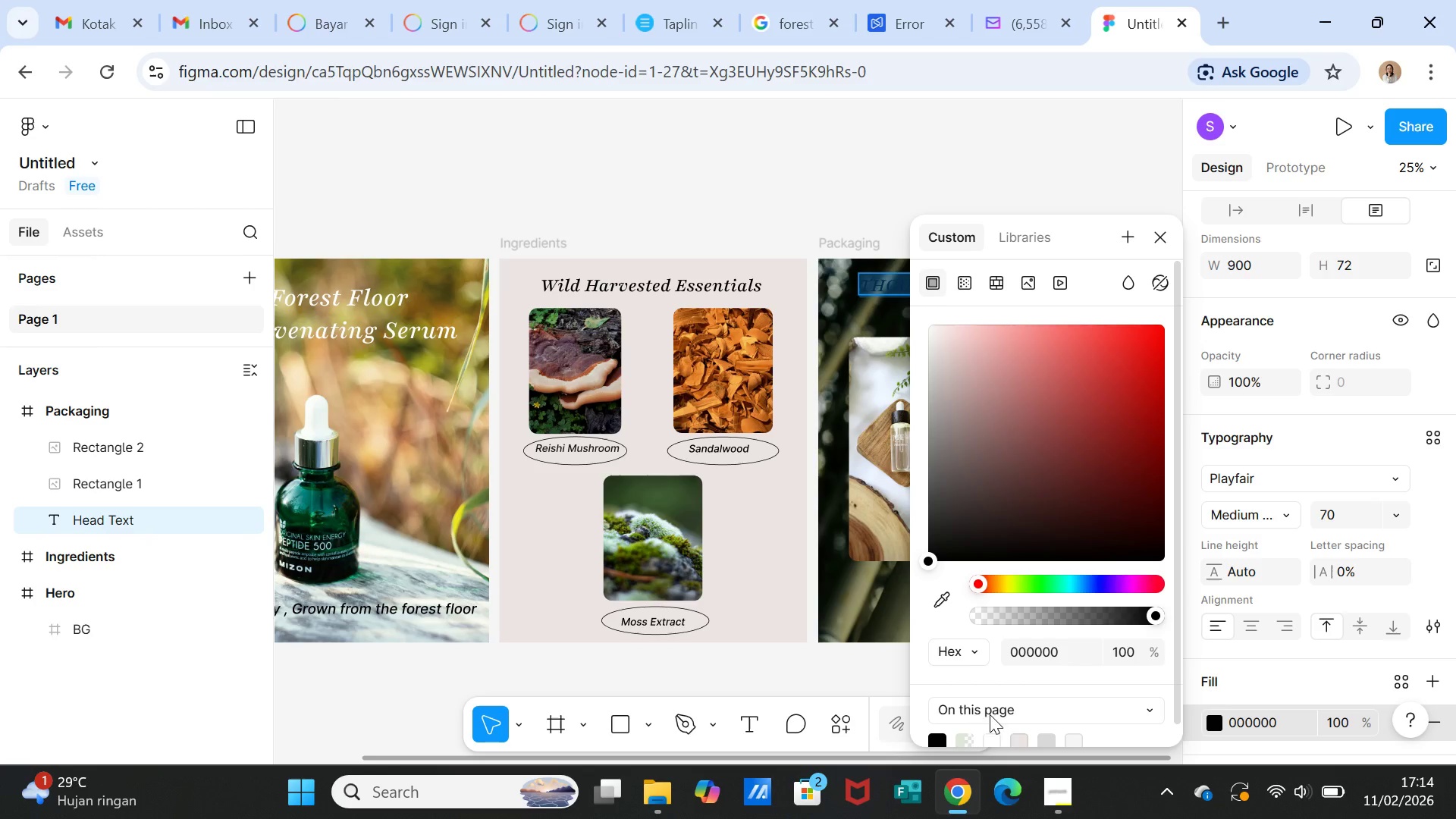 
scroll: coordinate [1003, 725], scroll_direction: down, amount: 1.0
 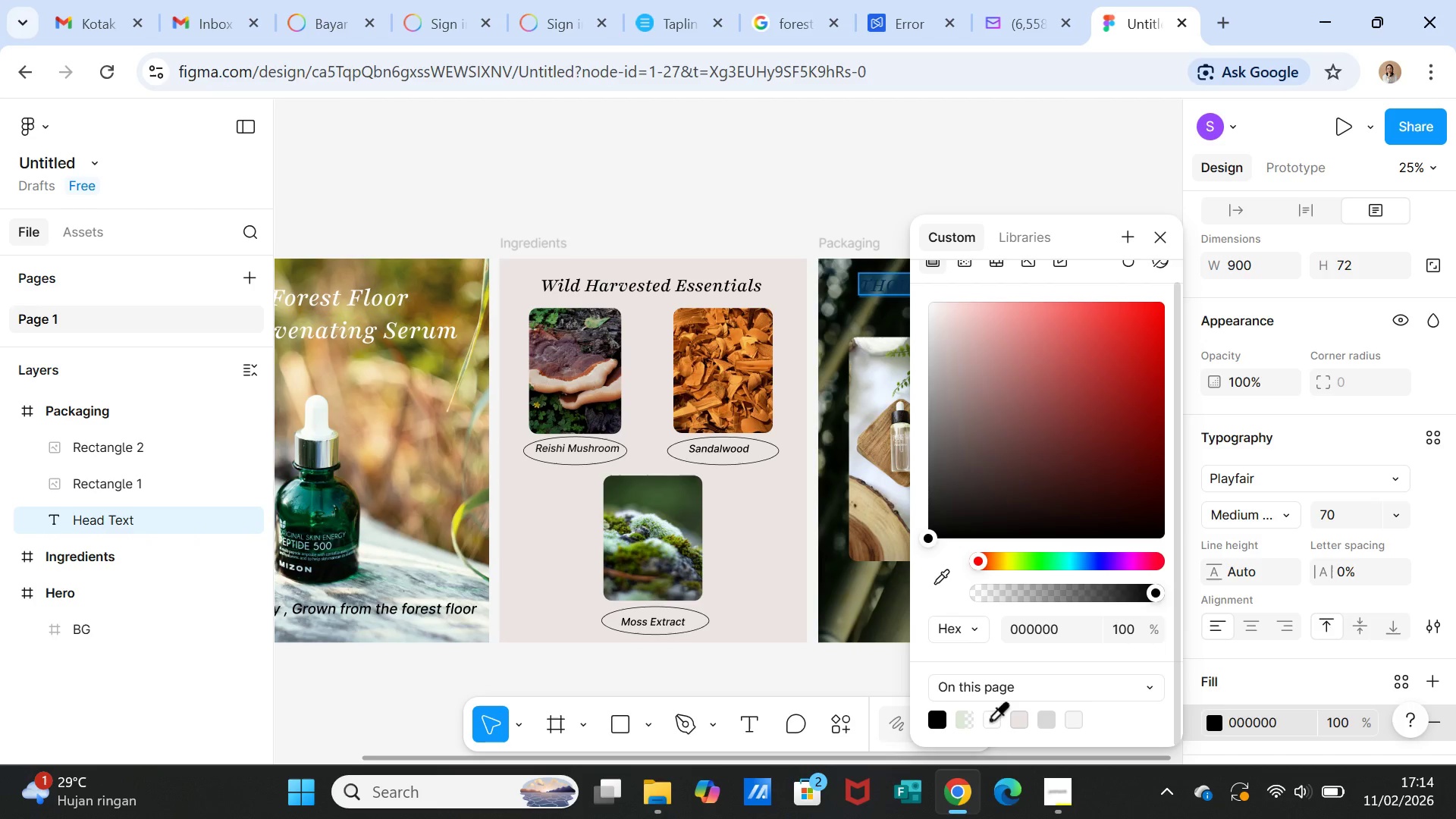 
left_click([990, 719])
 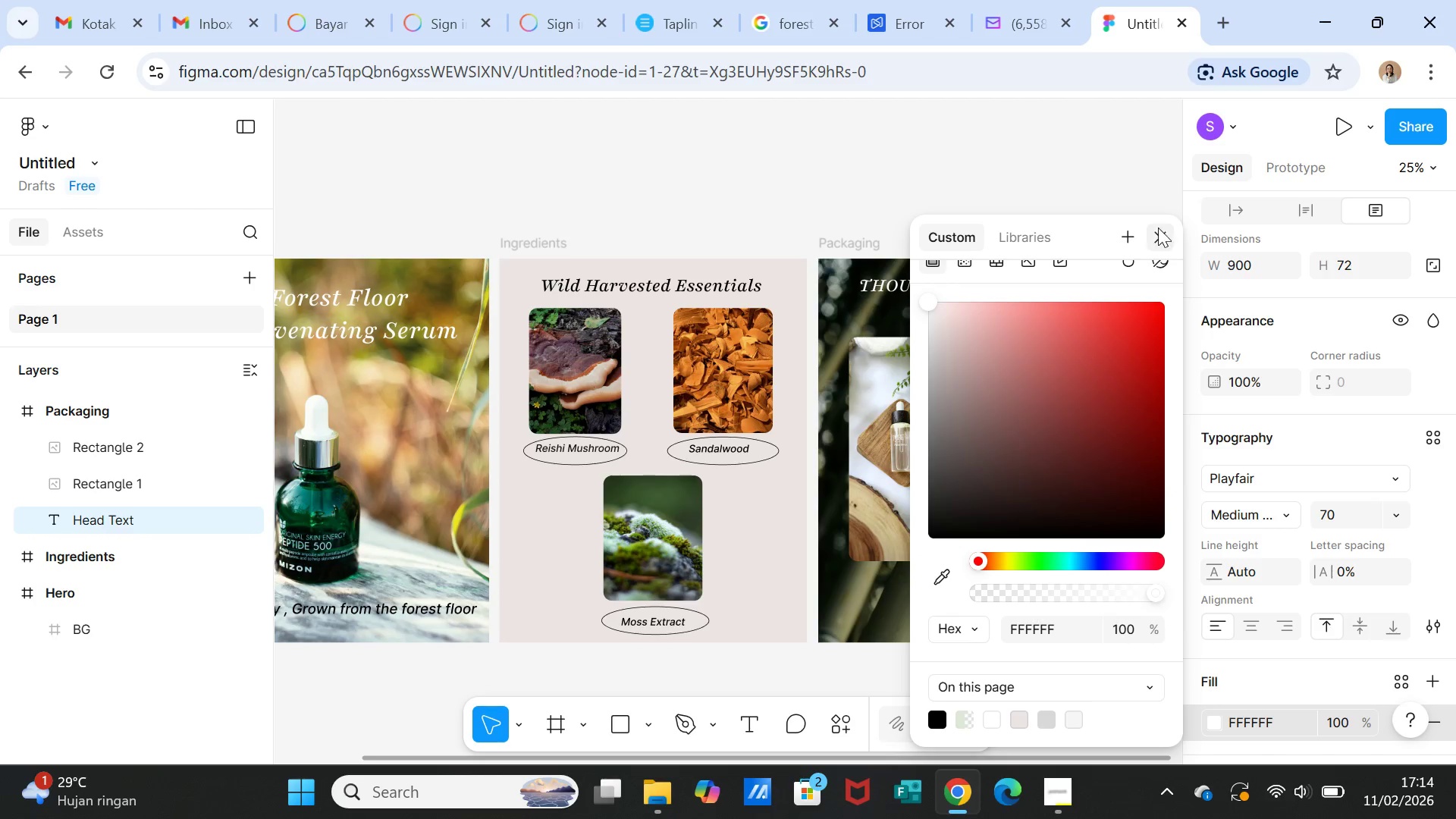 
left_click([1157, 239])
 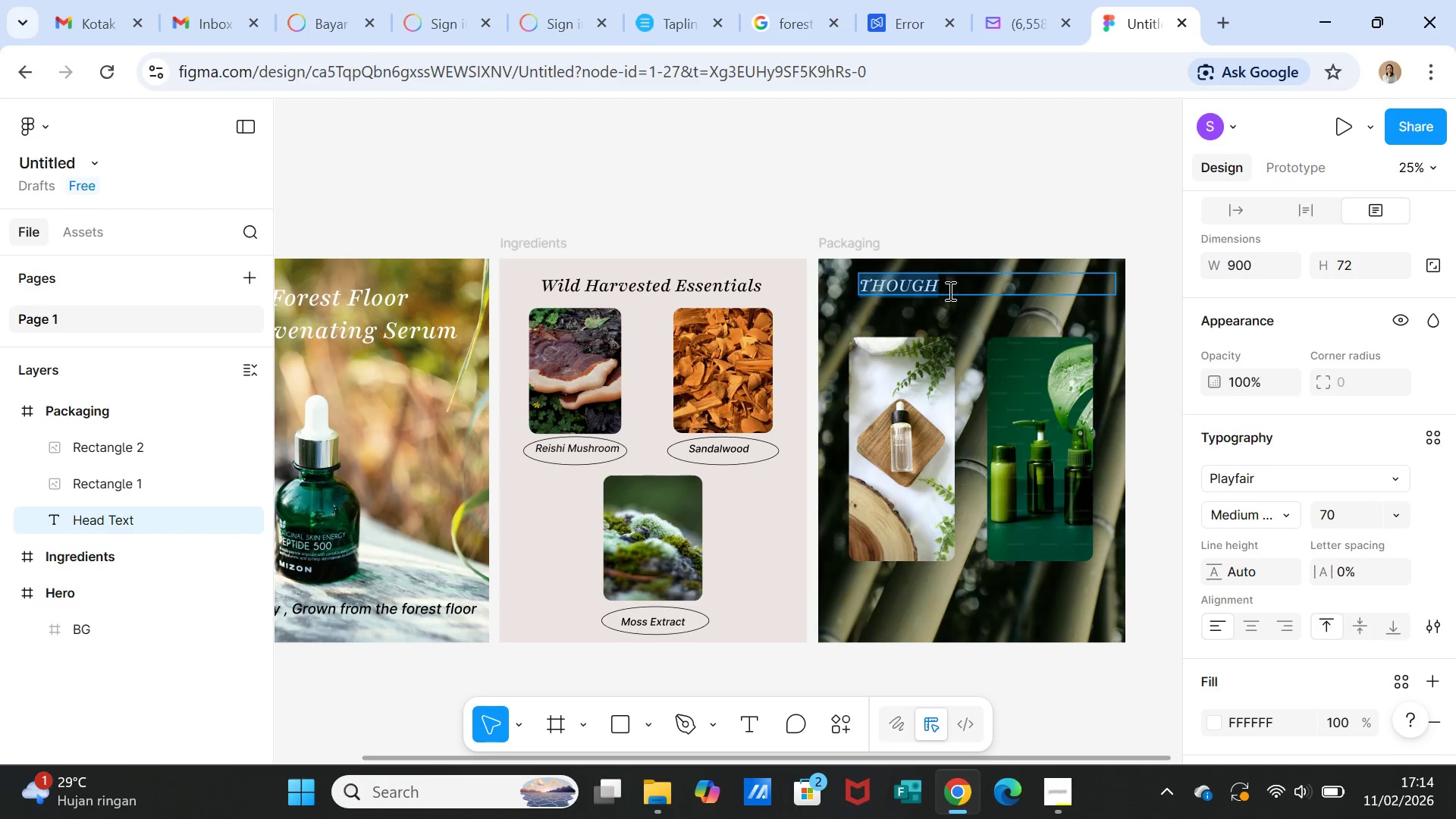 
double_click([949, 290])
 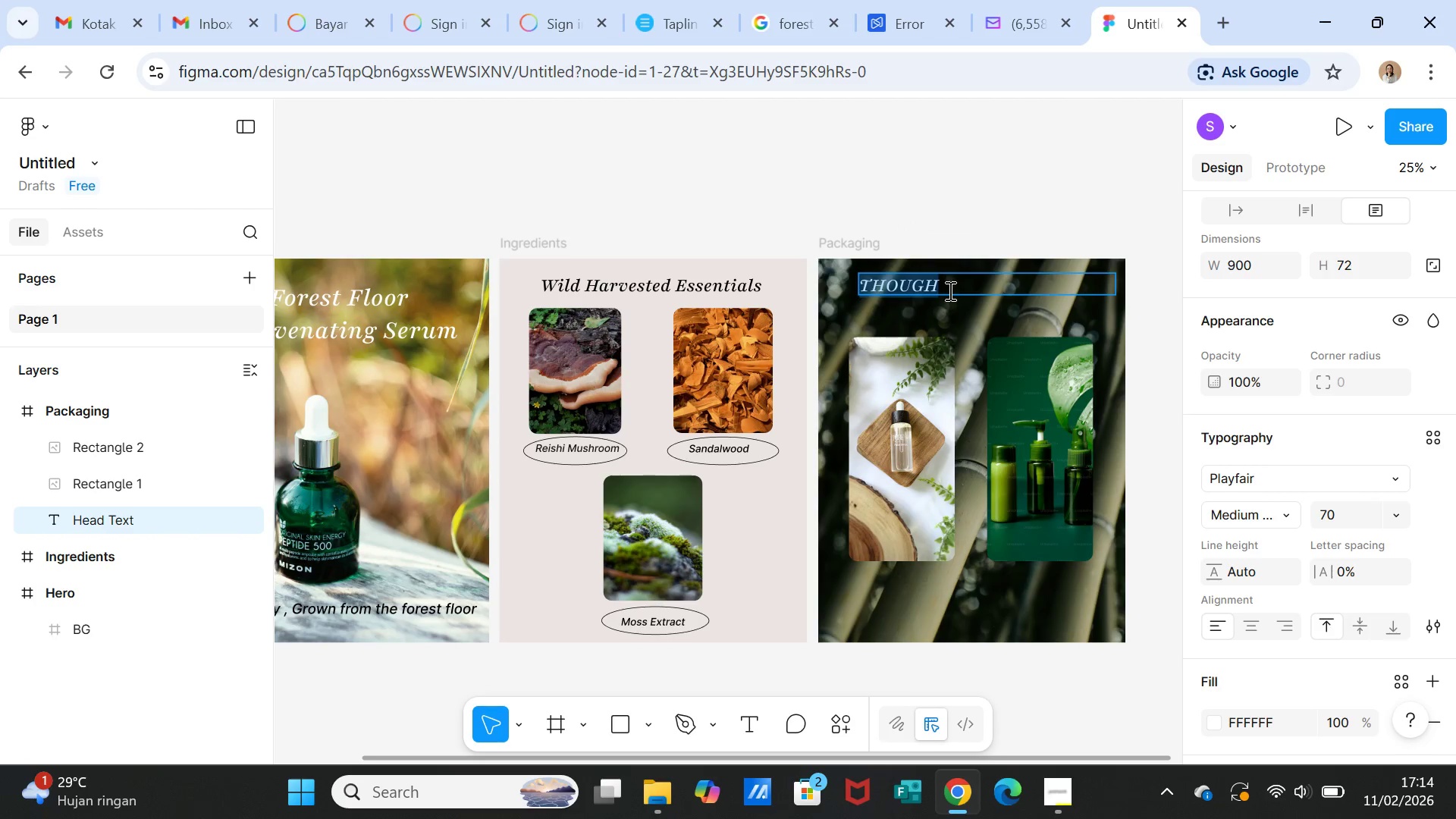 
triple_click([949, 290])
 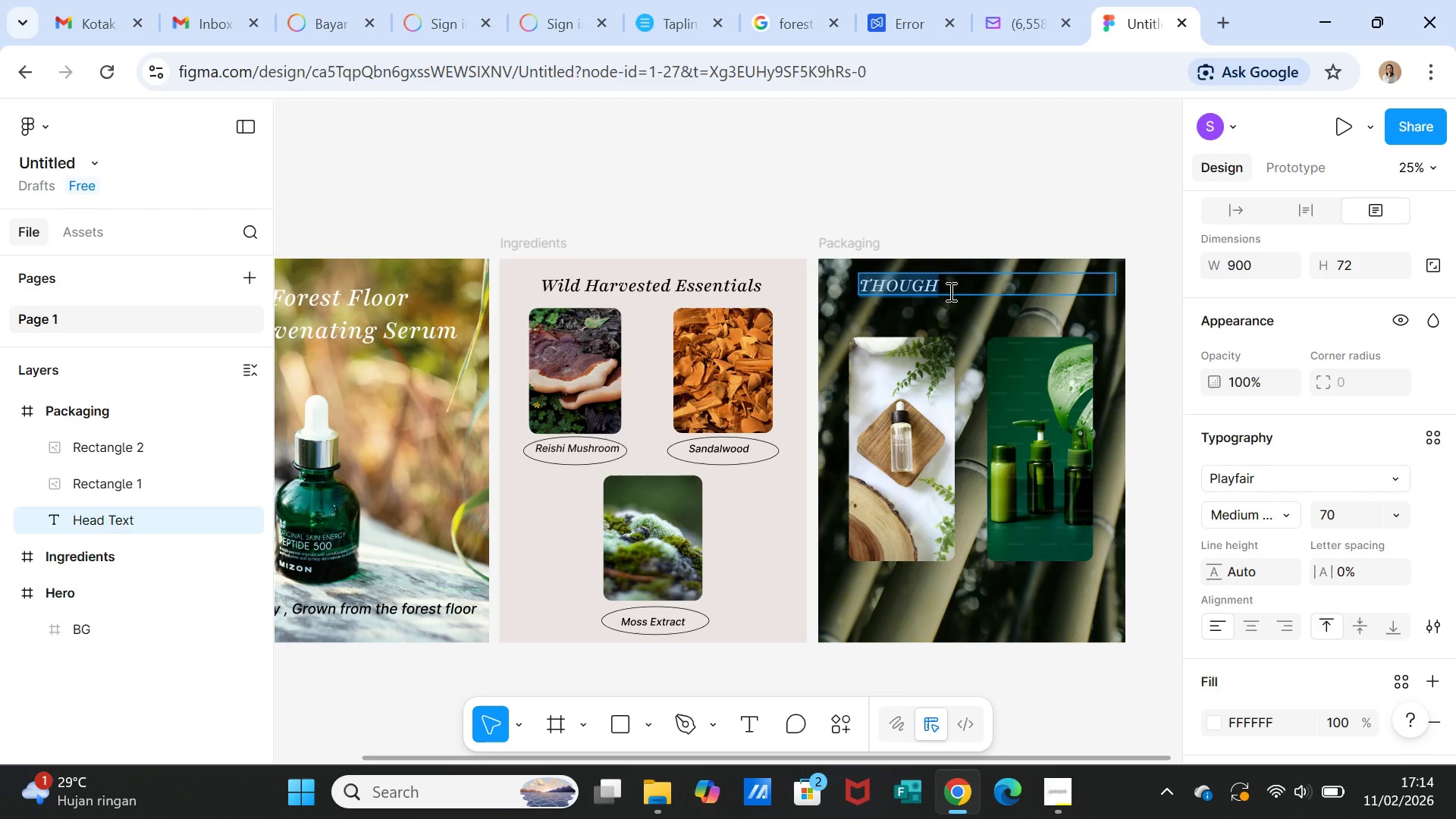 
type(Thou)
 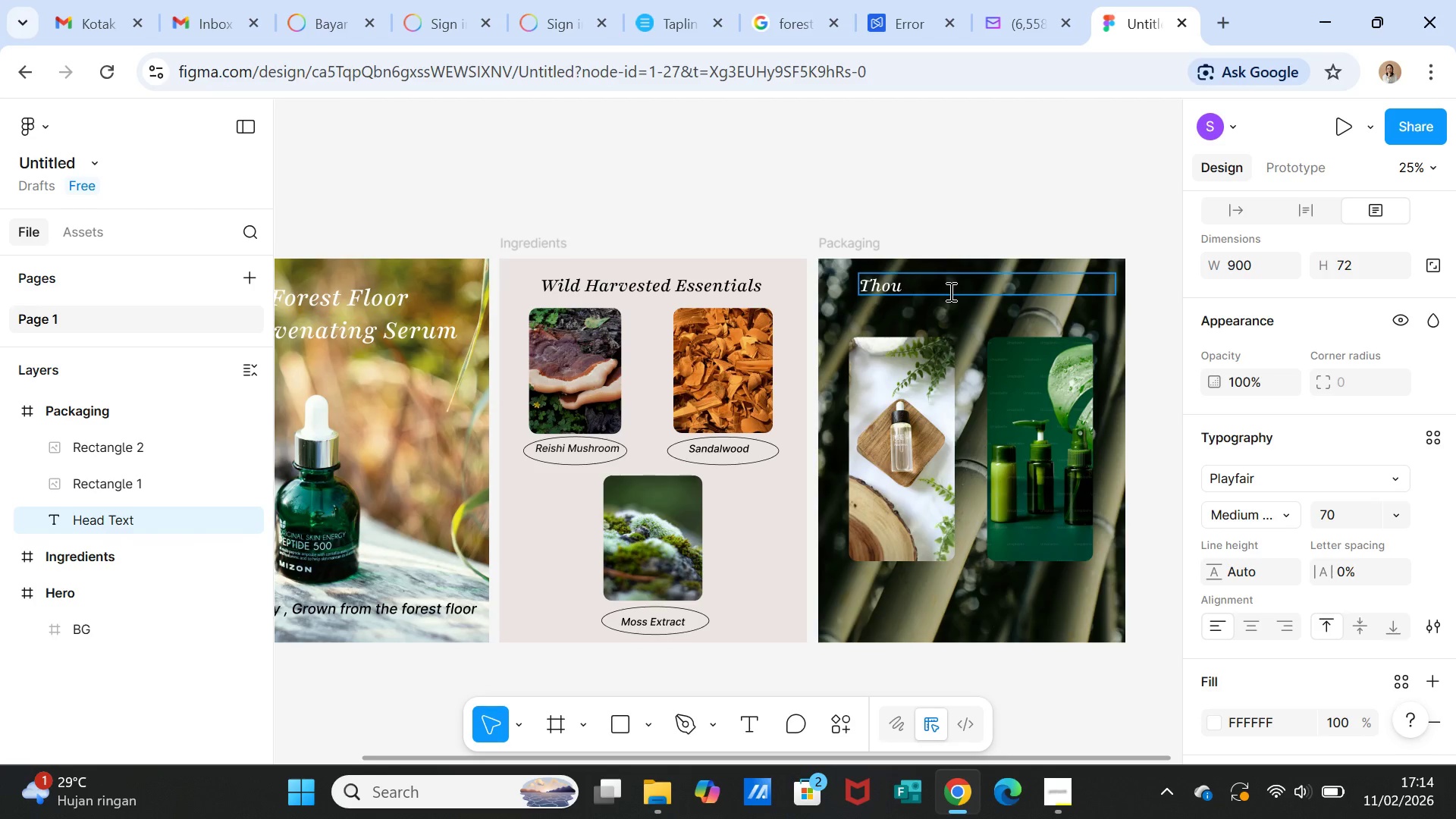 
type(ghtfully Packaged)
 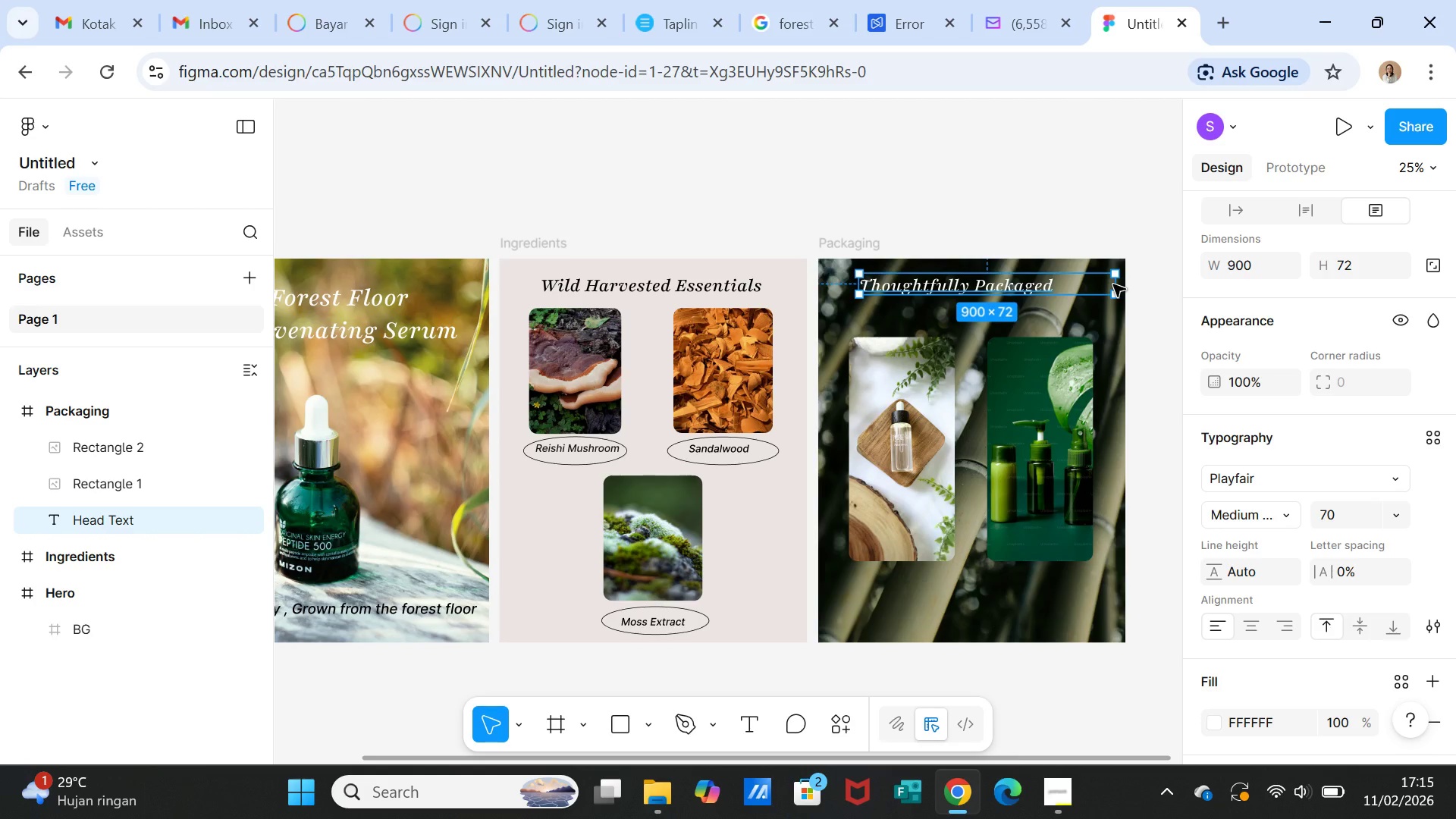 
left_click_drag(start_coordinate=[1117, 284], to_coordinate=[1065, 284])
 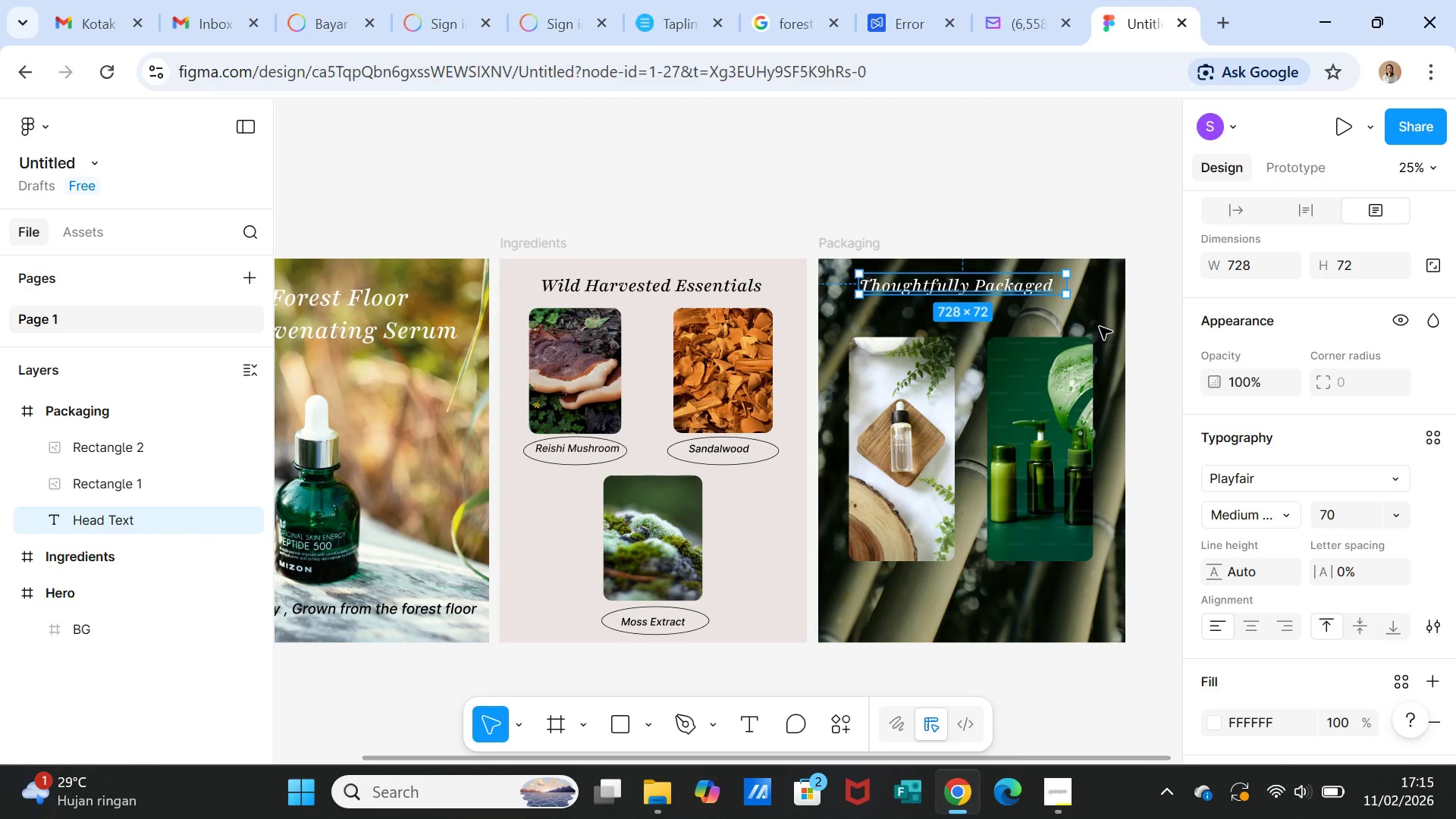 
left_click([1100, 327])
 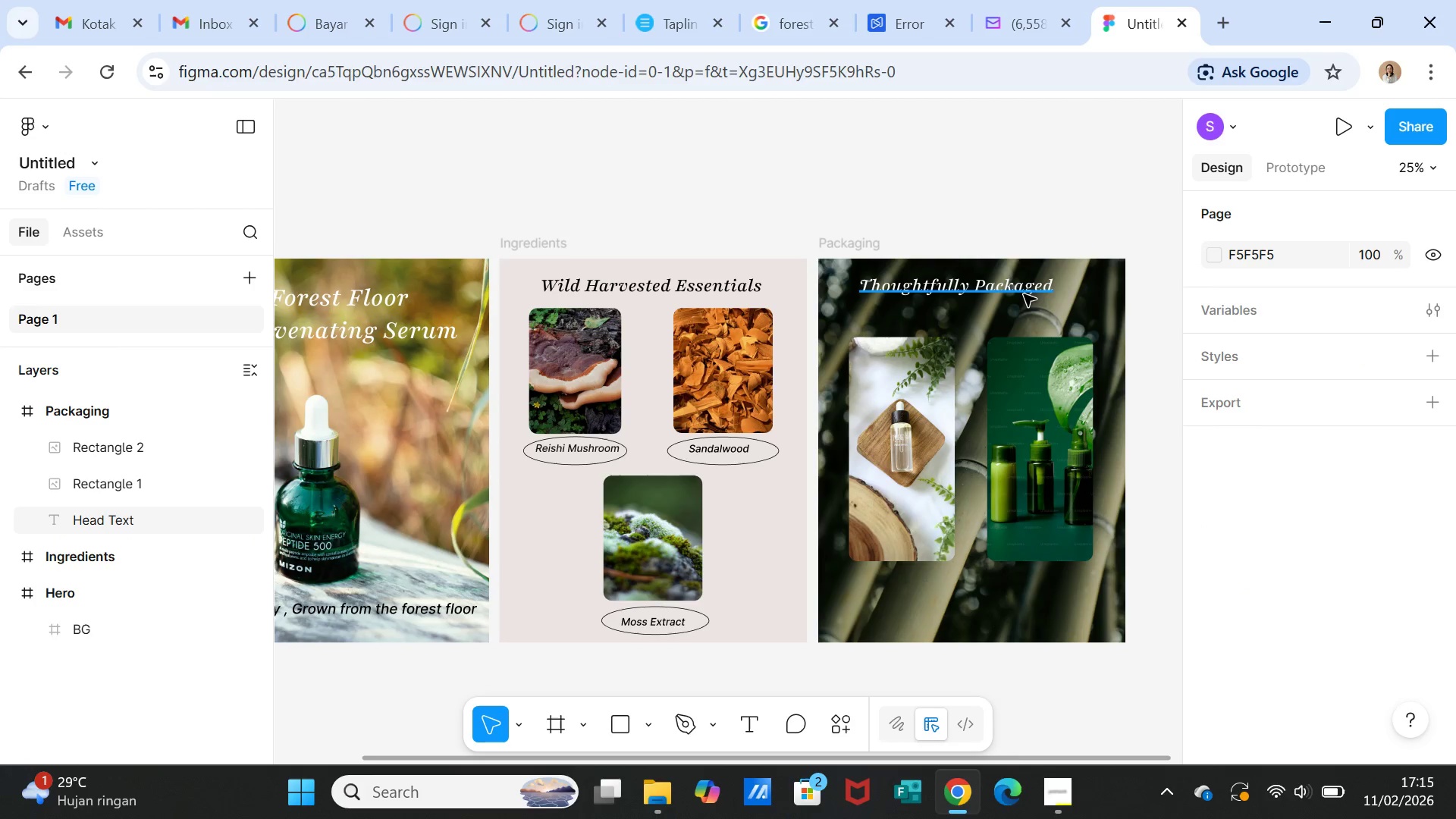 
left_click([1024, 294])
 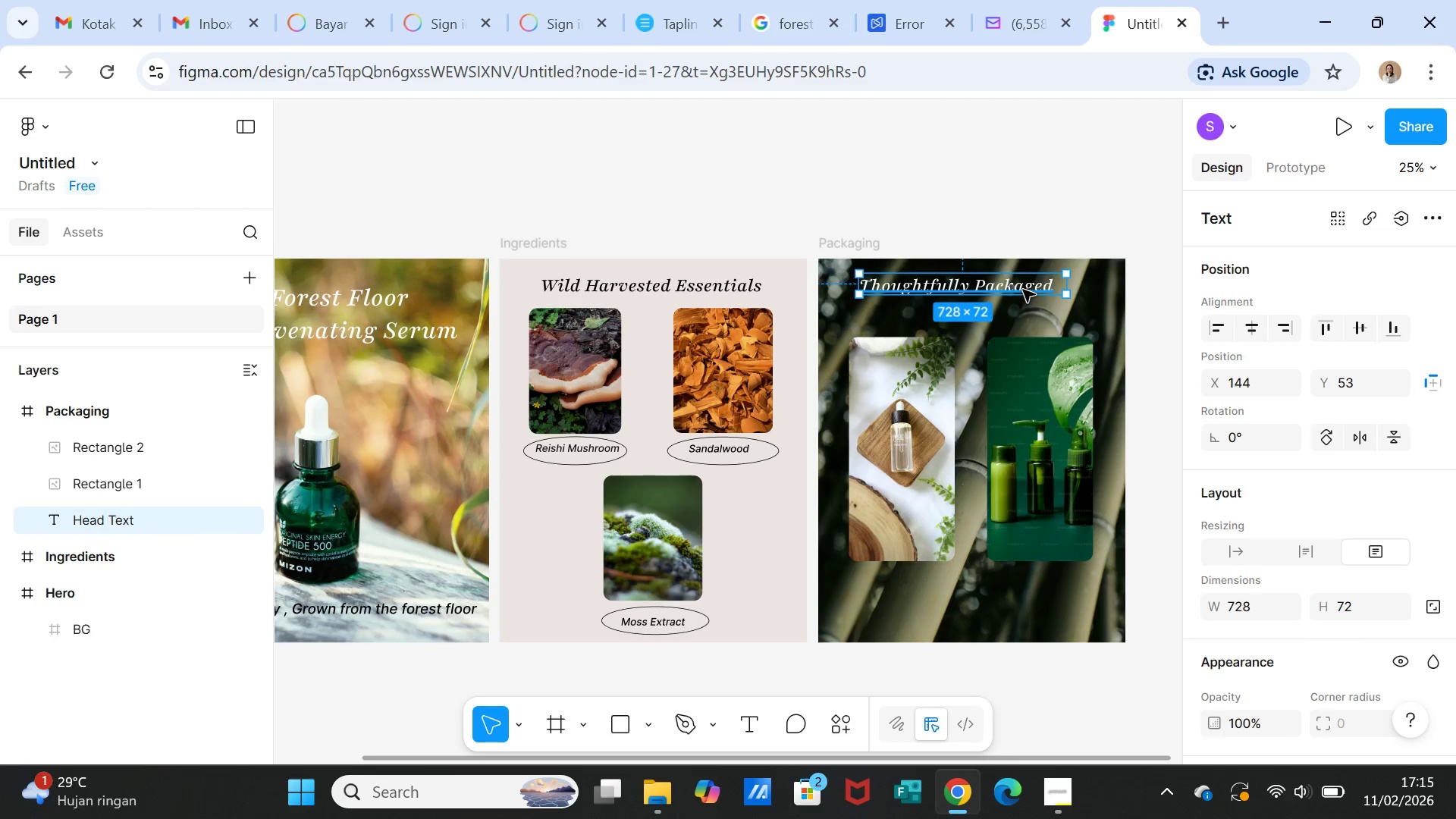 
left_click_drag(start_coordinate=[1023, 290], to_coordinate=[1039, 292])
 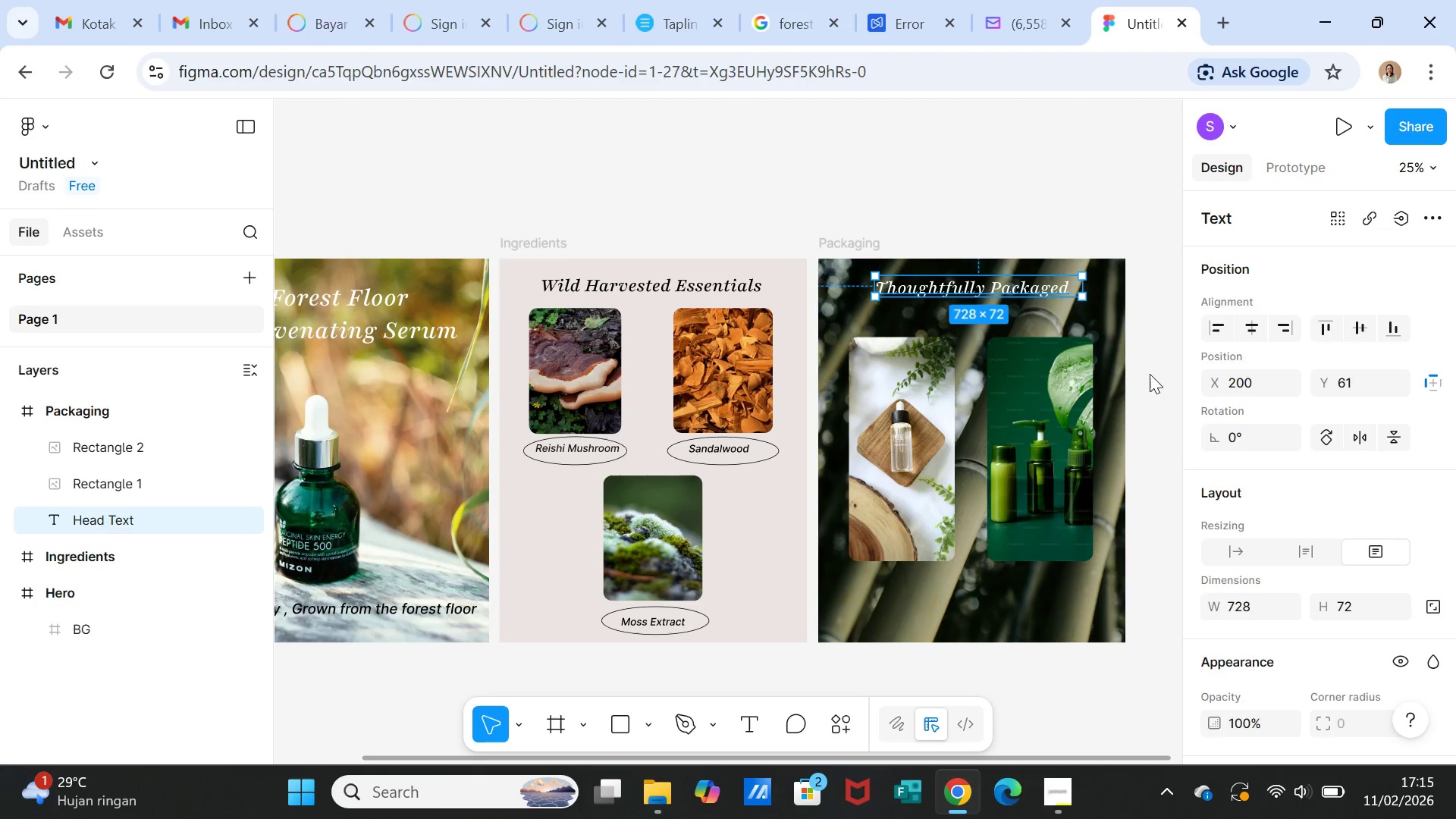 
left_click([1150, 374])
 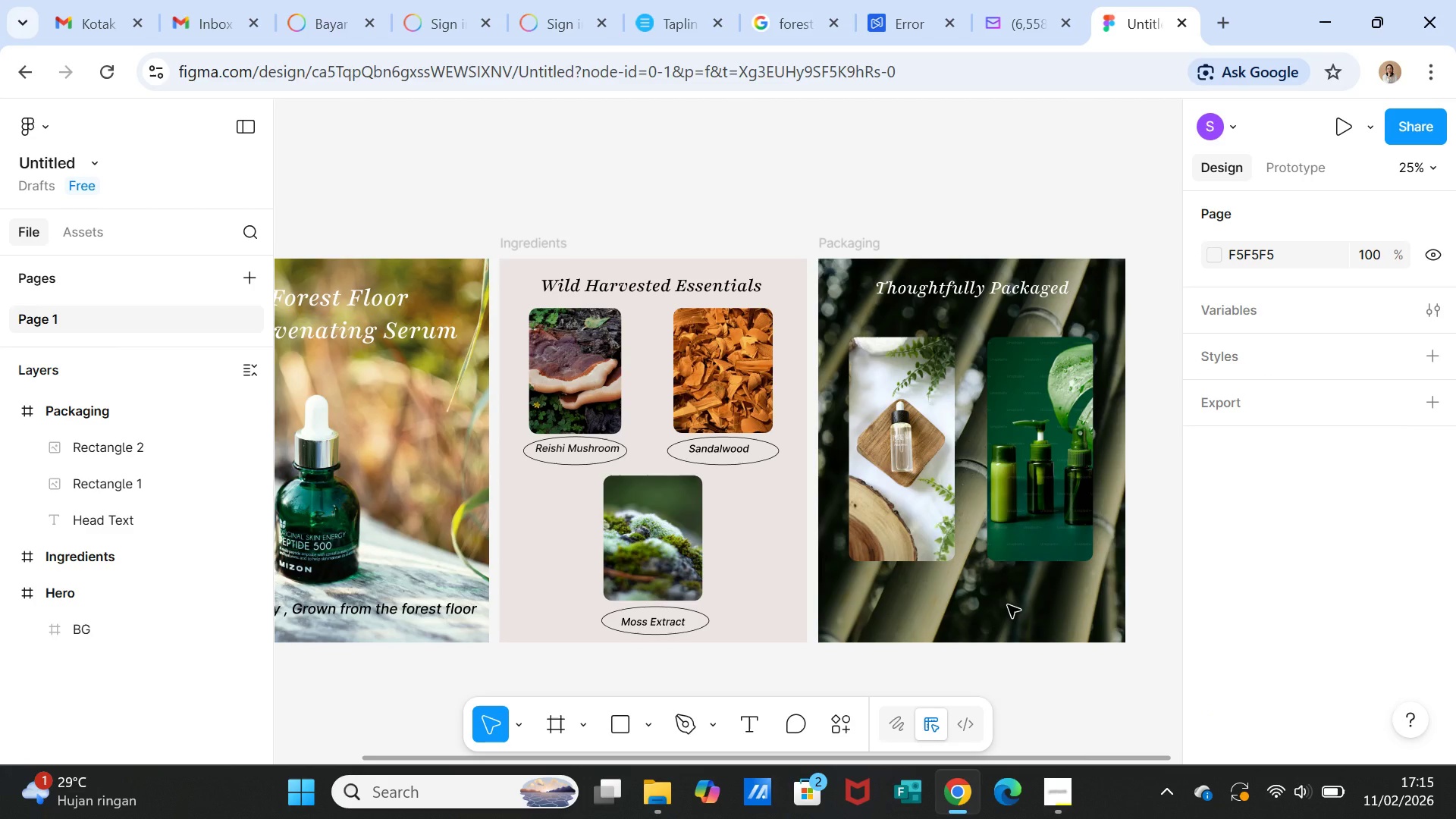 
wait(14.52)
 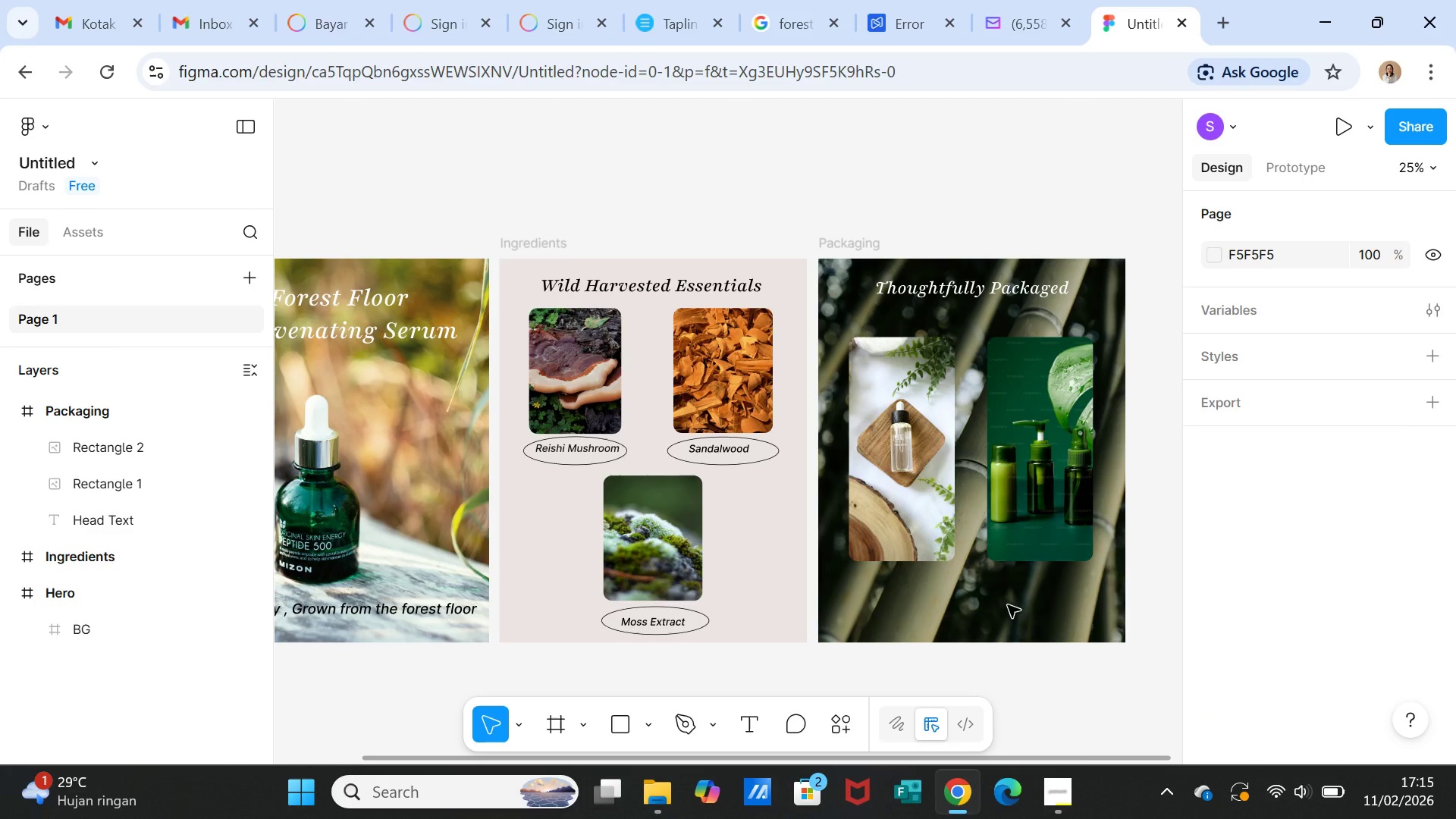 
left_click([890, 463])
 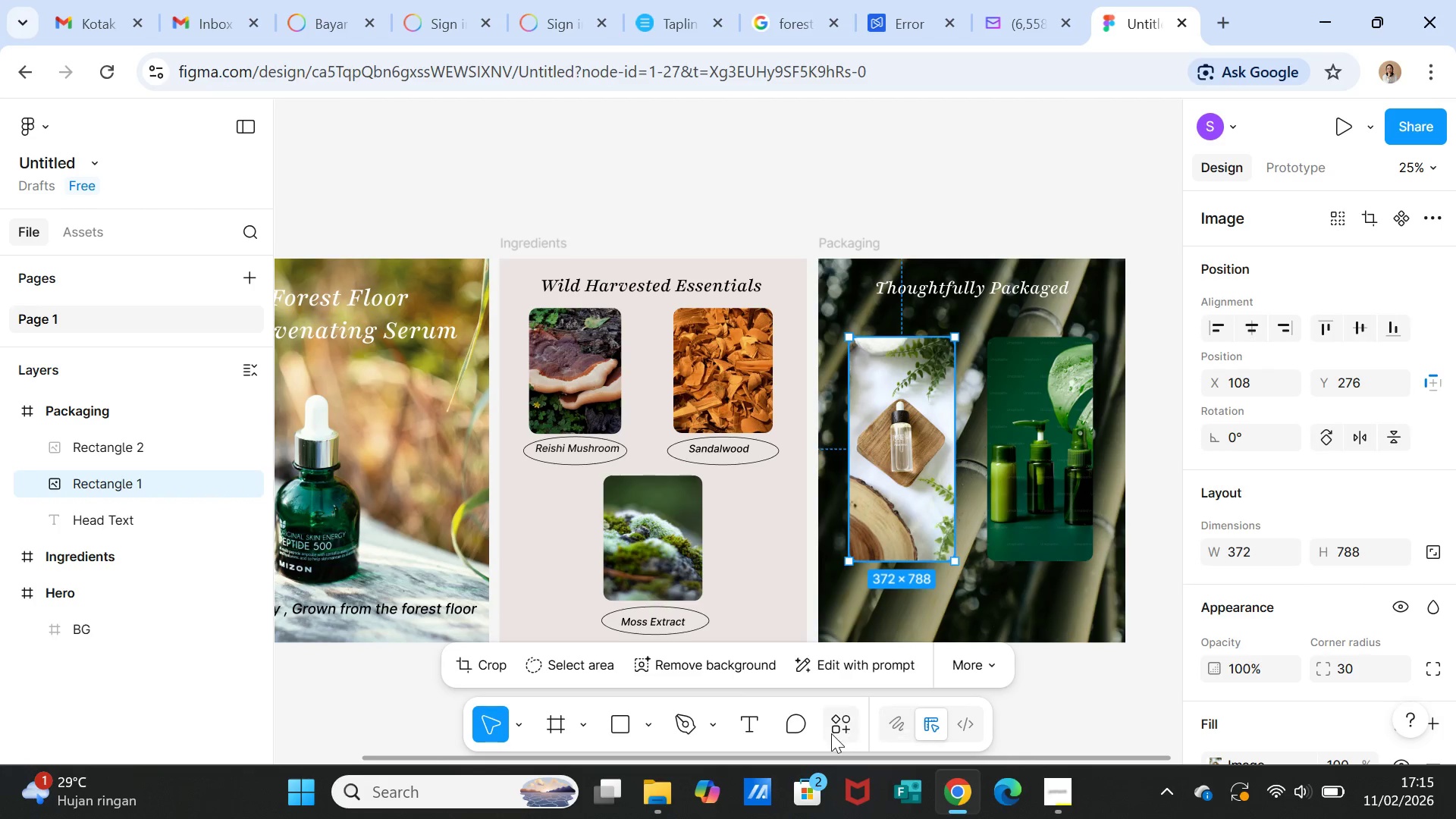 
left_click([838, 726])
 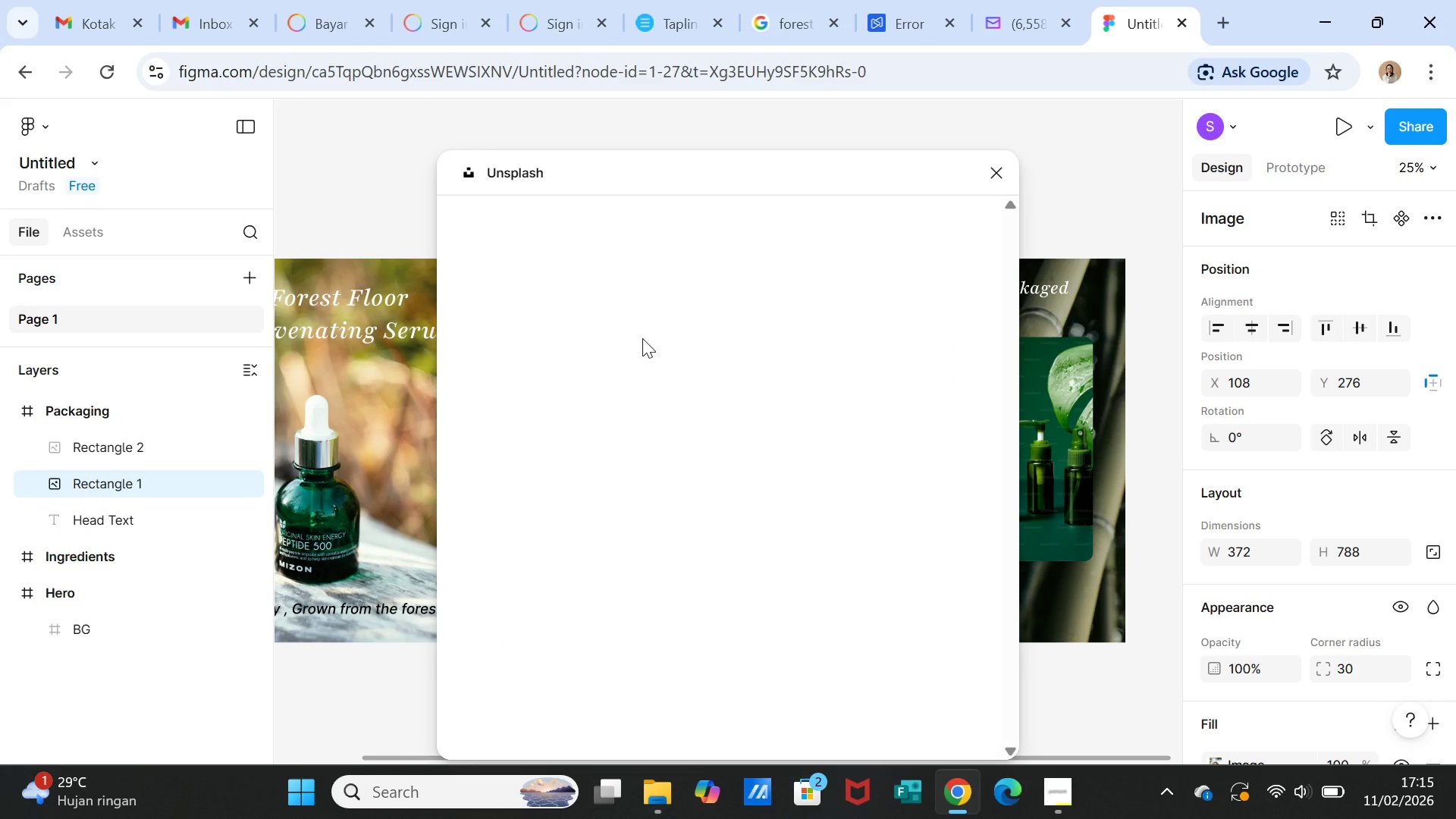 
wait(5.45)
 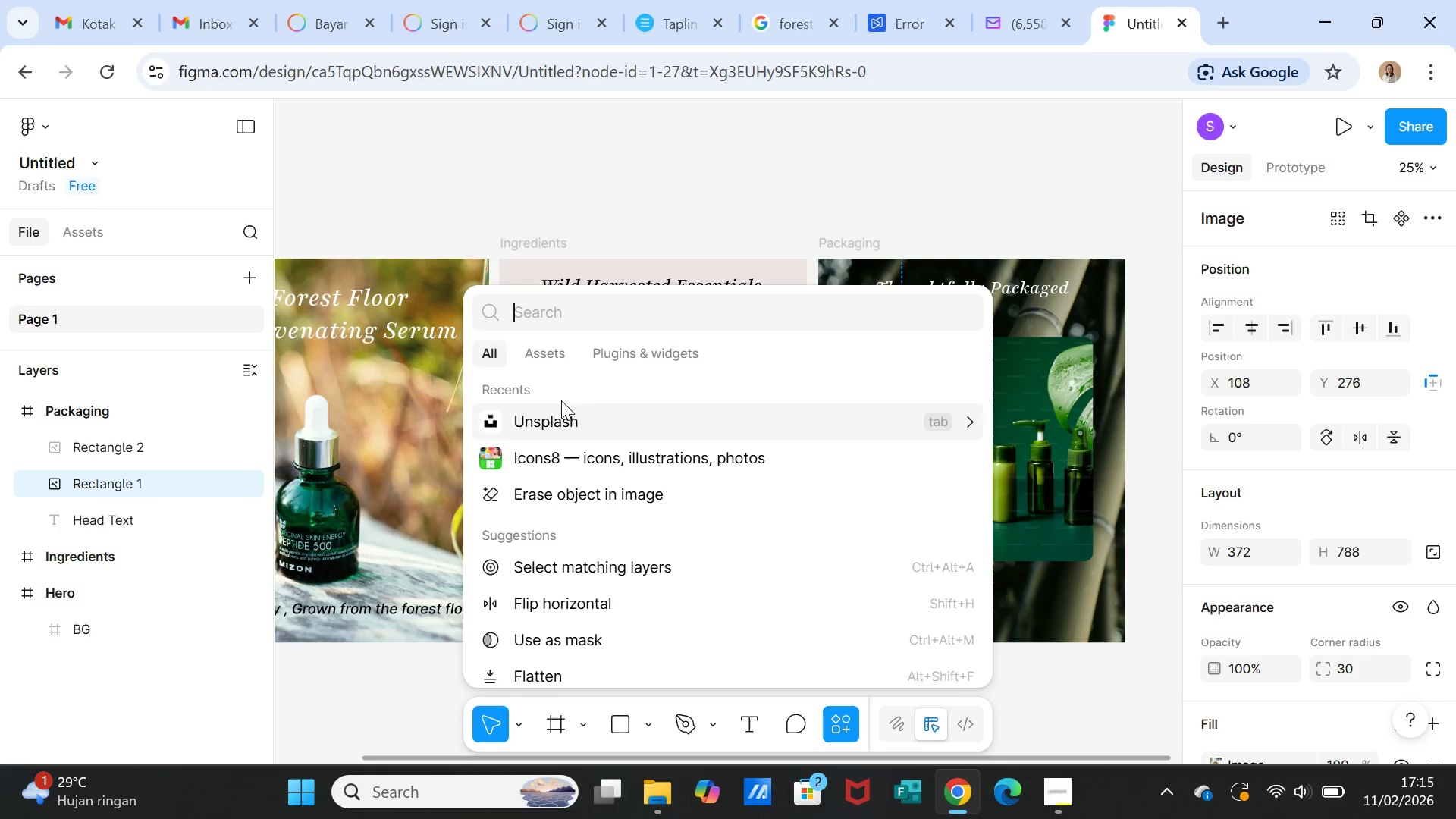 
left_click([604, 281])
 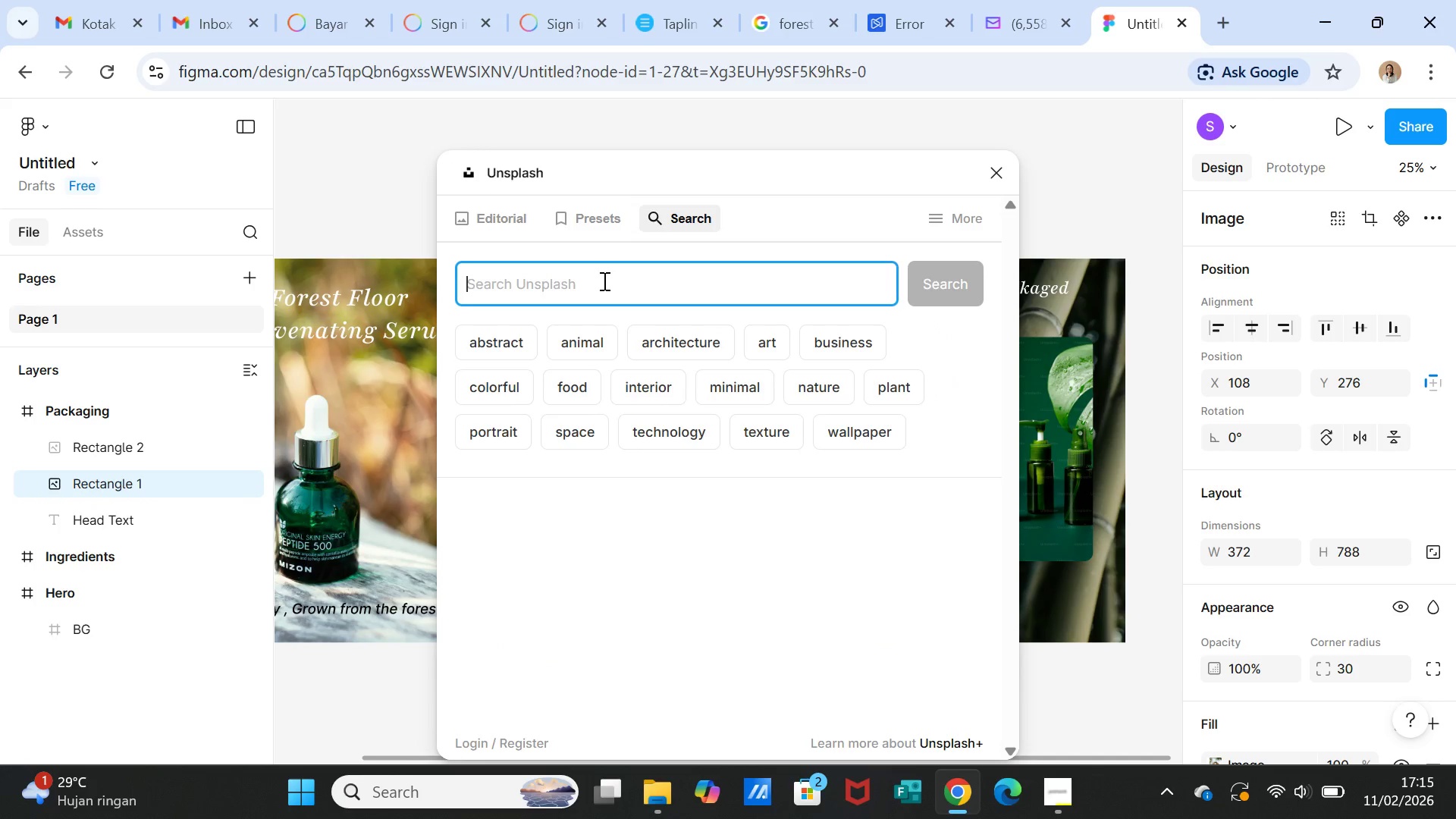 
type(bamboo drooper)
key(Tab)
 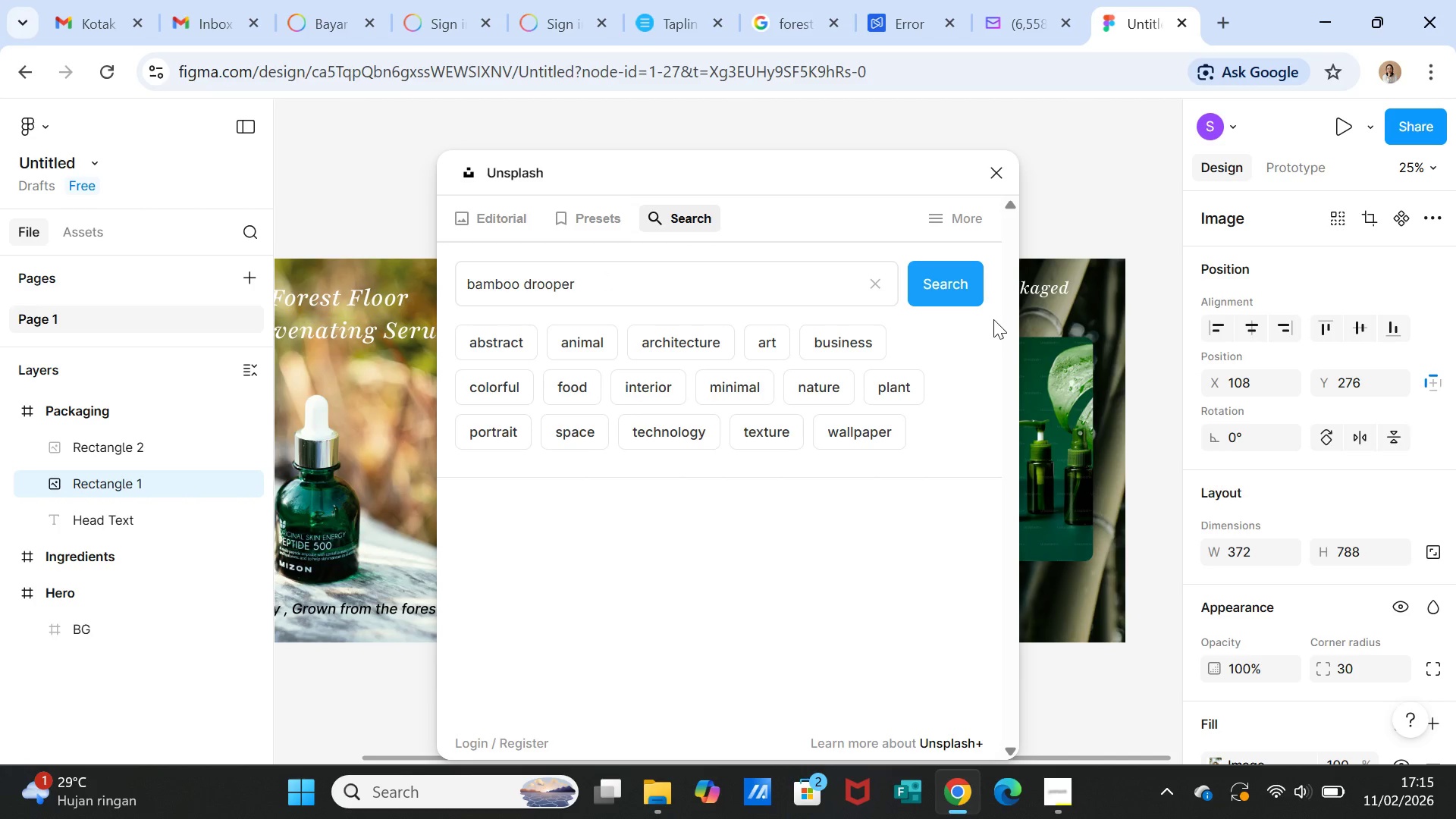 
left_click([967, 263])
 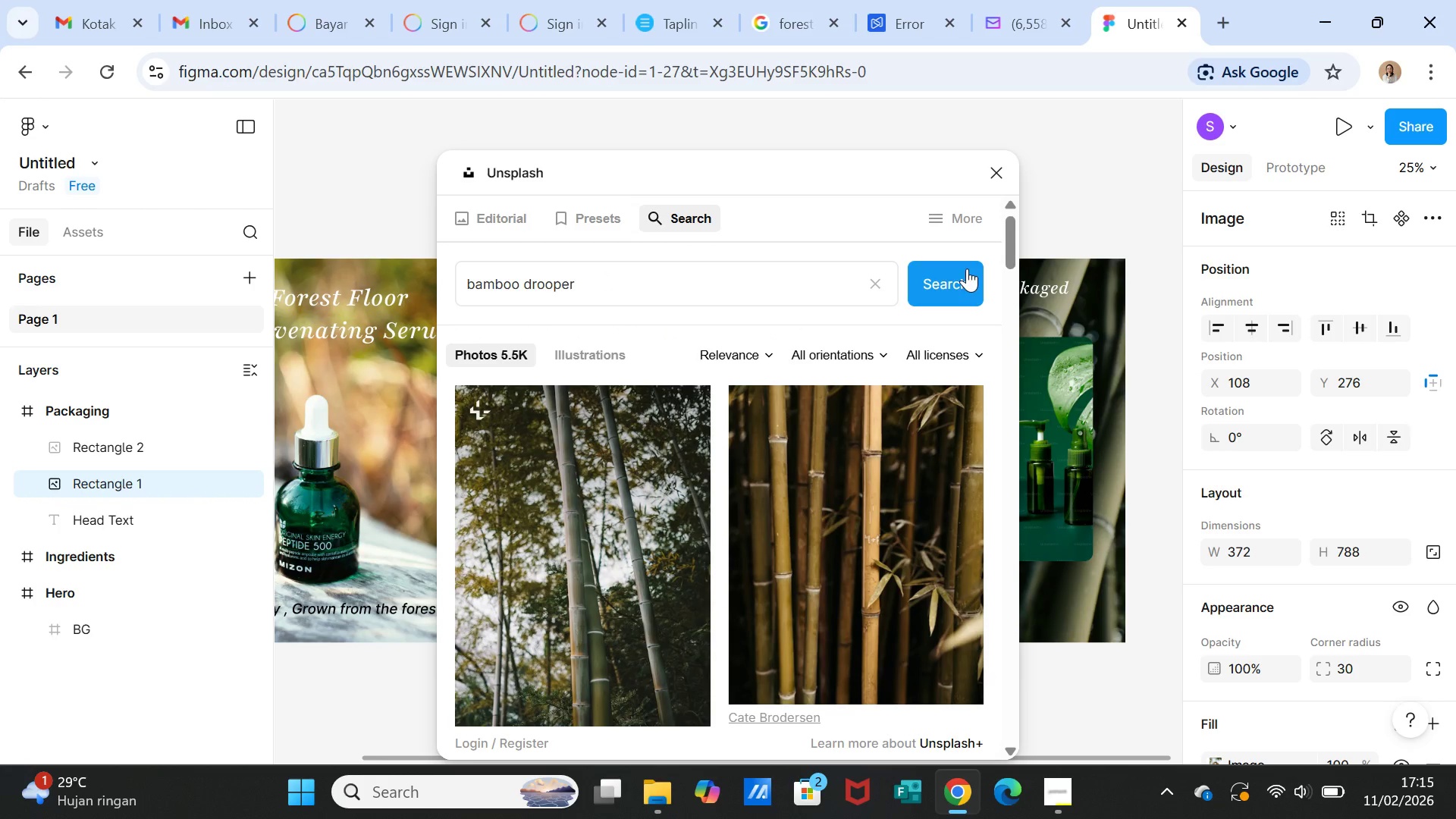 
left_click([580, 292])
 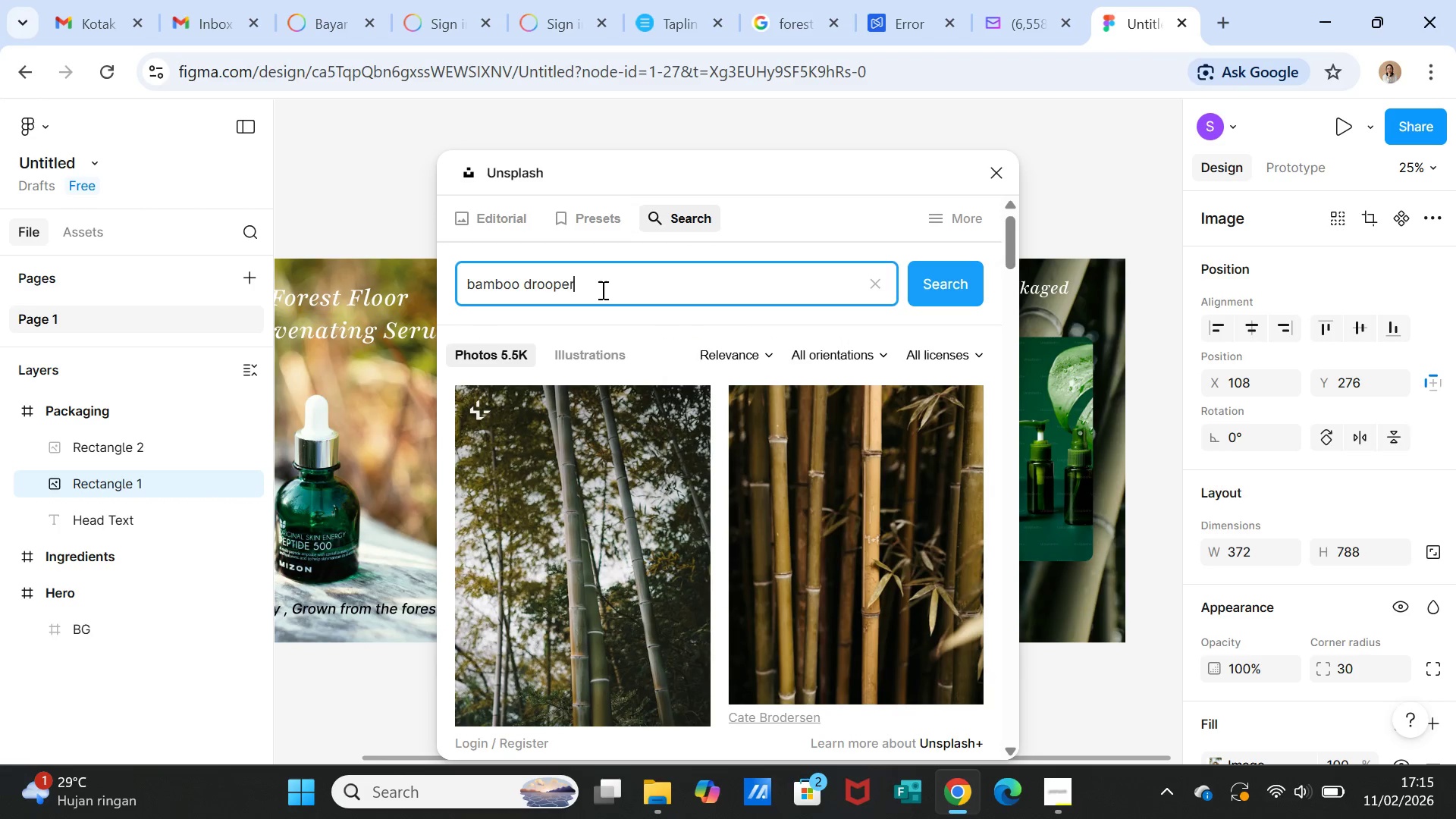 
type( botkl)
key(Backspace)
key(Backspace)
type(tle serum)
 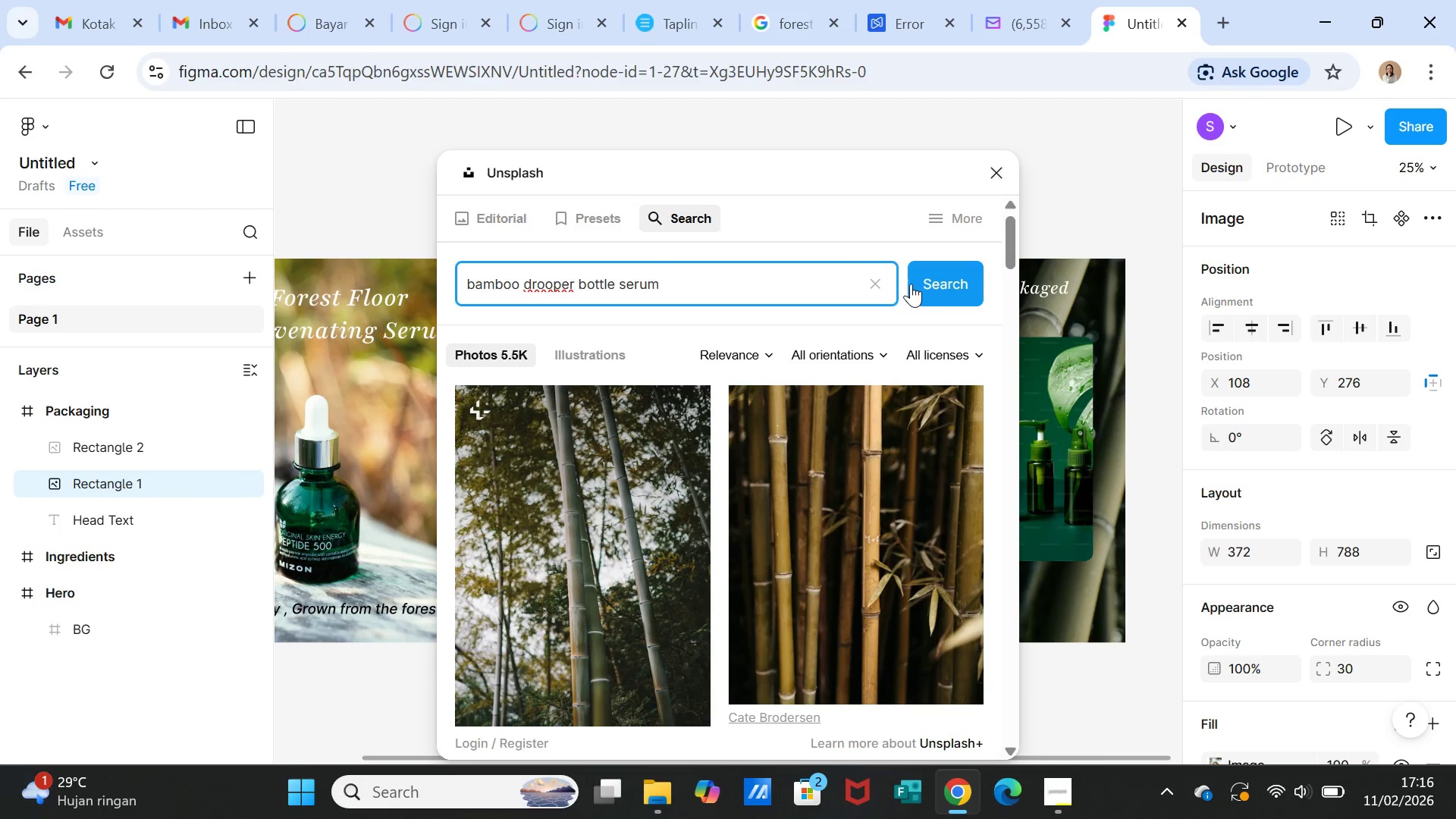 
left_click([932, 286])
 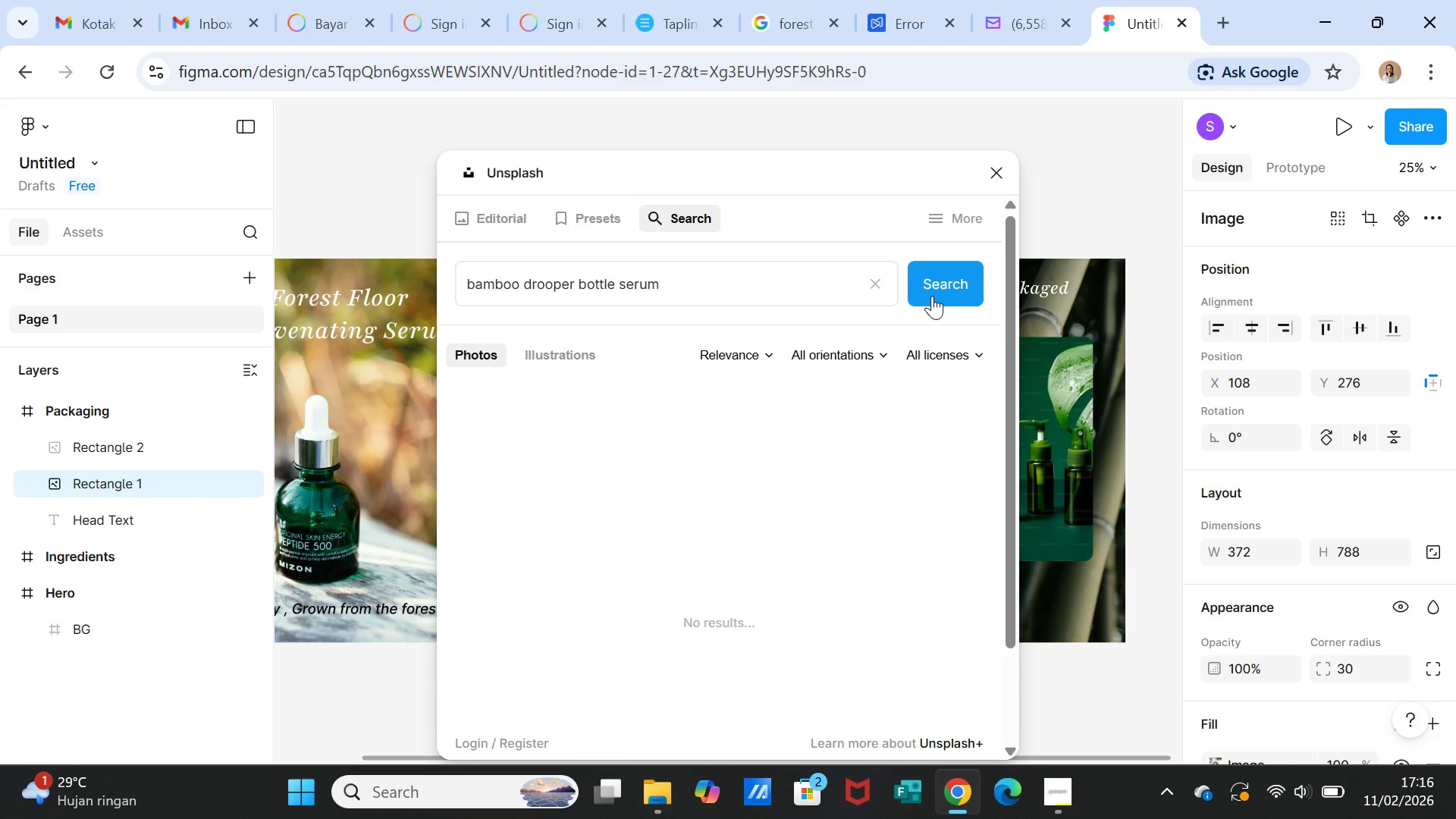 
wait(13.45)
 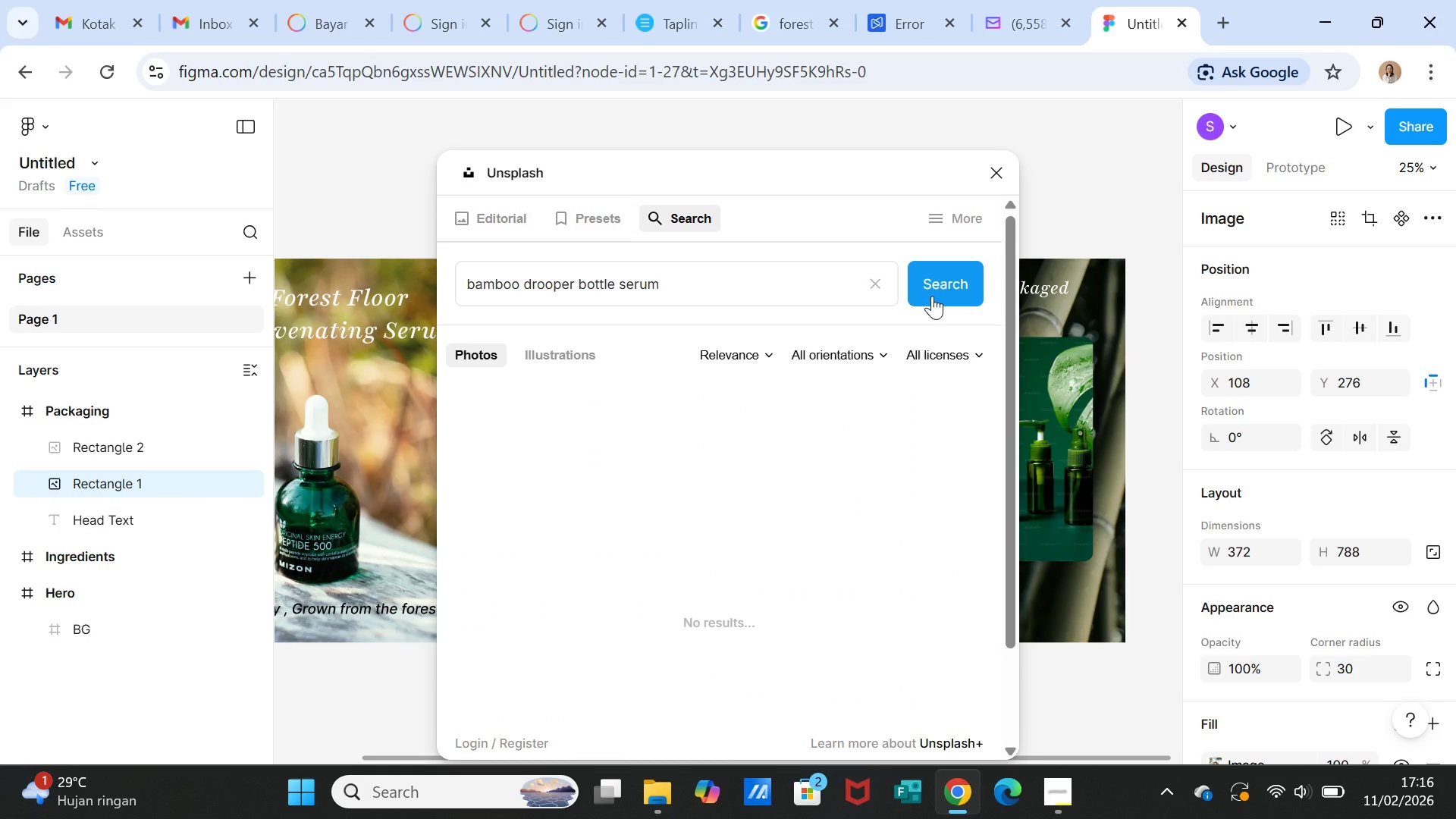 
left_click_drag(start_coordinate=[690, 285], to_coordinate=[617, 275])
 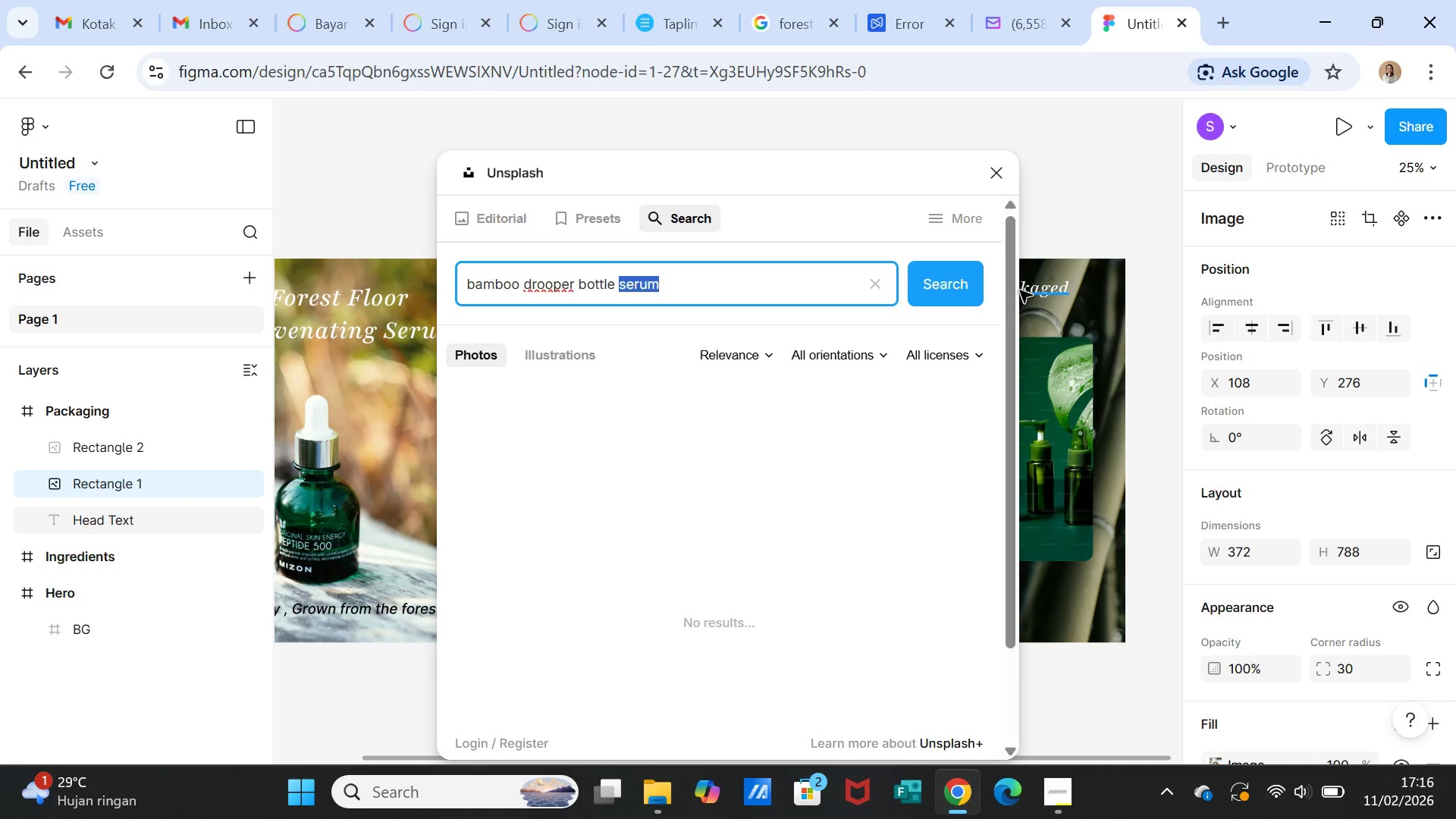 
key(Delete)
 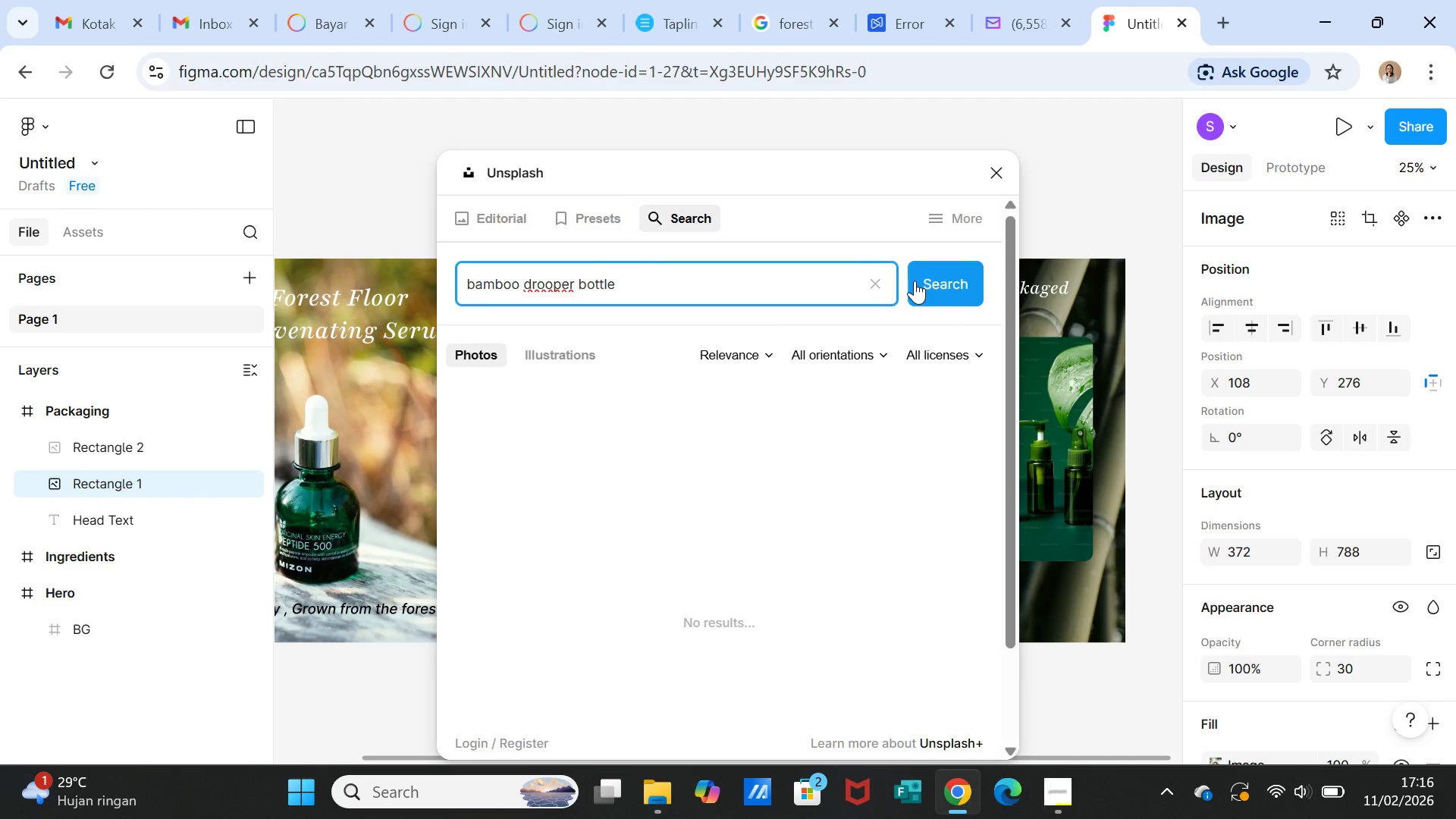 
left_click([915, 281])
 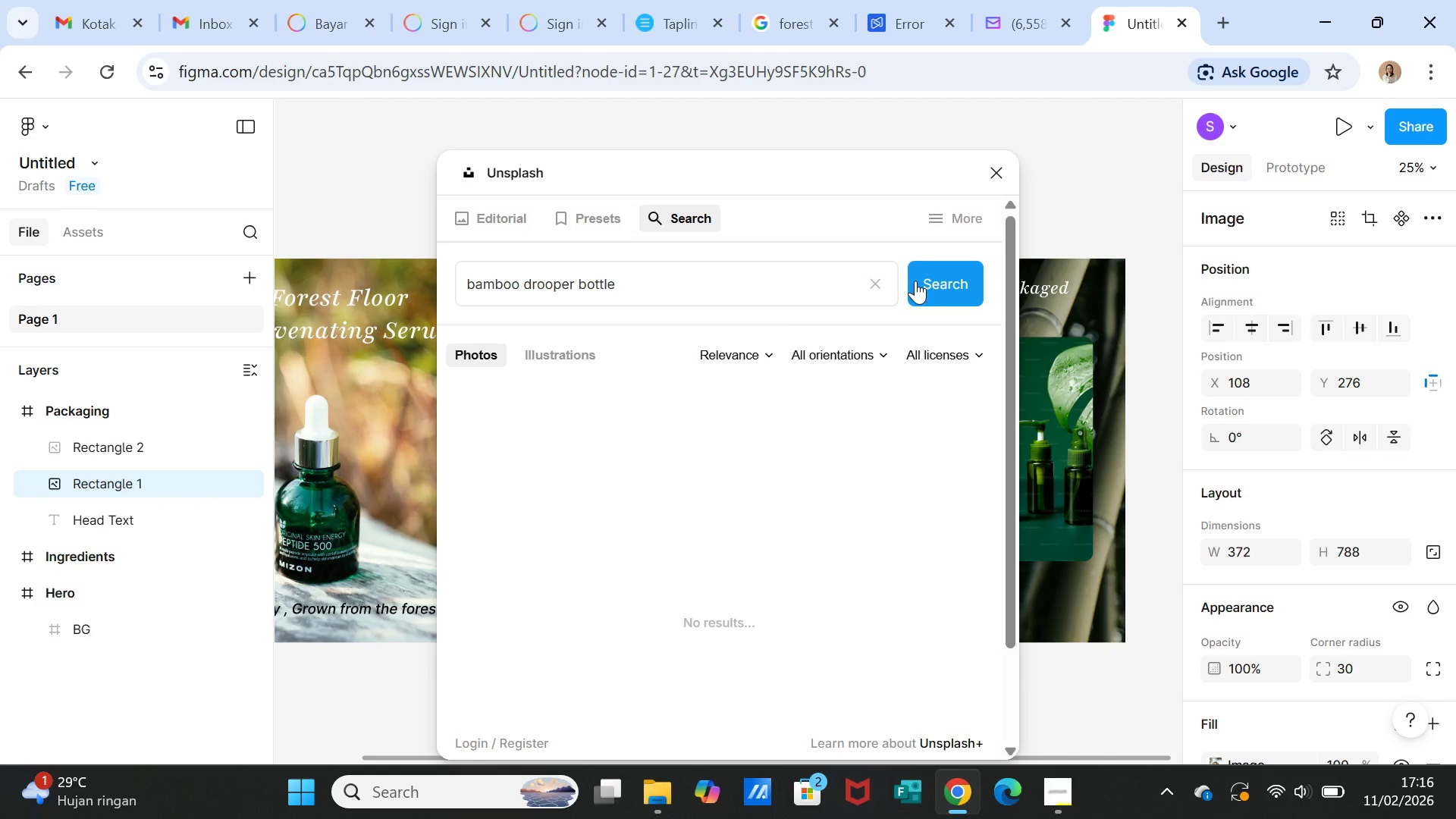 
left_click_drag(start_coordinate=[699, 279], to_coordinate=[435, 279])
 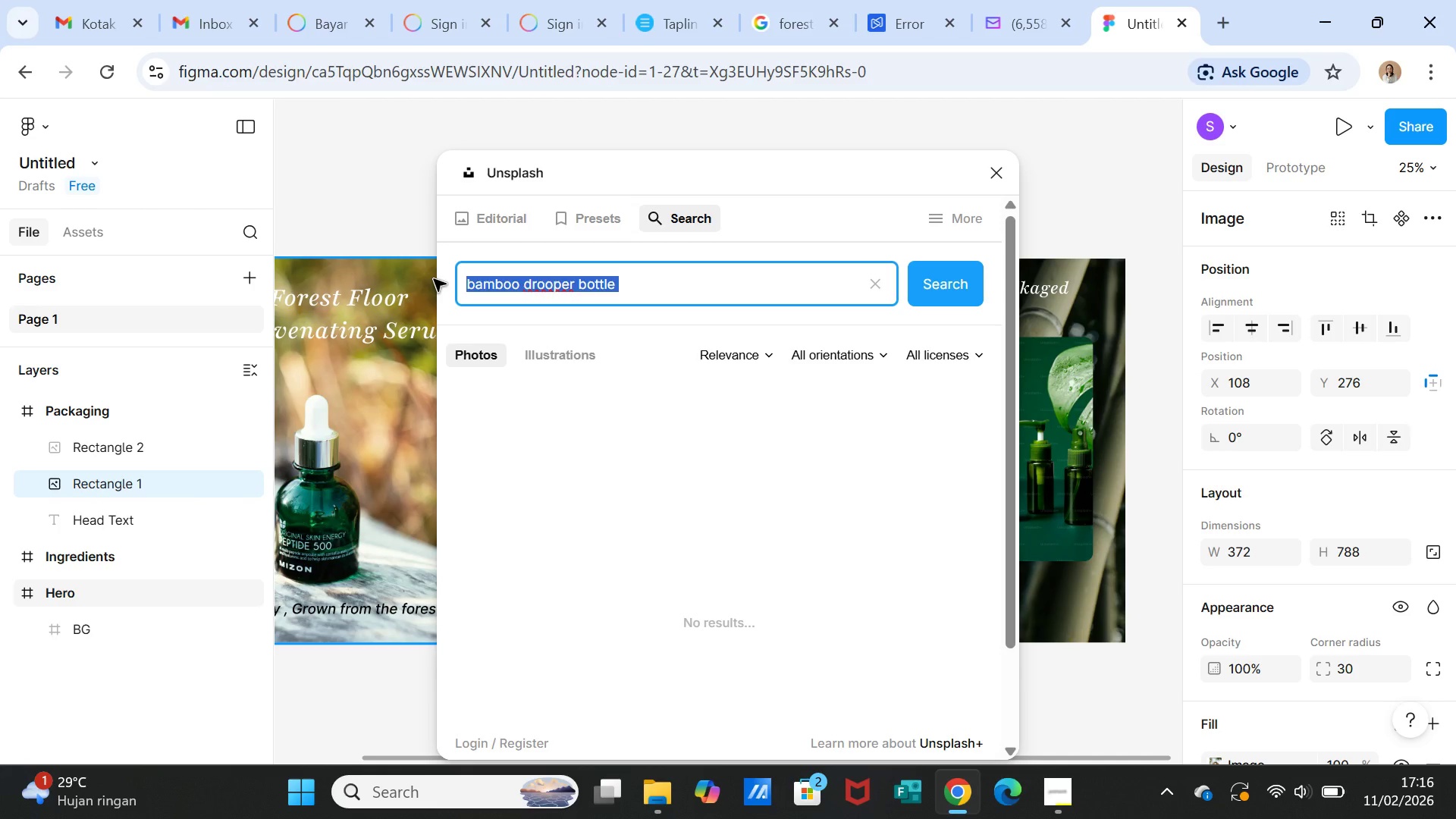 
type(bamboo drooper)
 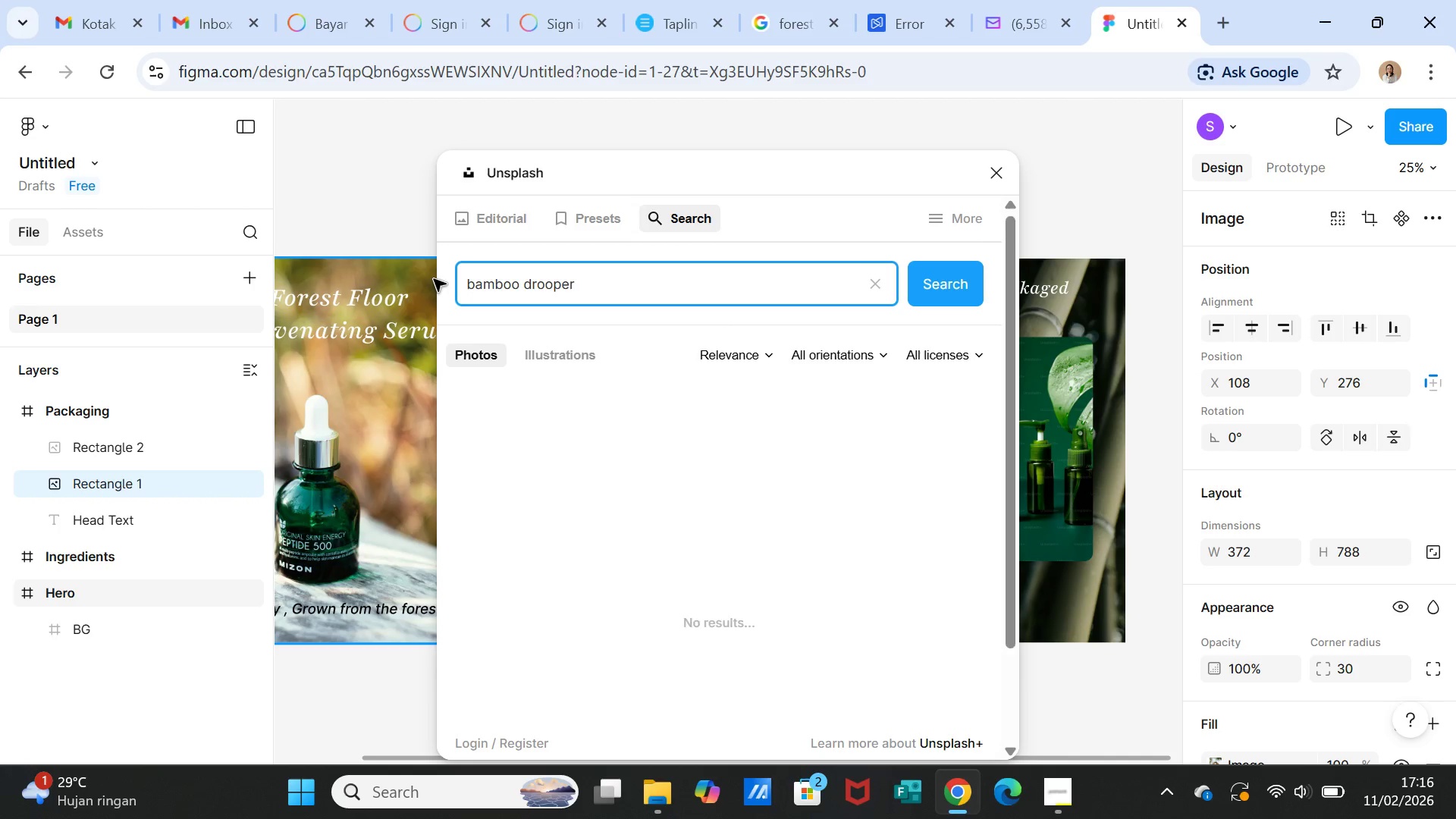 
key(Enter)
 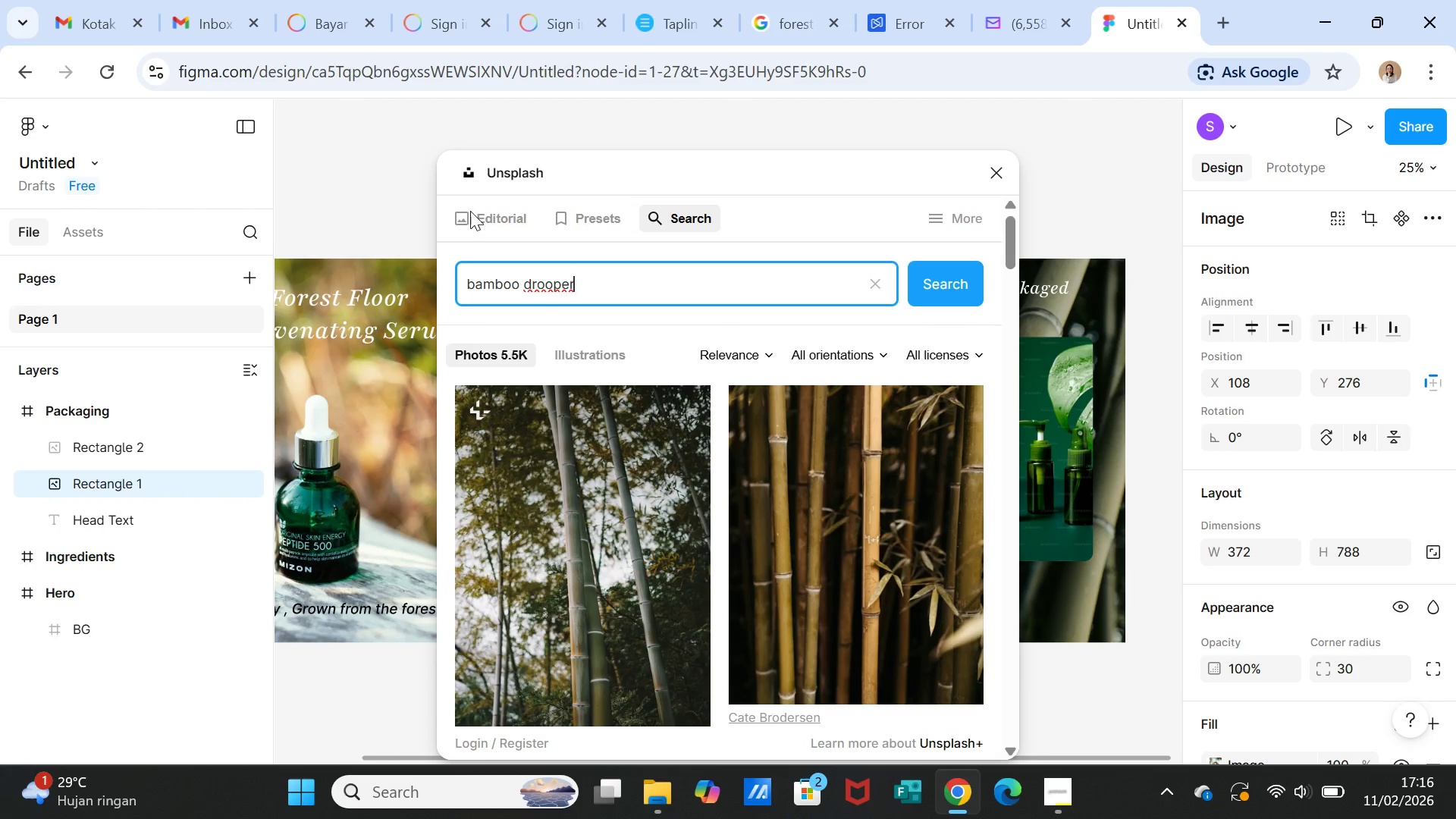 
scroll: coordinate [529, 475], scroll_direction: down, amount: 11.0
 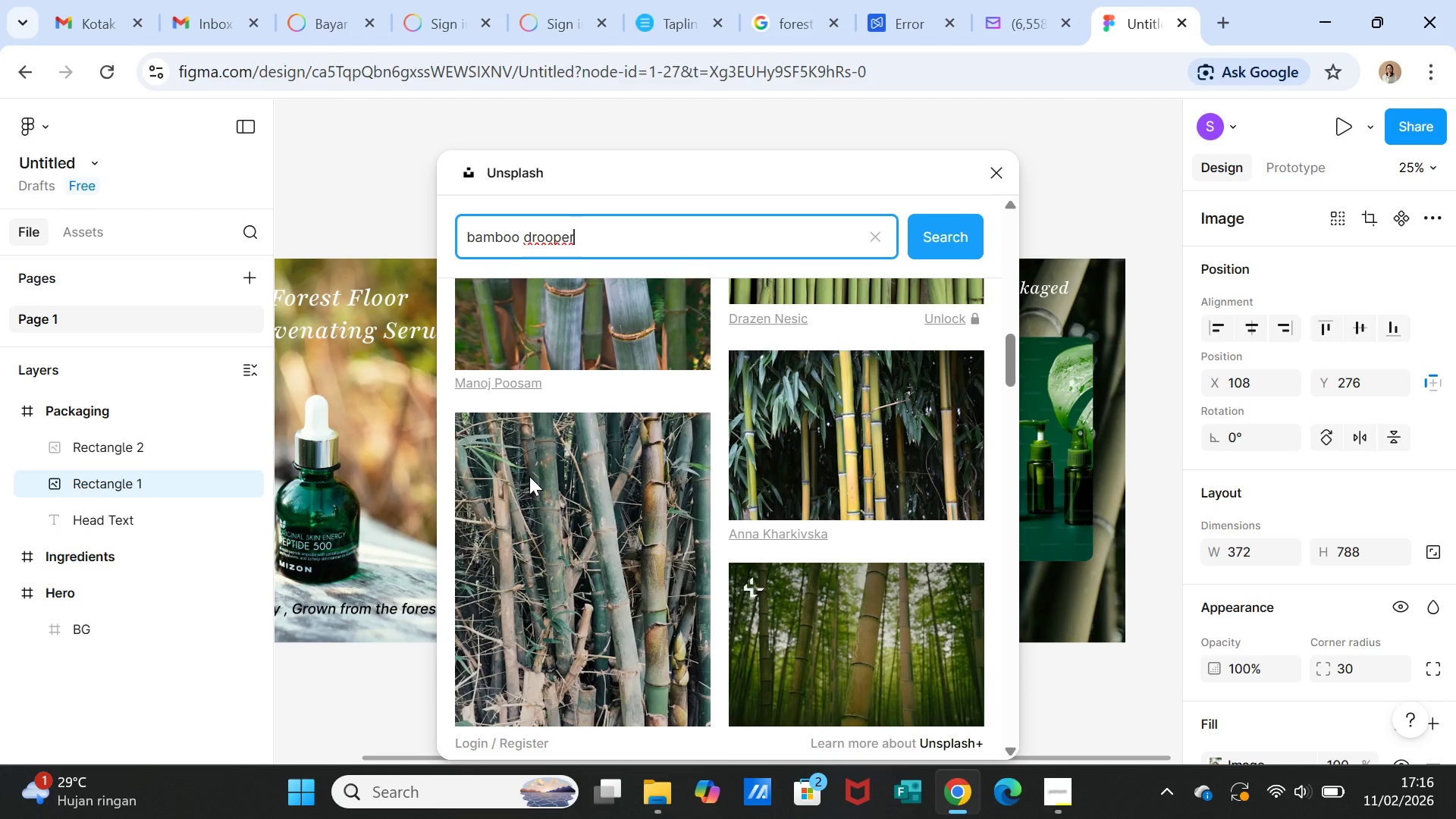 
wait(9.64)
 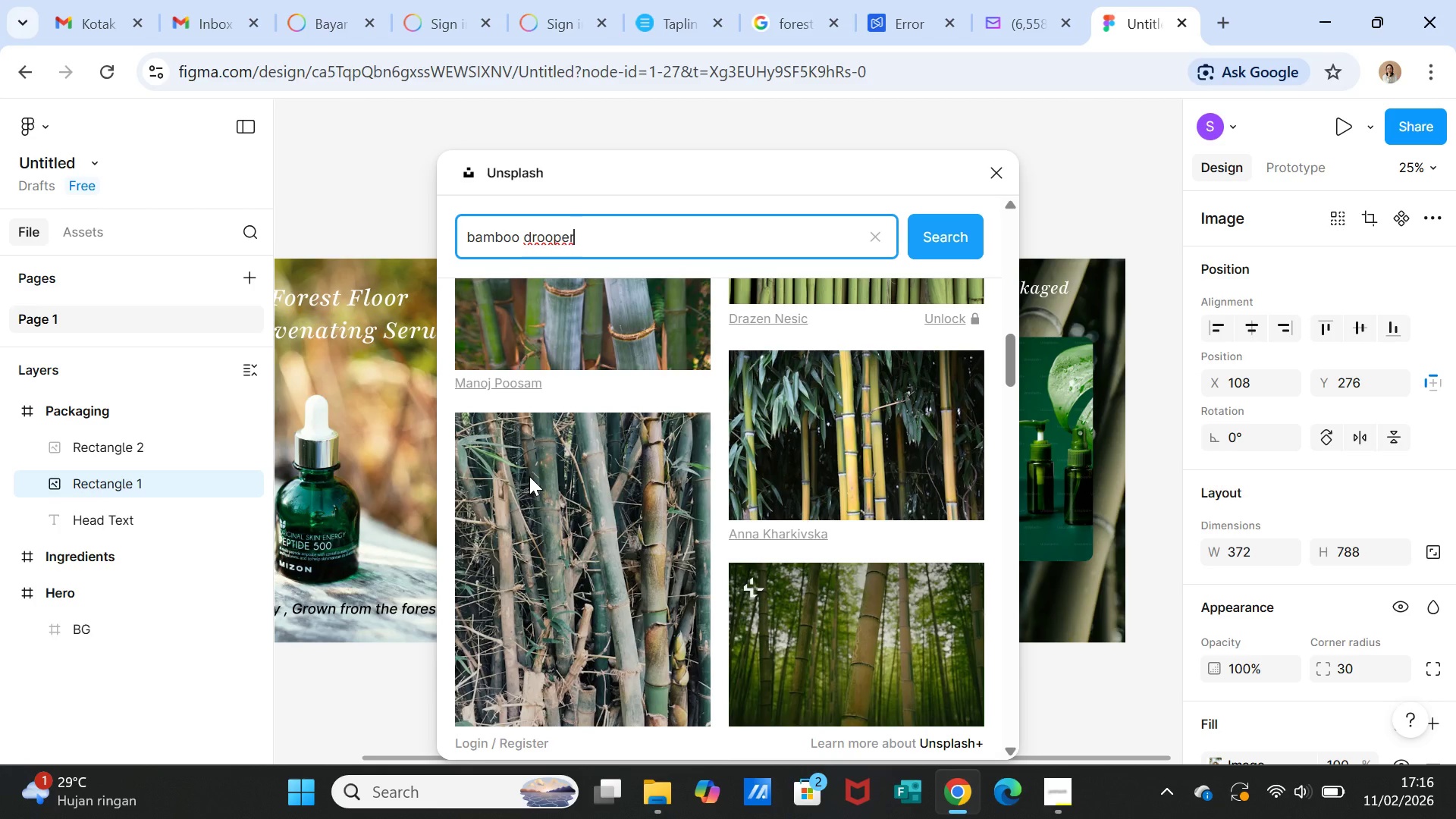 
scroll: coordinate [776, 596], scroll_direction: down, amount: 21.0
 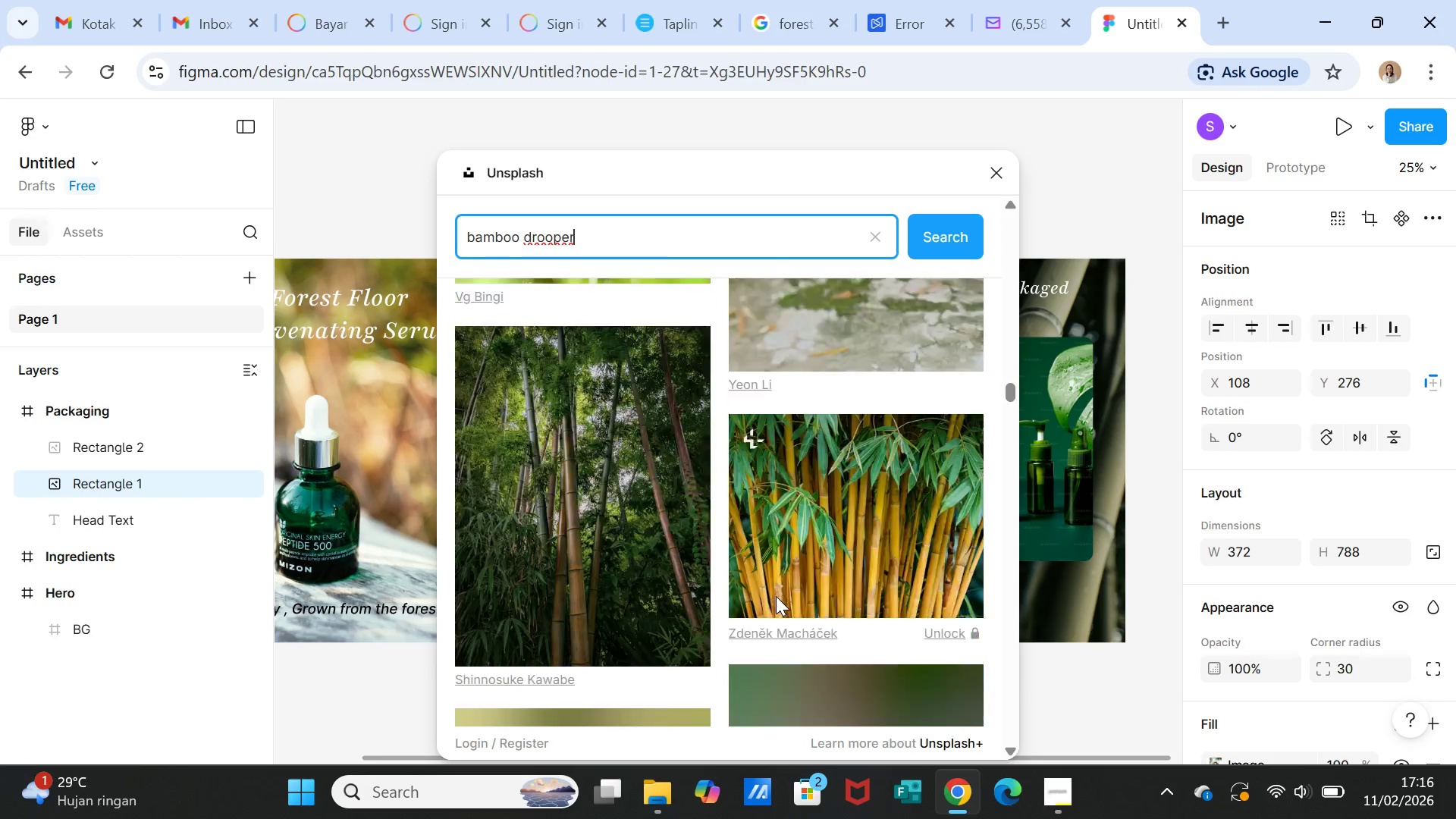 
left_click_drag(start_coordinate=[586, 237], to_coordinate=[456, 237])
 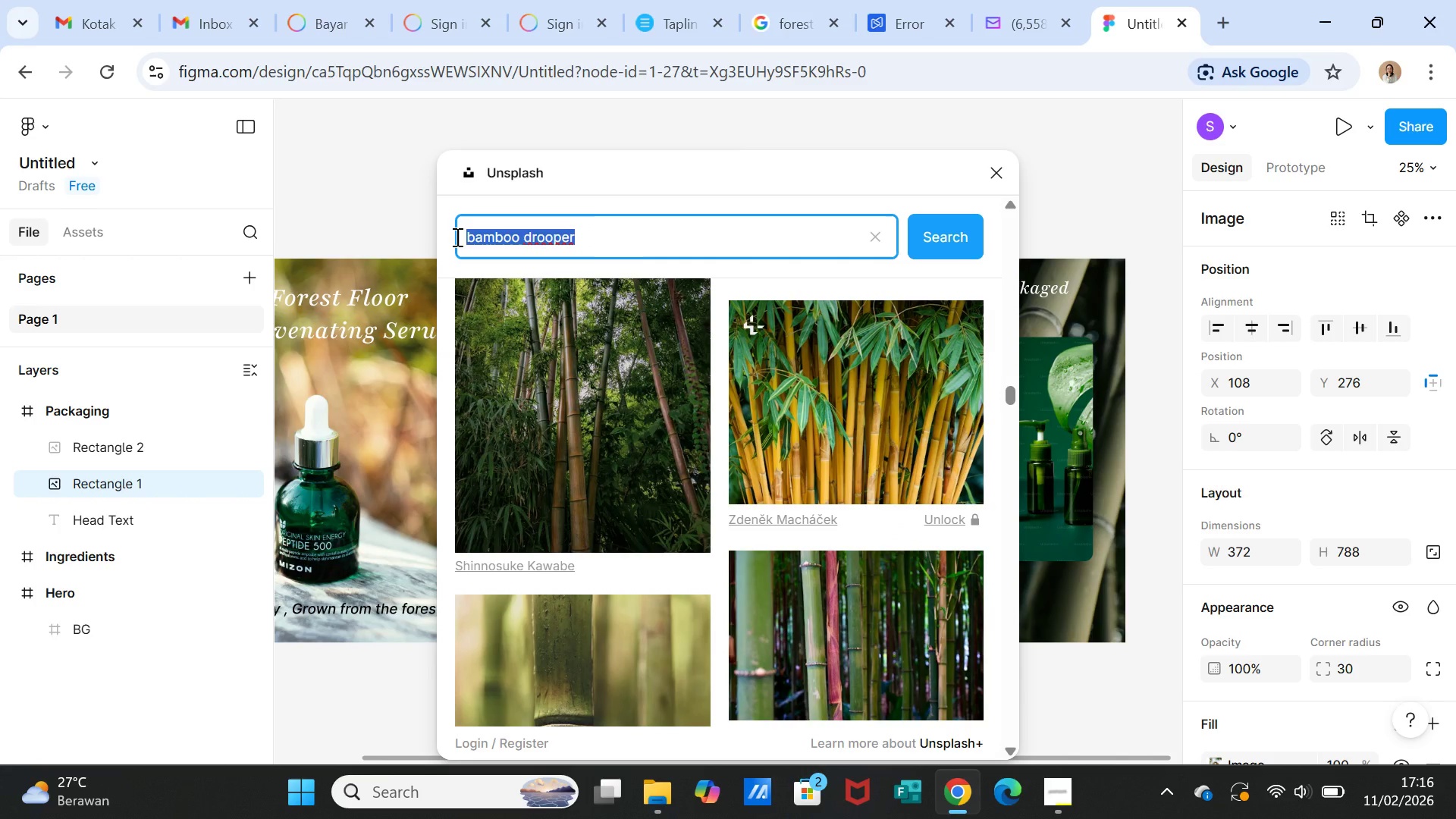 
wait(5.36)
 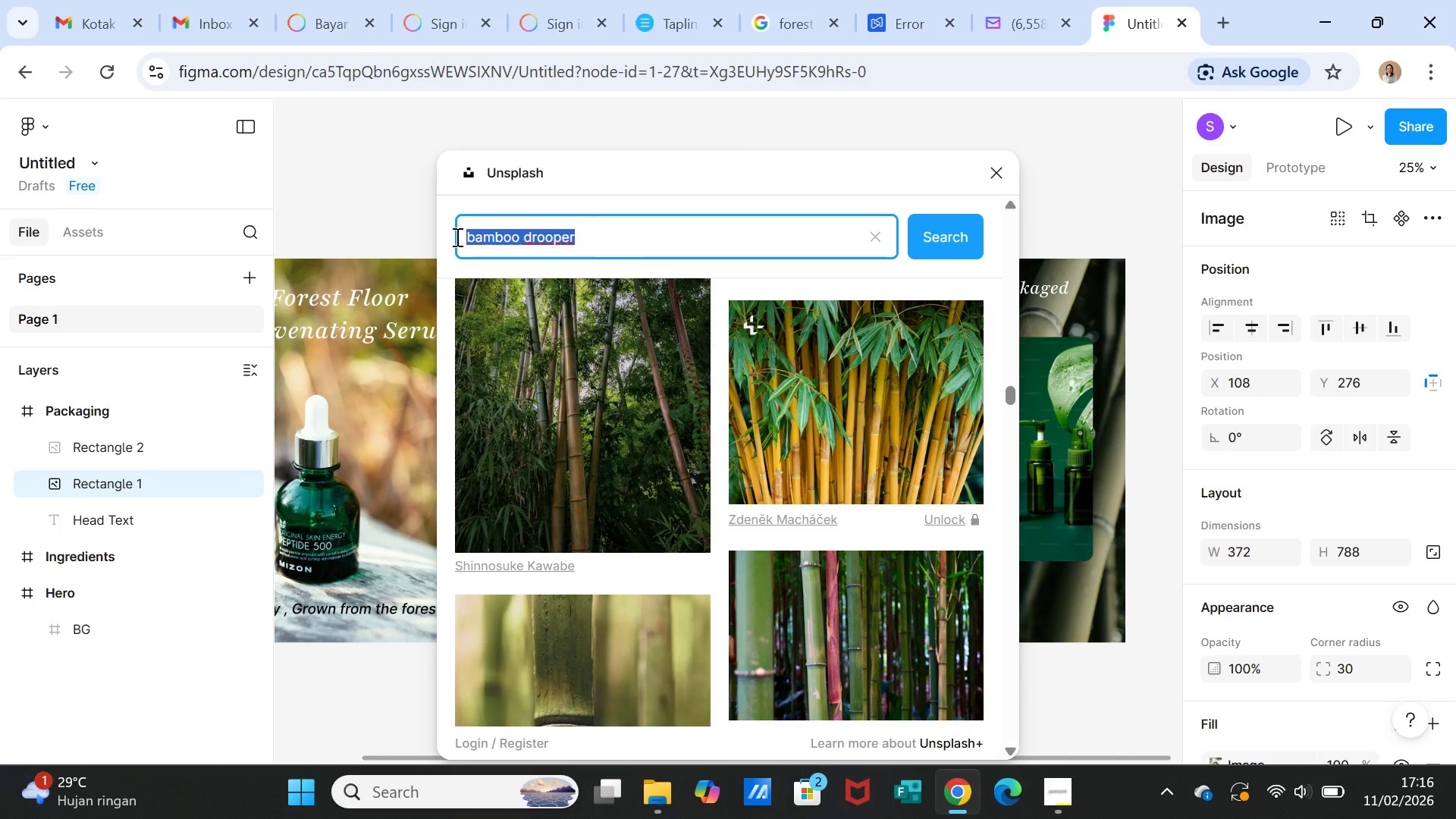 
type(flip bottle from wood)
 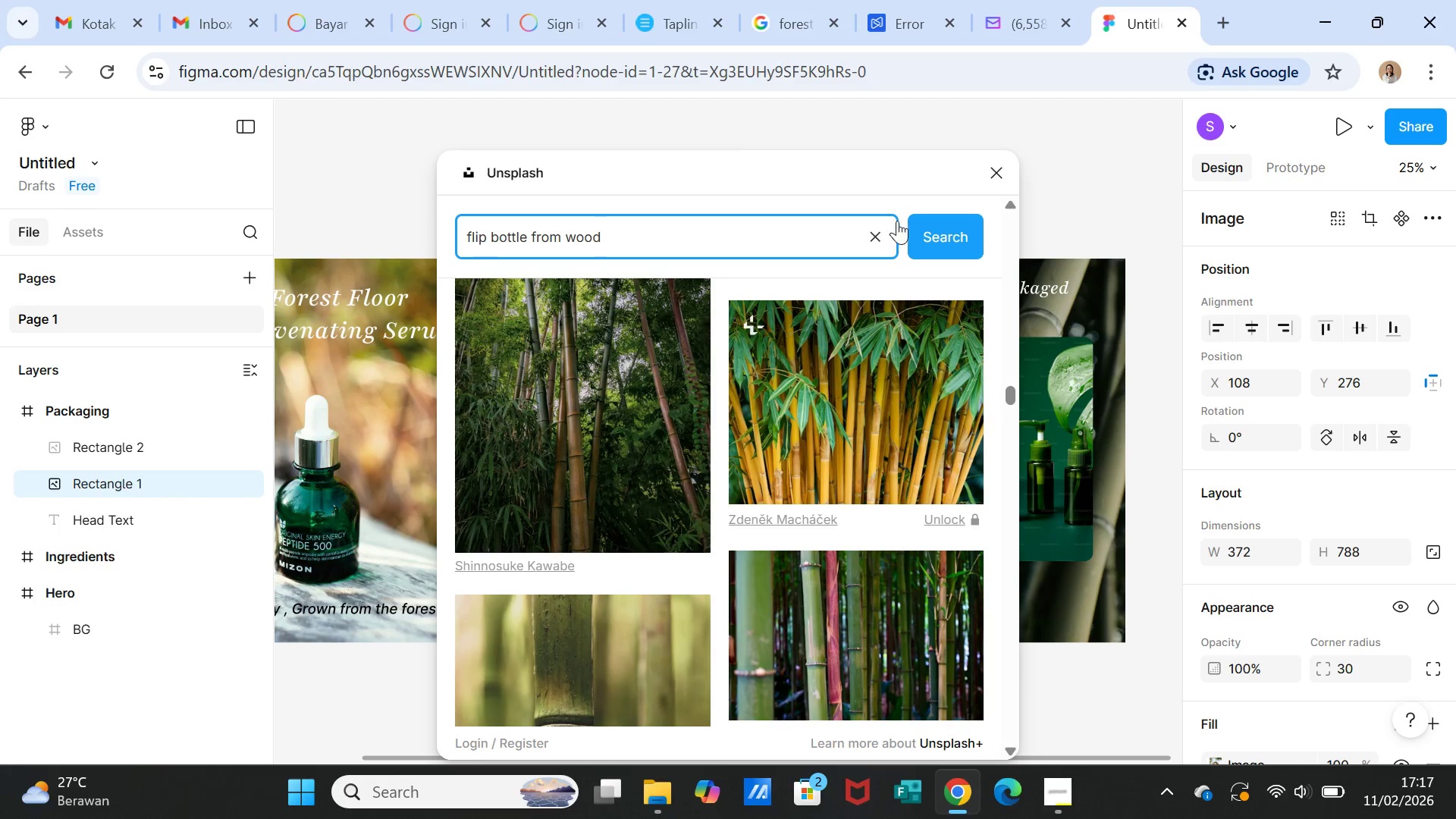 
left_click([930, 225])
 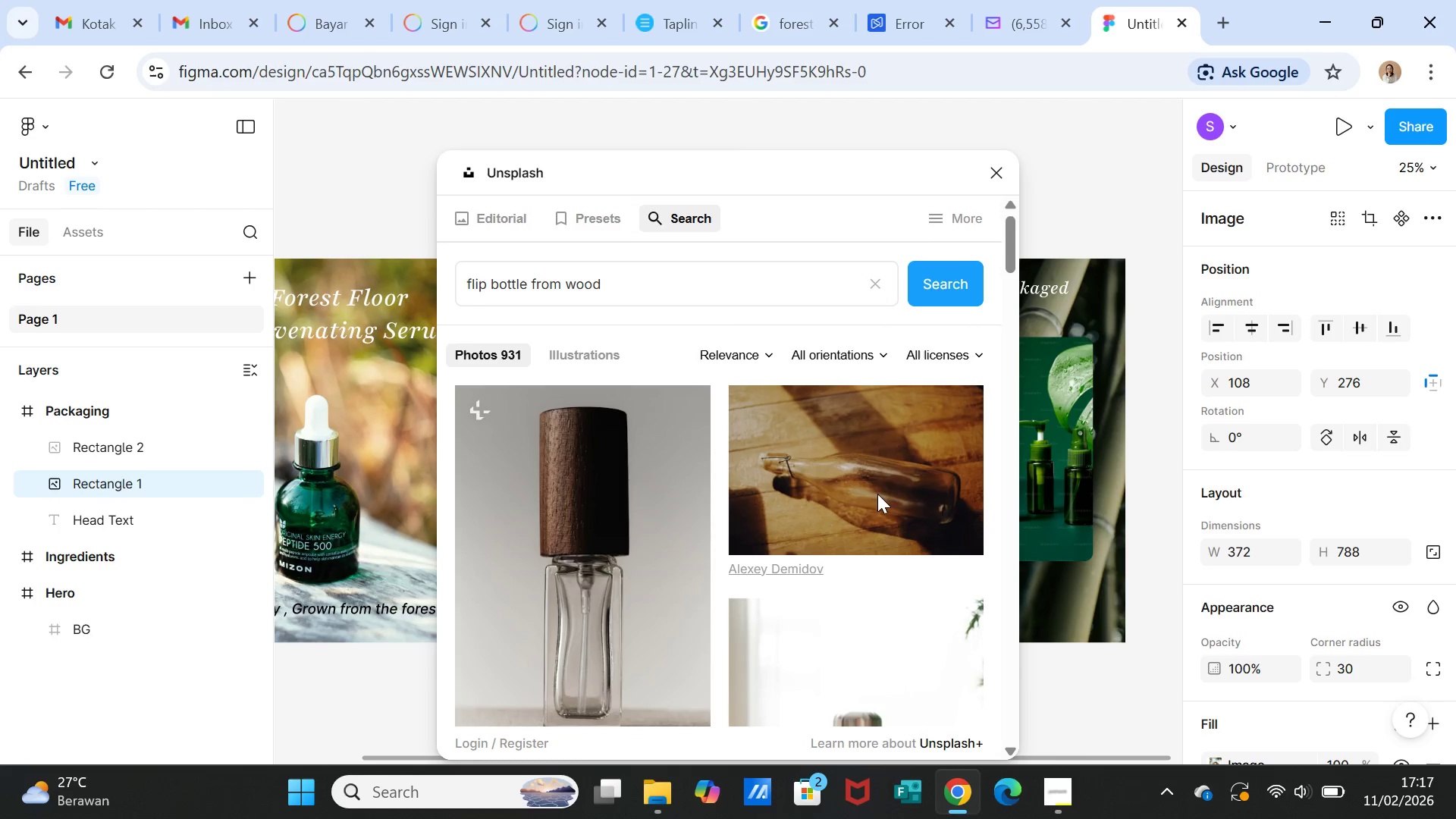 
scroll: coordinate [843, 566], scroll_direction: down, amount: 2.0
 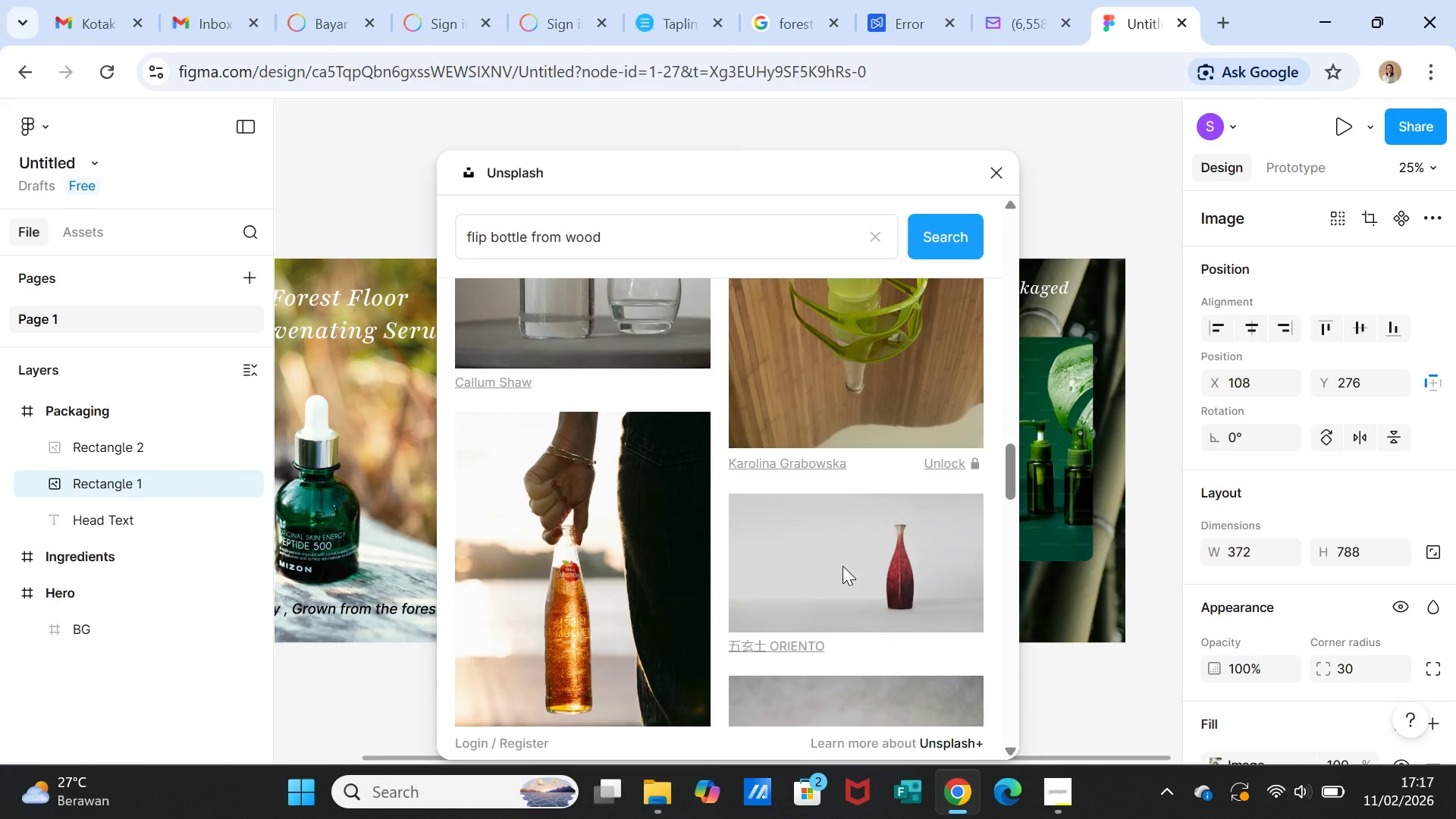 
left_click([494, 234])
 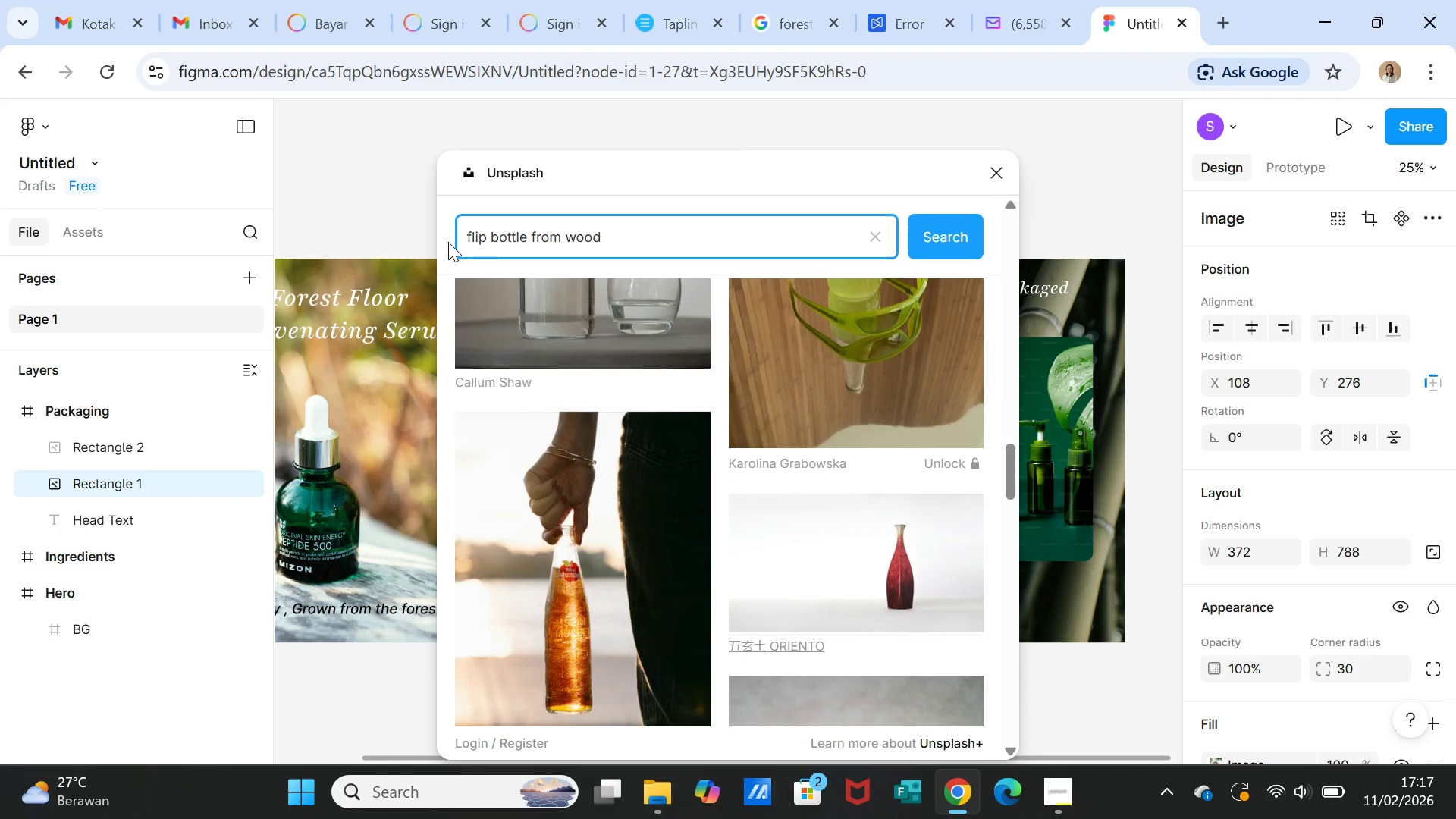 
type(serum)
 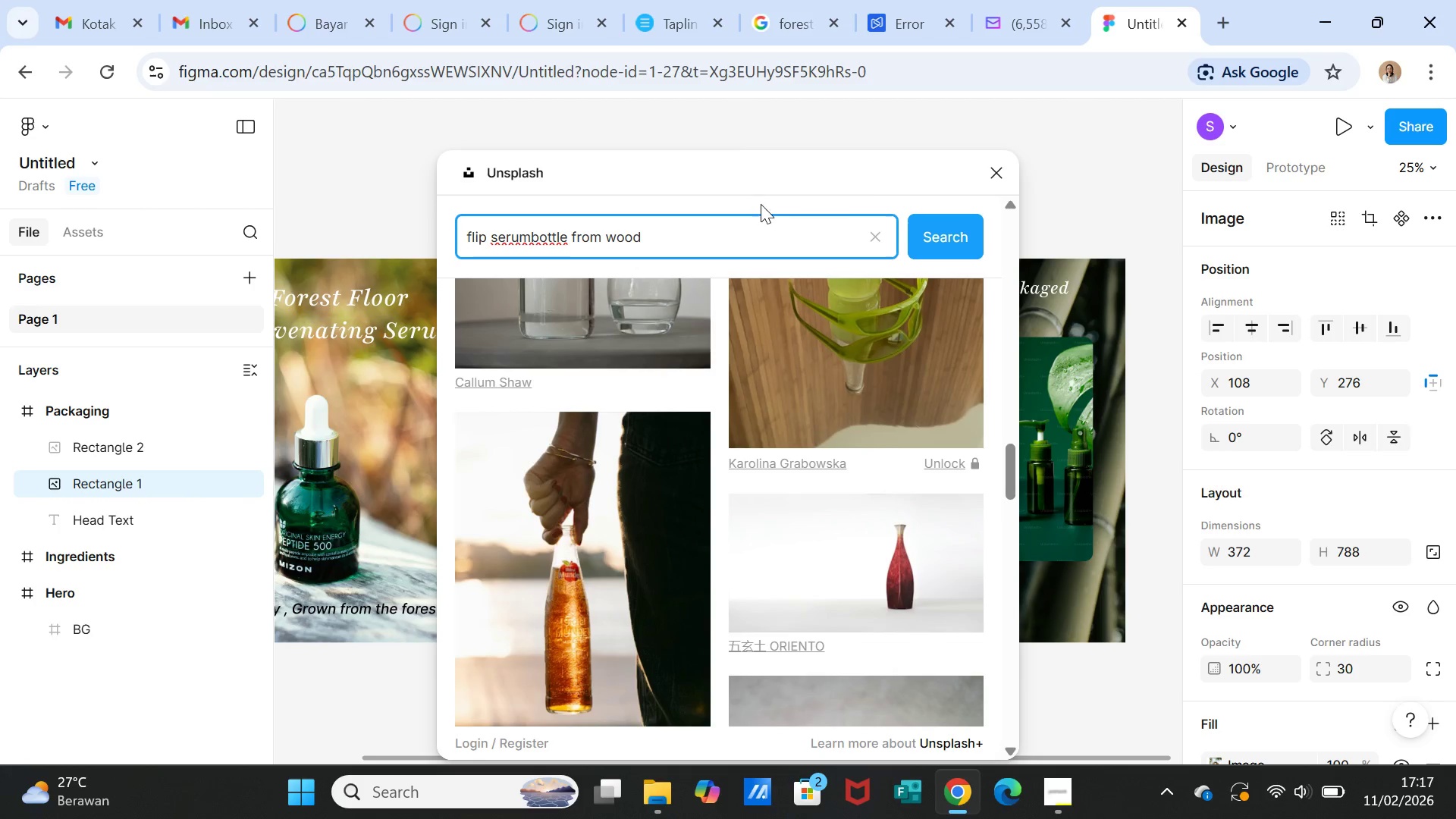 
key(Space)
 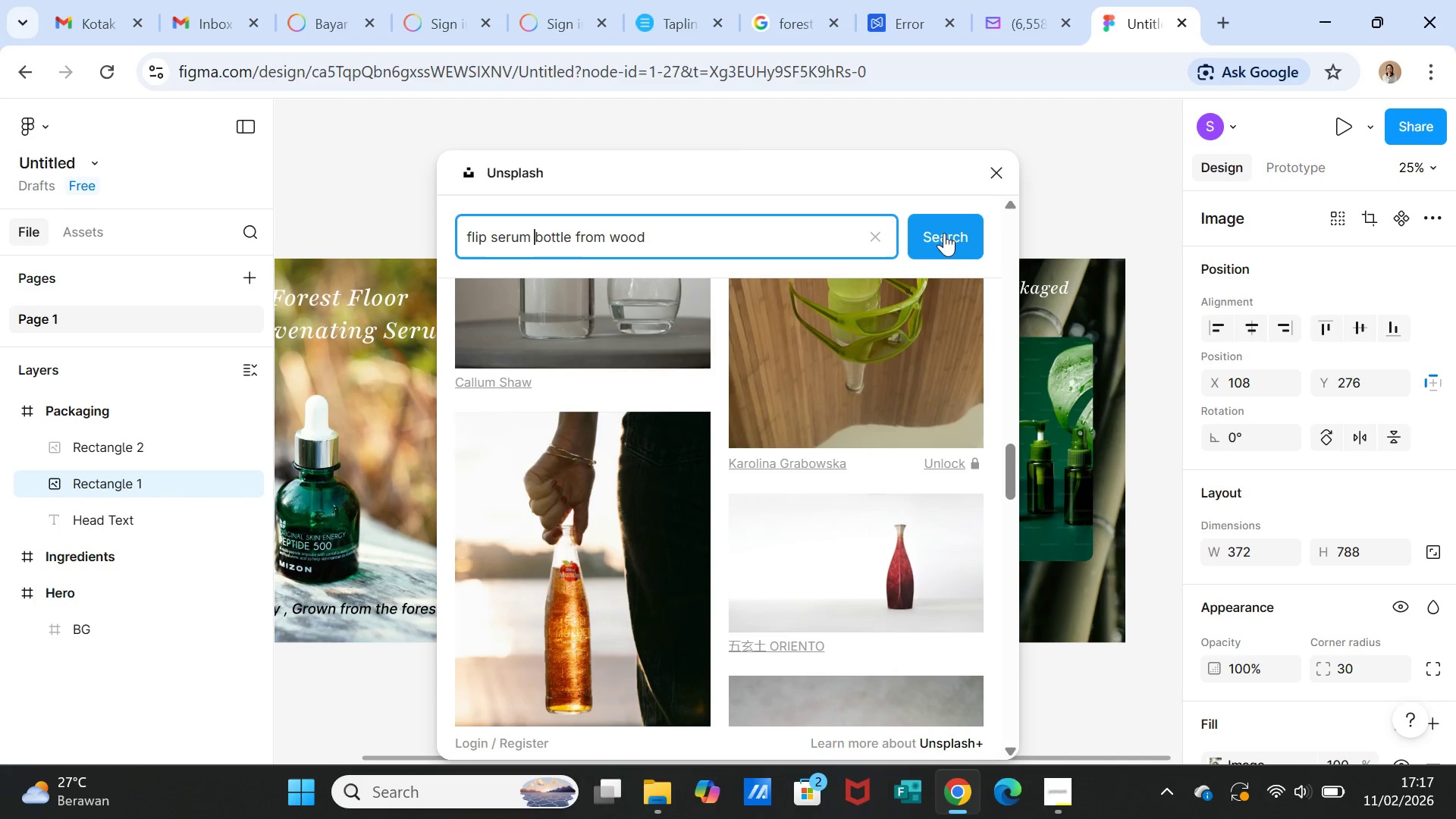 
left_click([944, 233])
 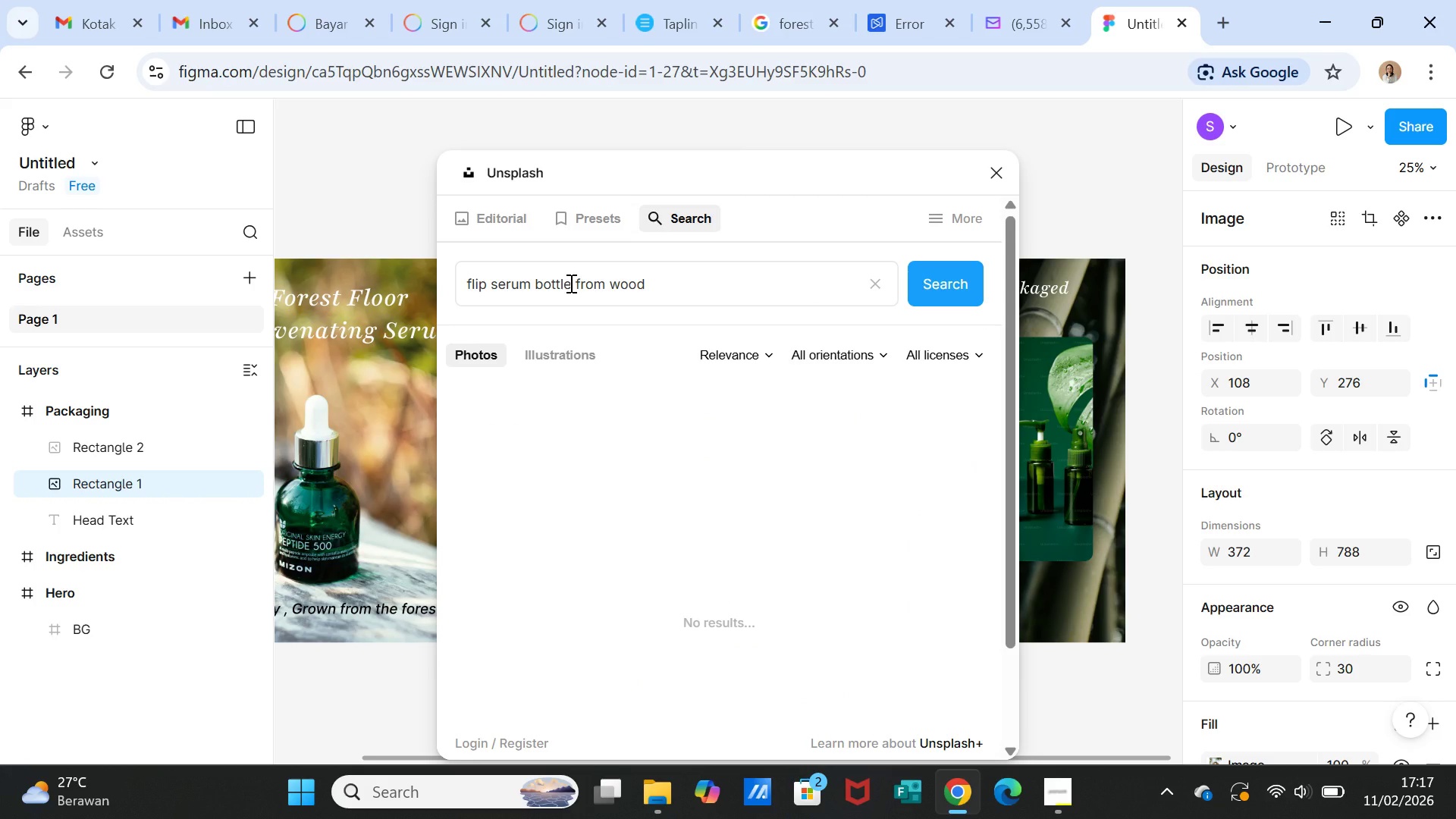 
wait(5.23)
 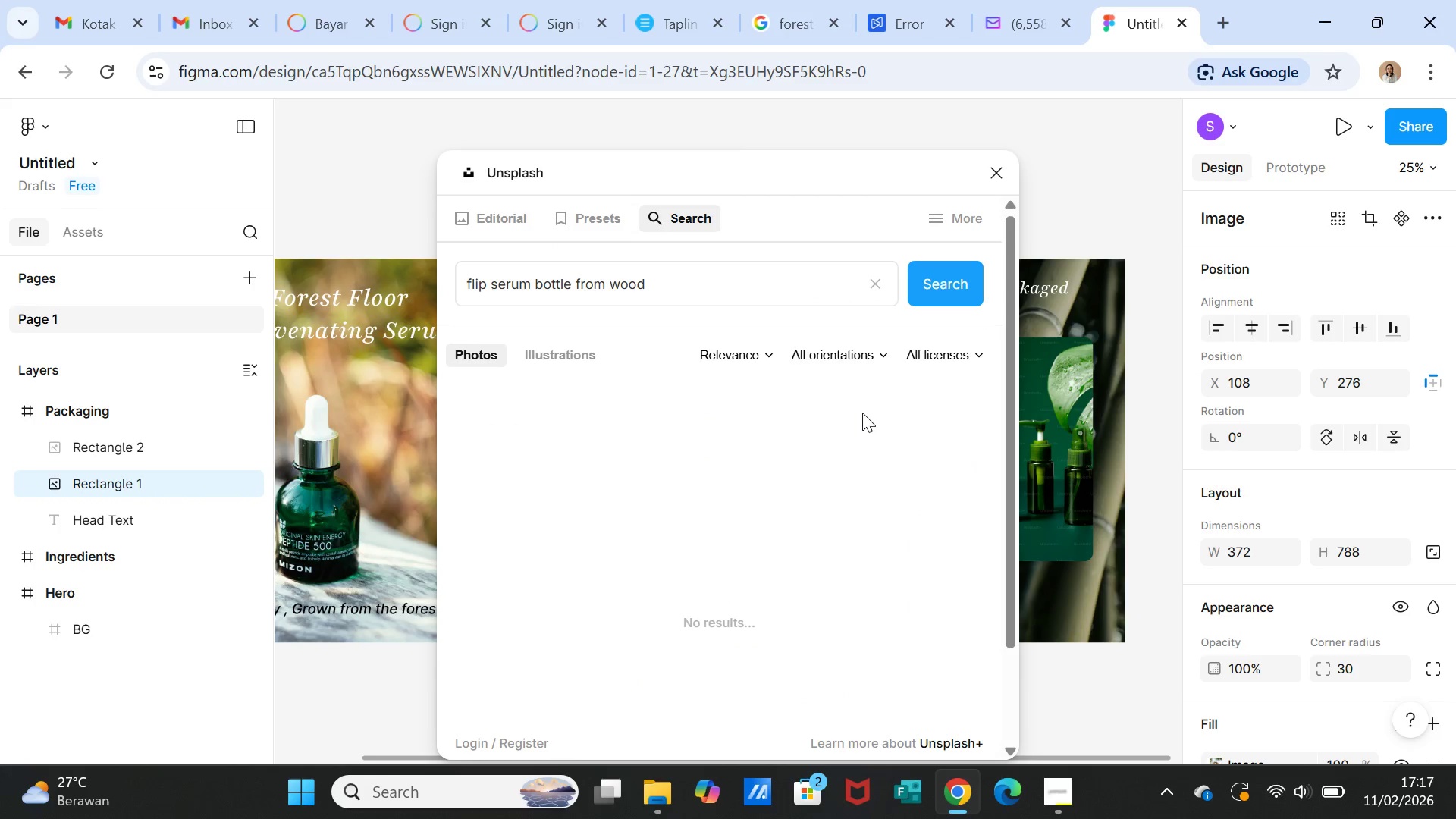 
left_click_drag(start_coordinate=[572, 283], to_coordinate=[532, 278])
 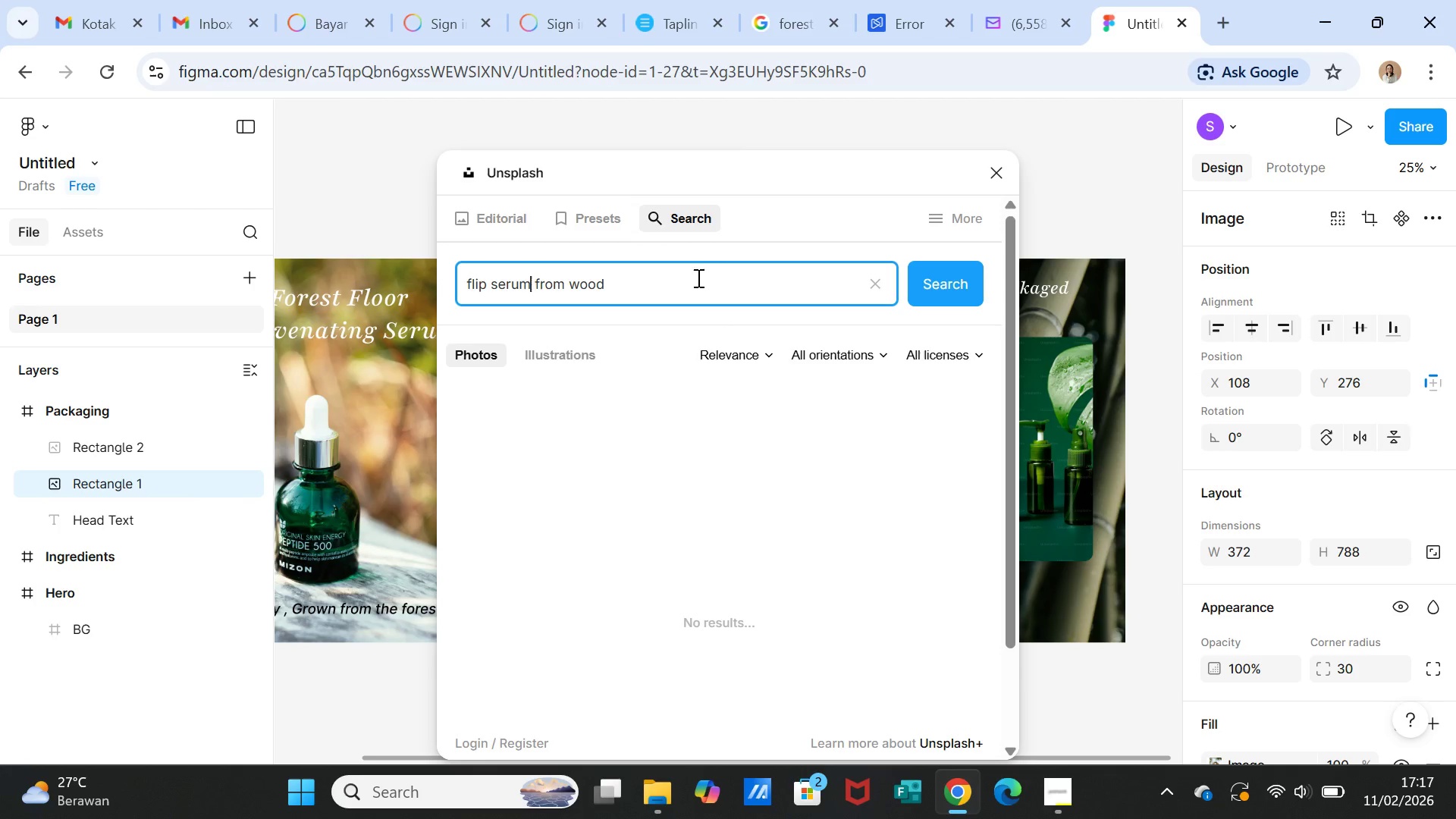 
key(Backspace)
 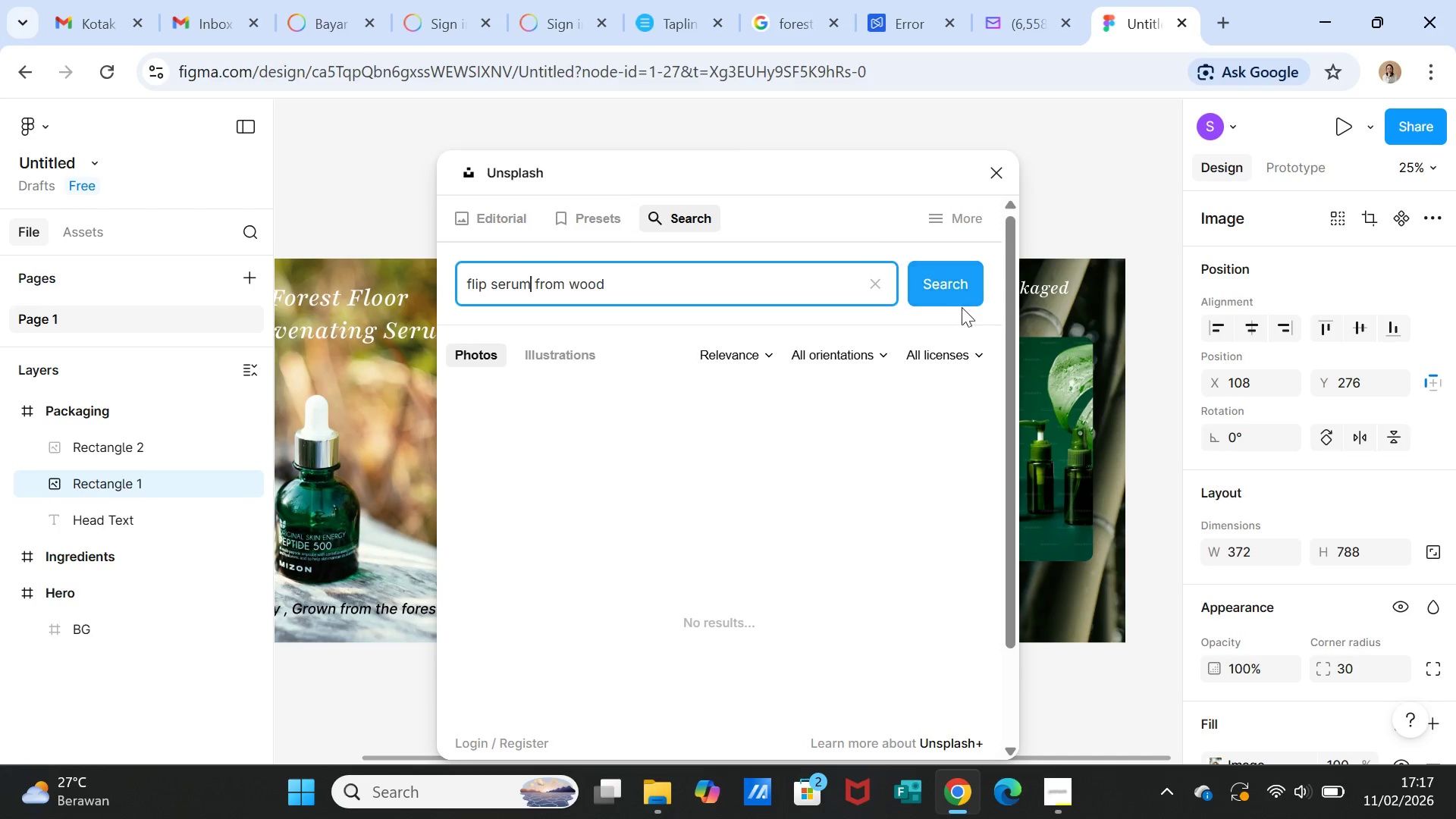 
left_click([952, 287])
 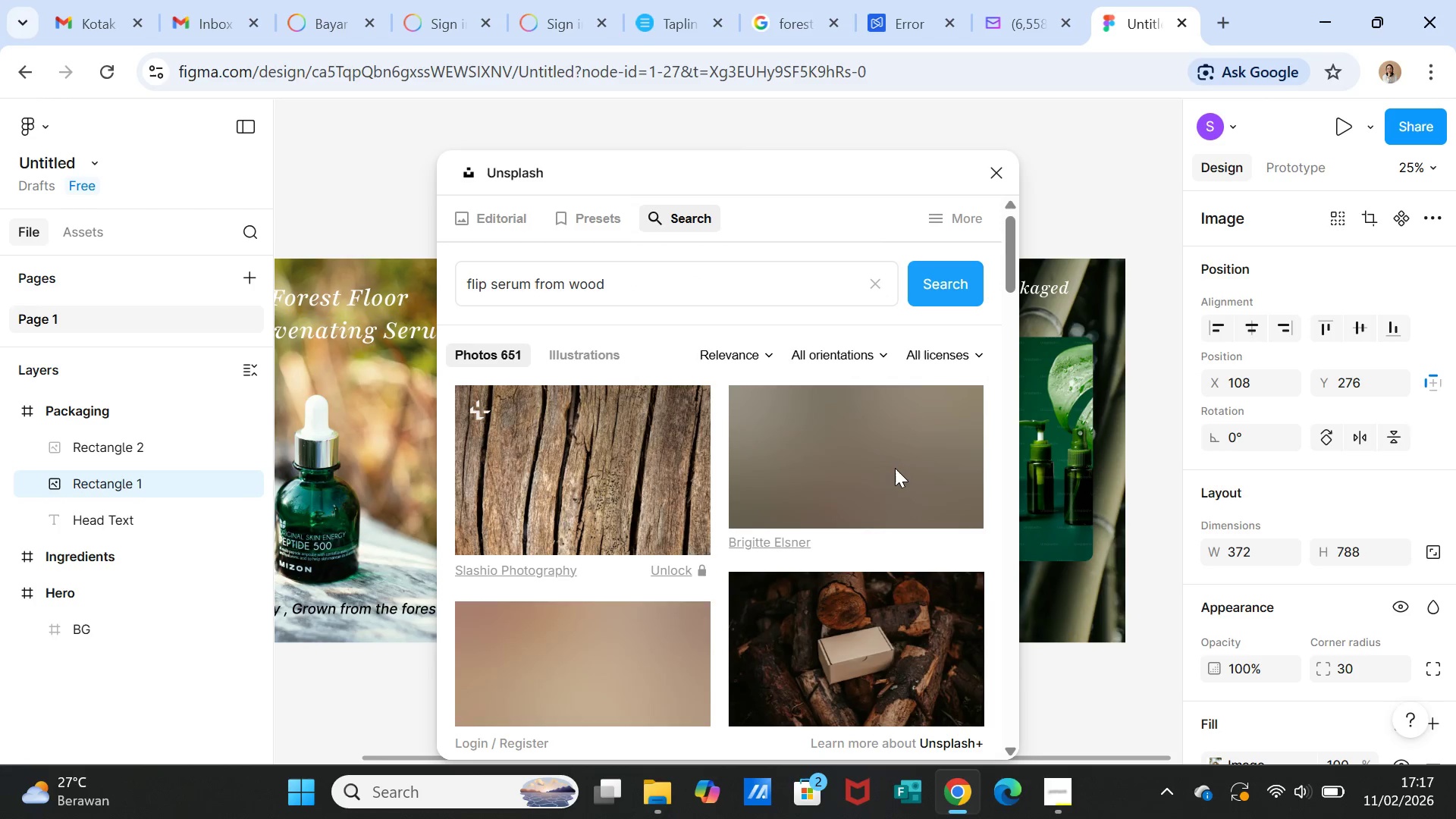 
scroll: coordinate [895, 468], scroll_direction: down, amount: 3.0
 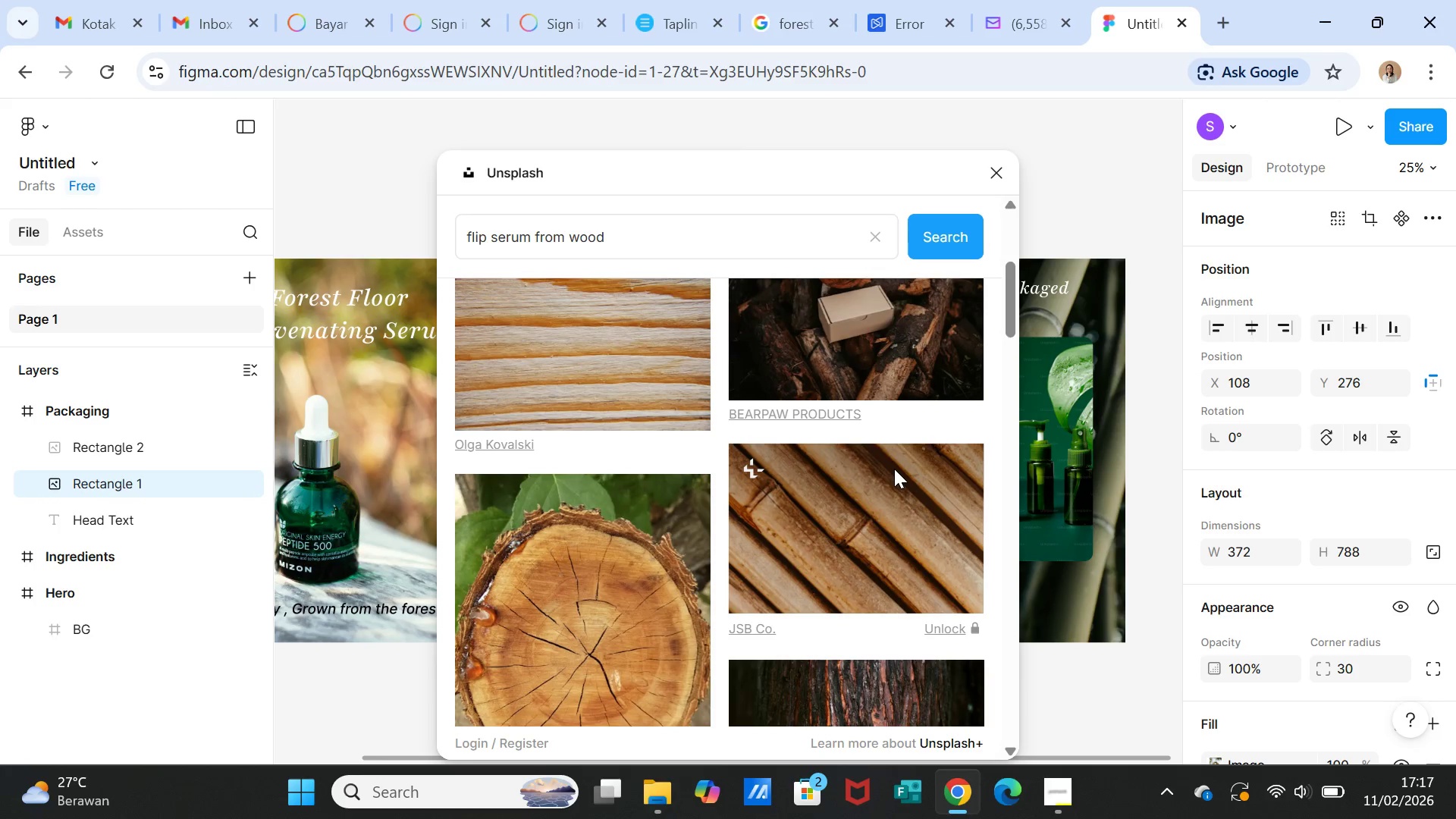 
scroll: coordinate [893, 469], scroll_direction: up, amount: 7.0
 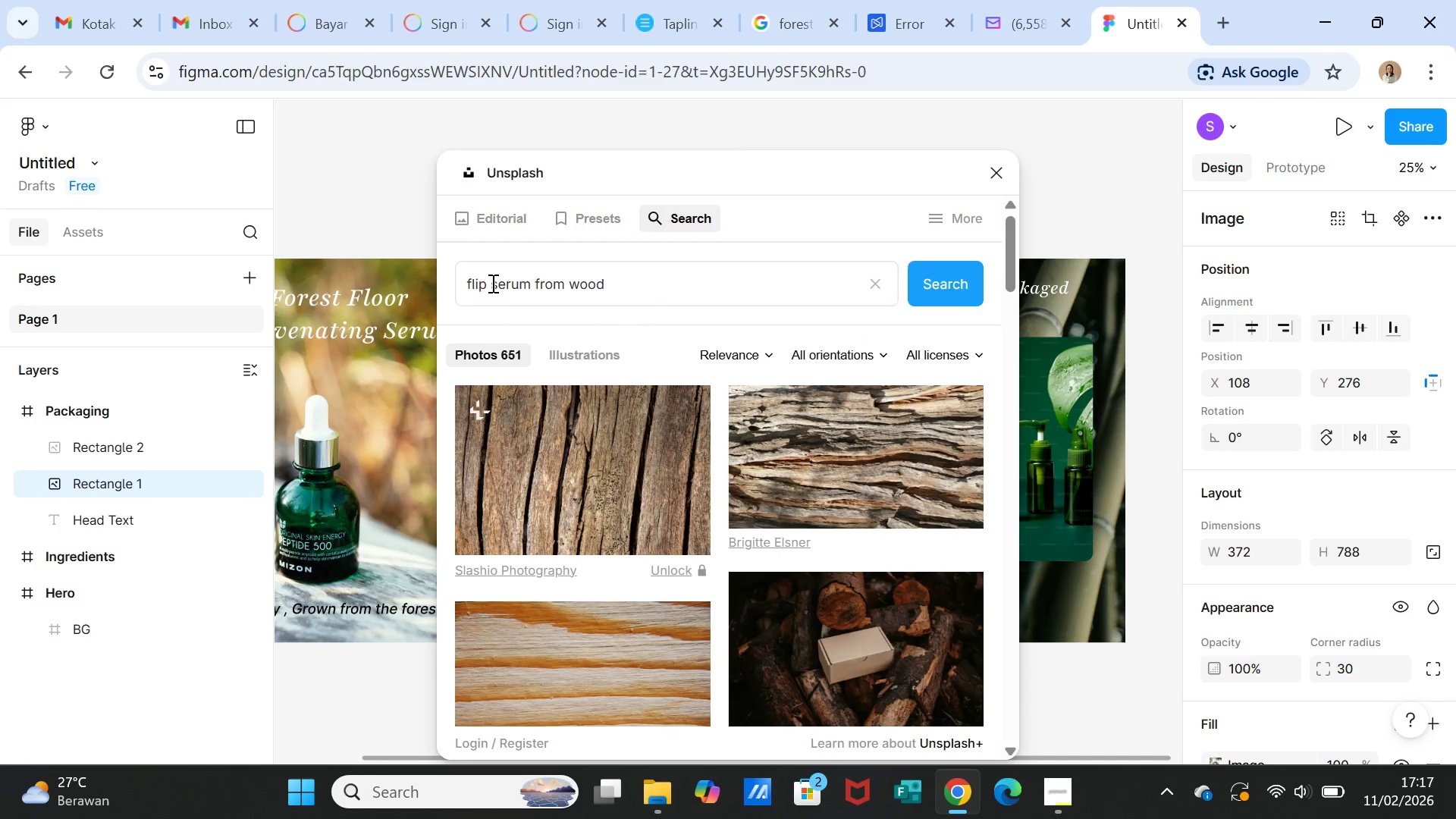 
left_click([491, 283])
 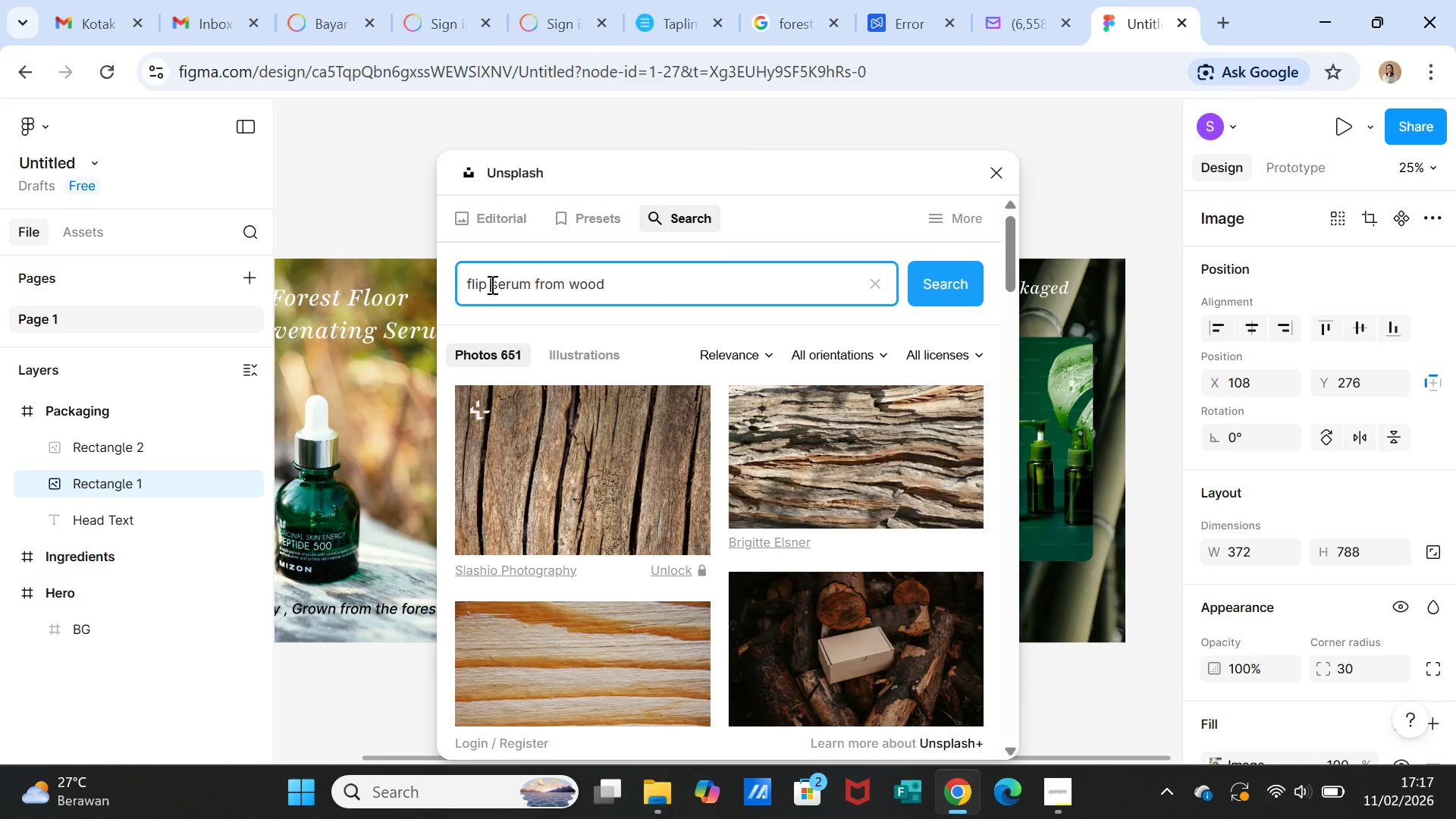 
type(bottle )
 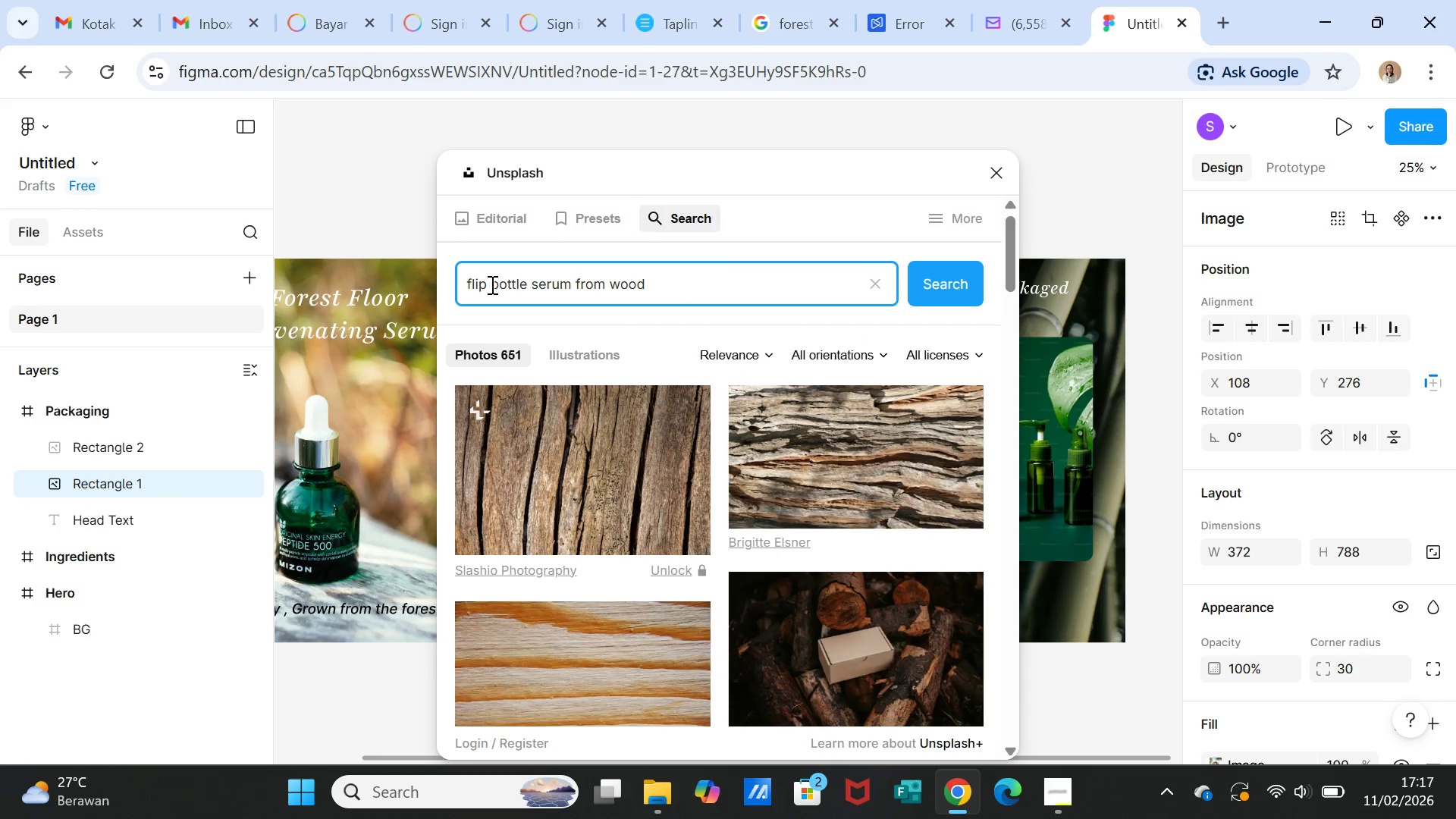 
key(ArrowRight)
 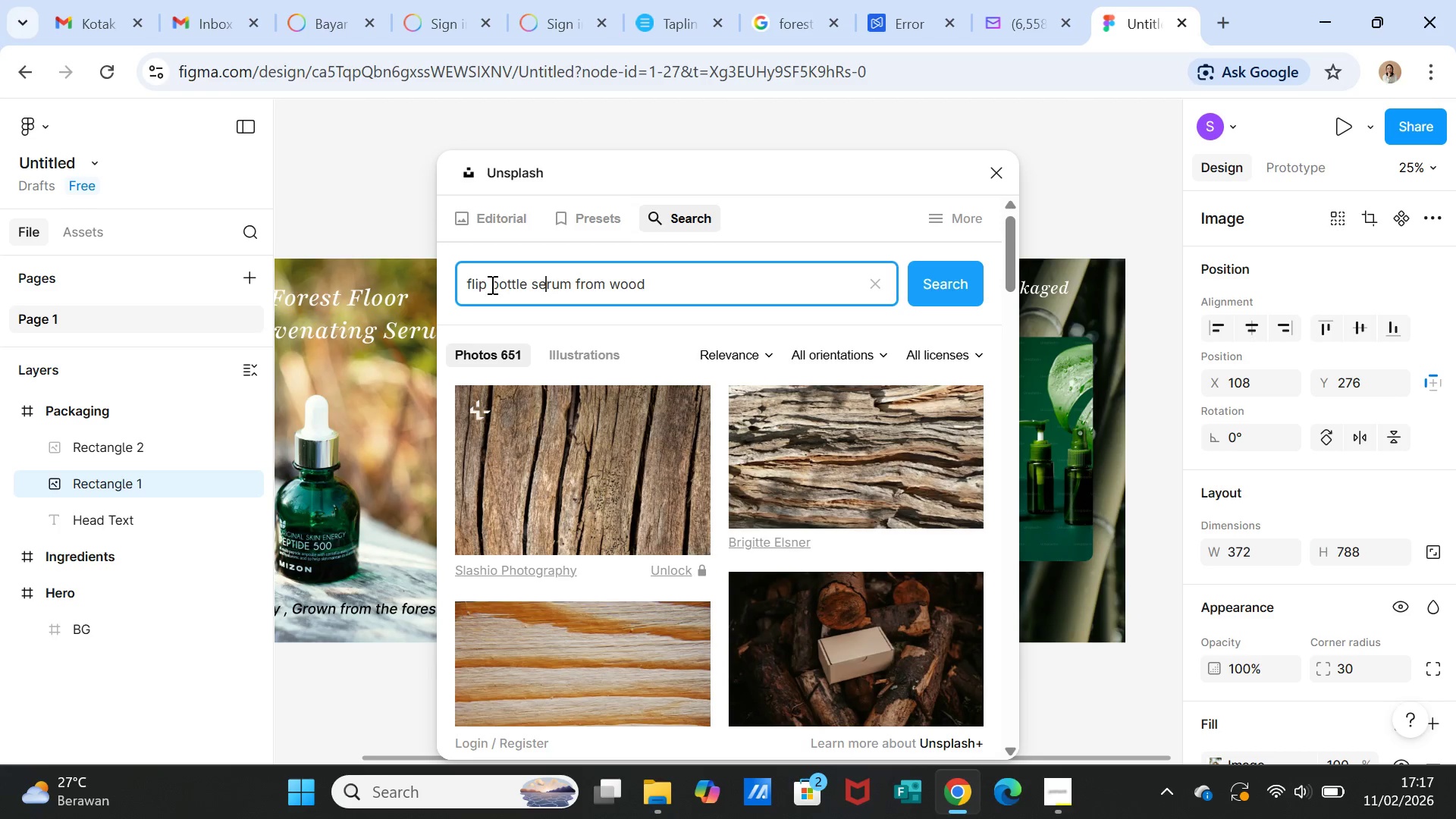 
key(ArrowRight)
 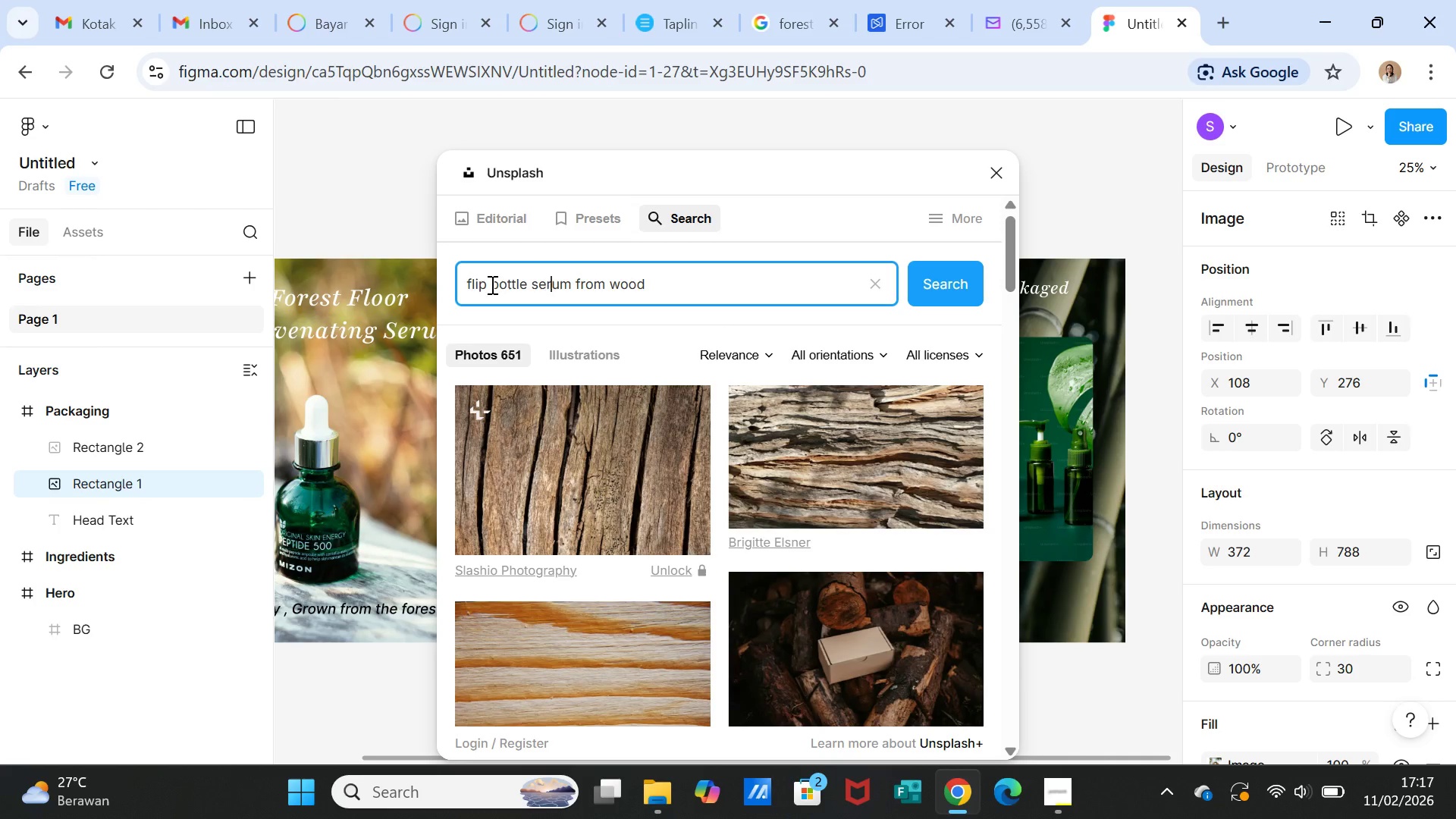 
key(ArrowRight)
 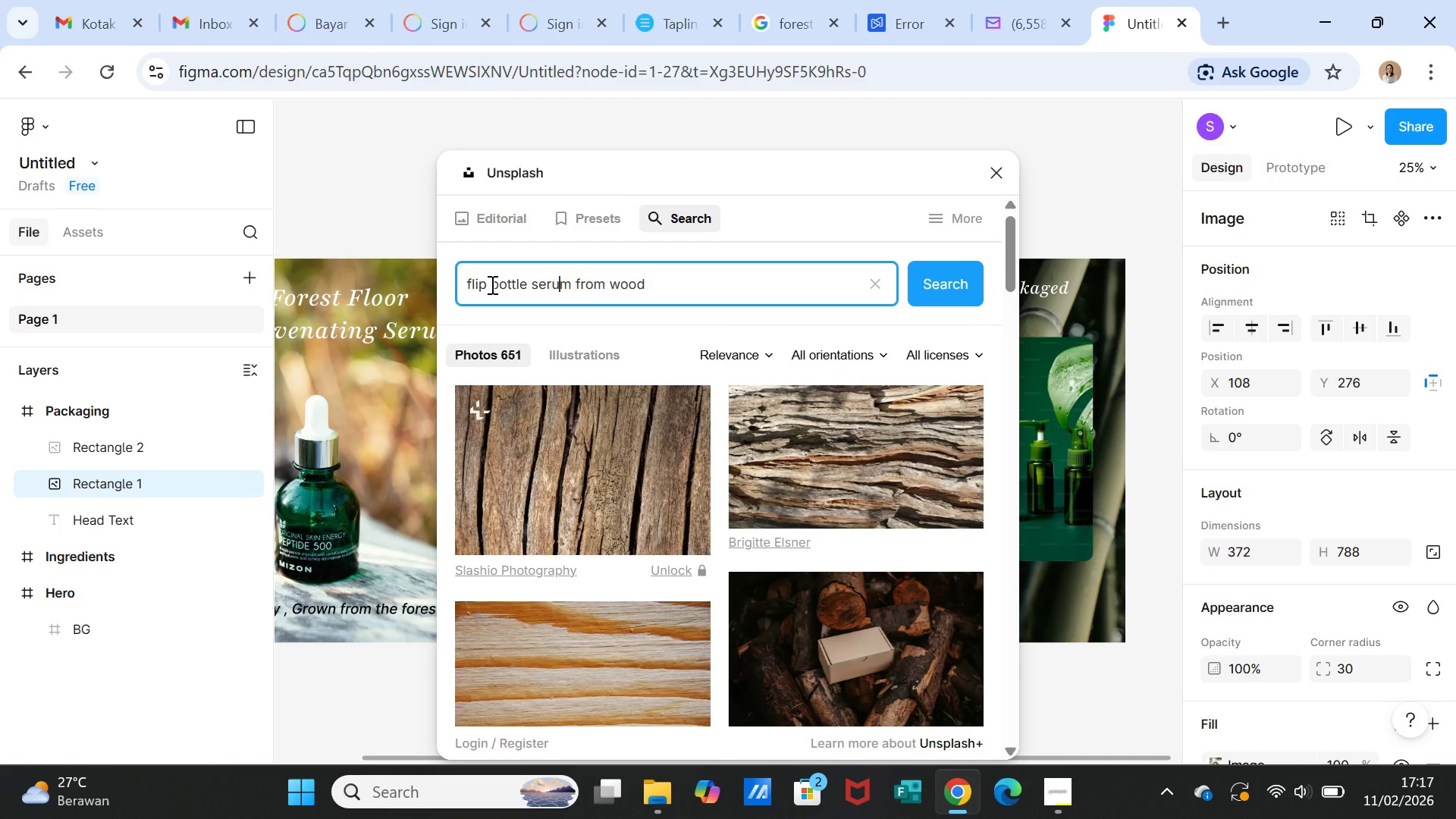 
key(ArrowRight)
 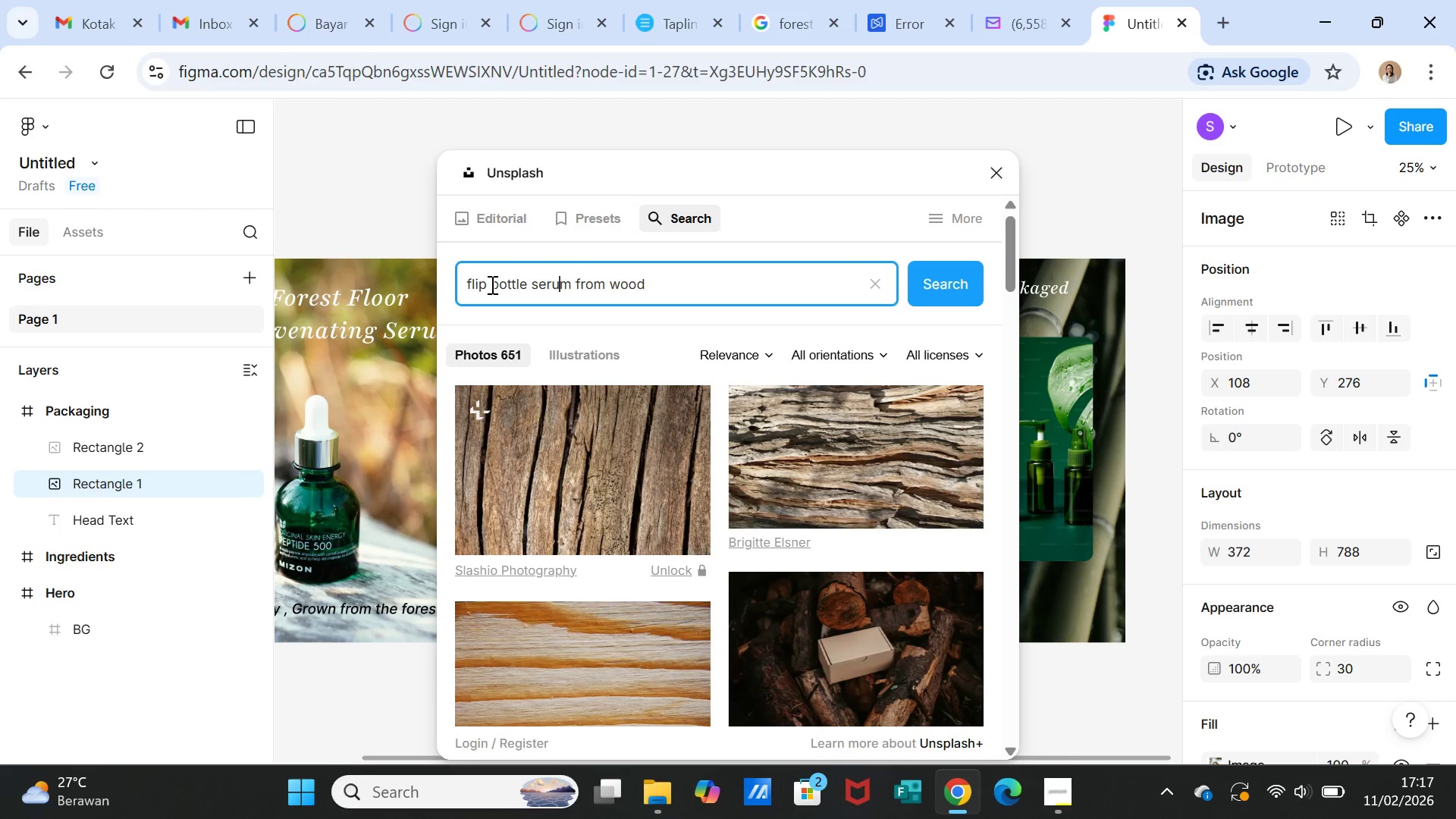 
key(ArrowRight)
 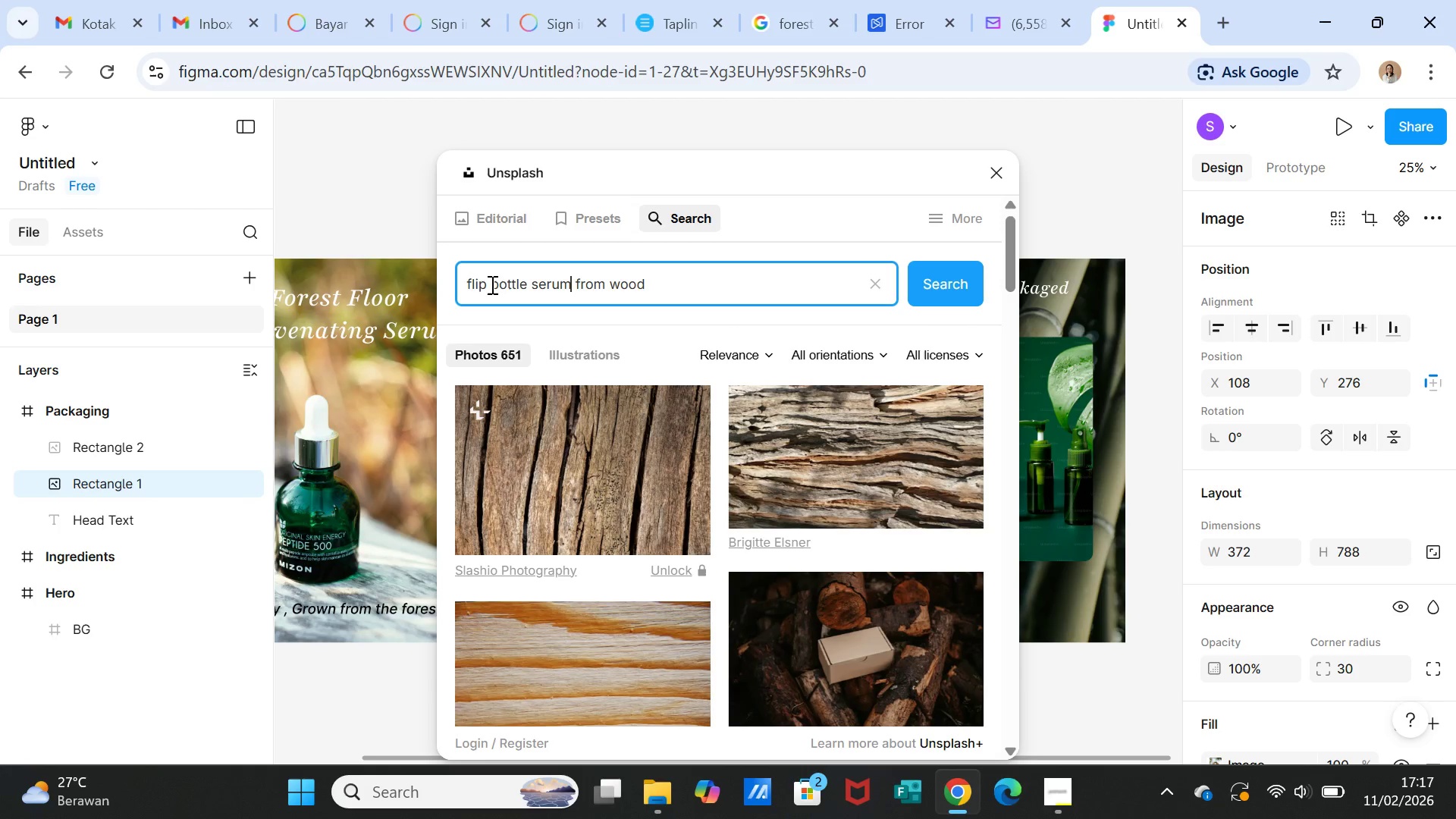 
key(ArrowRight)
 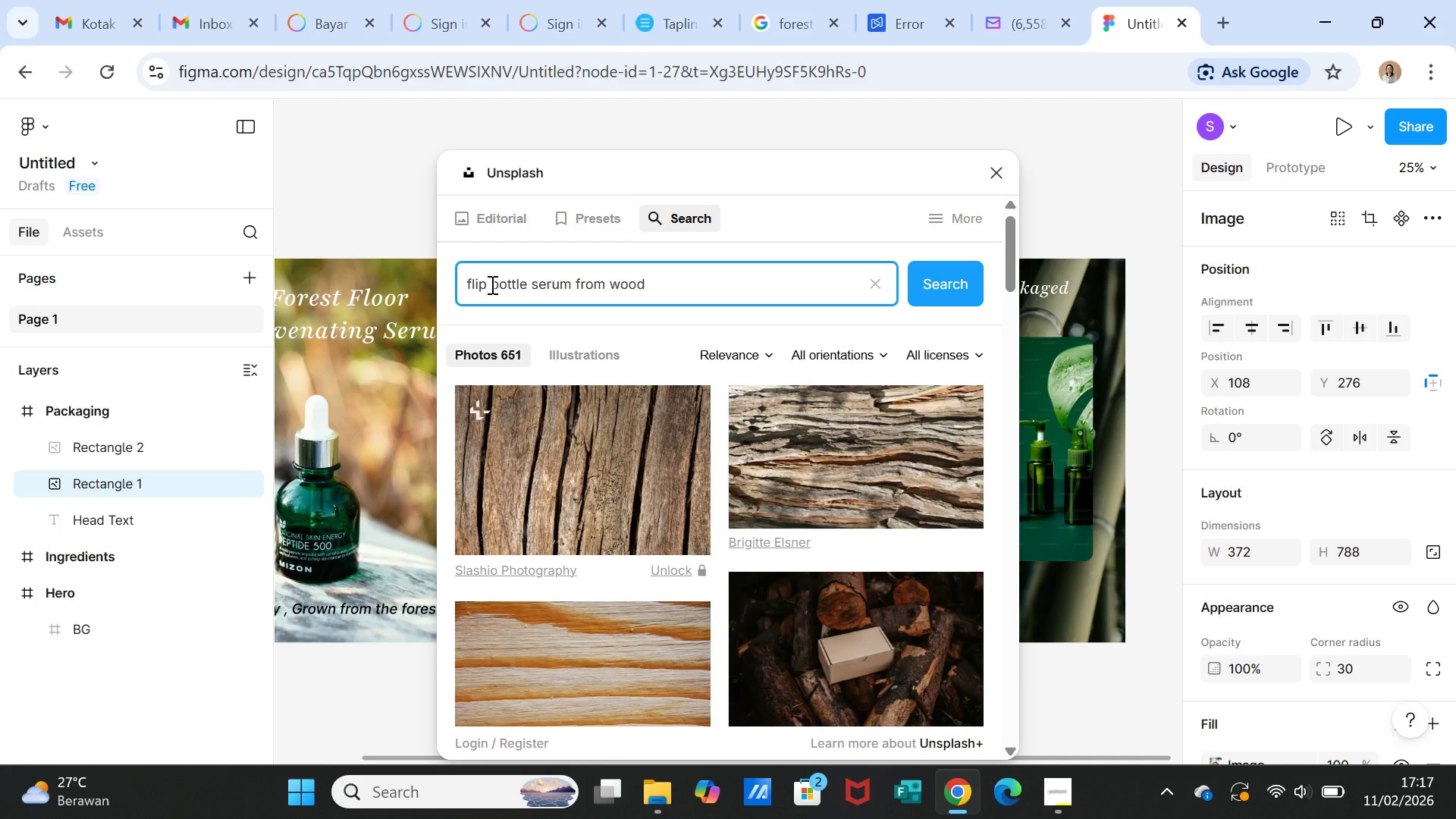 
key(Backspace)
 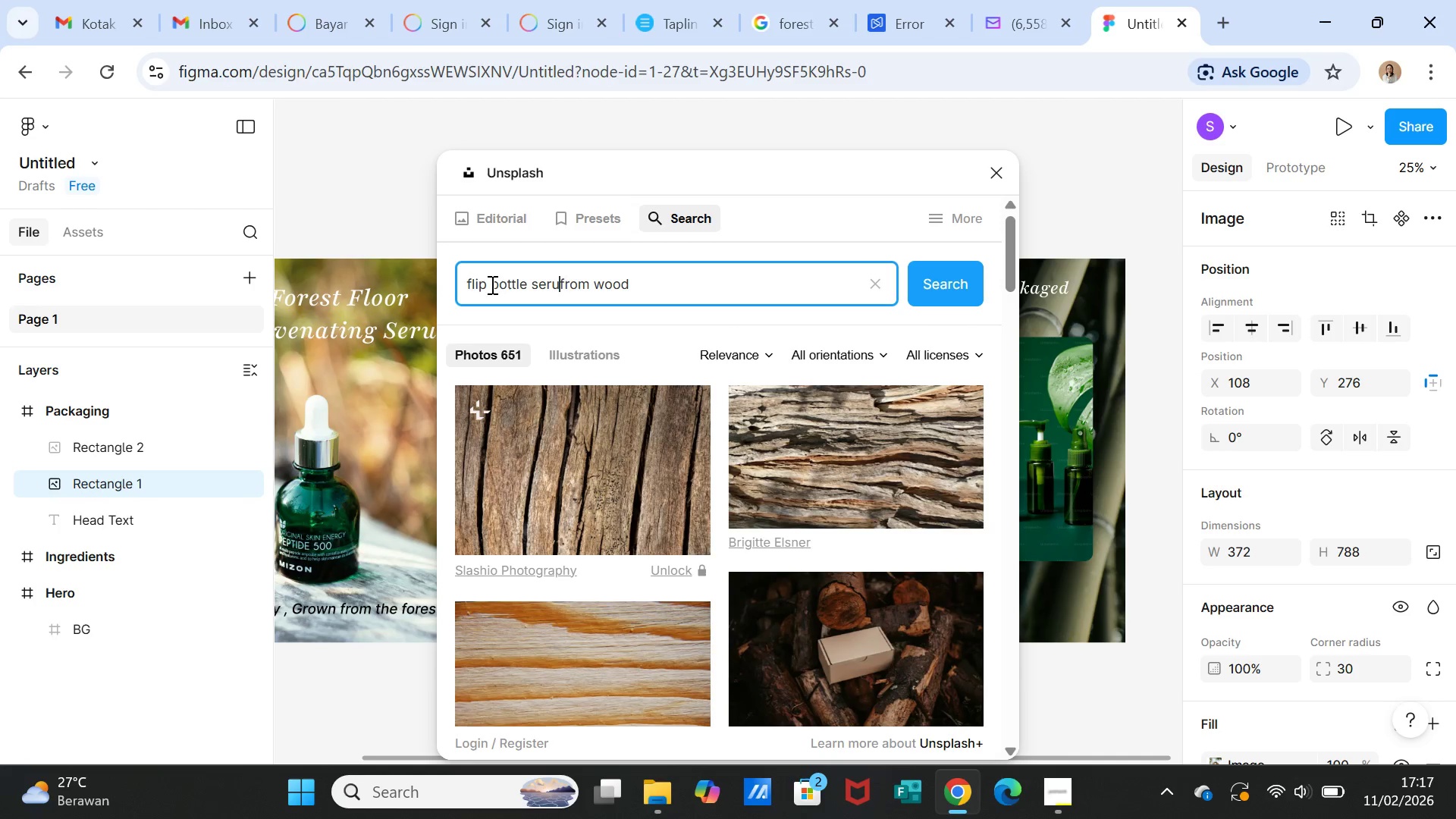 
key(Backspace)
 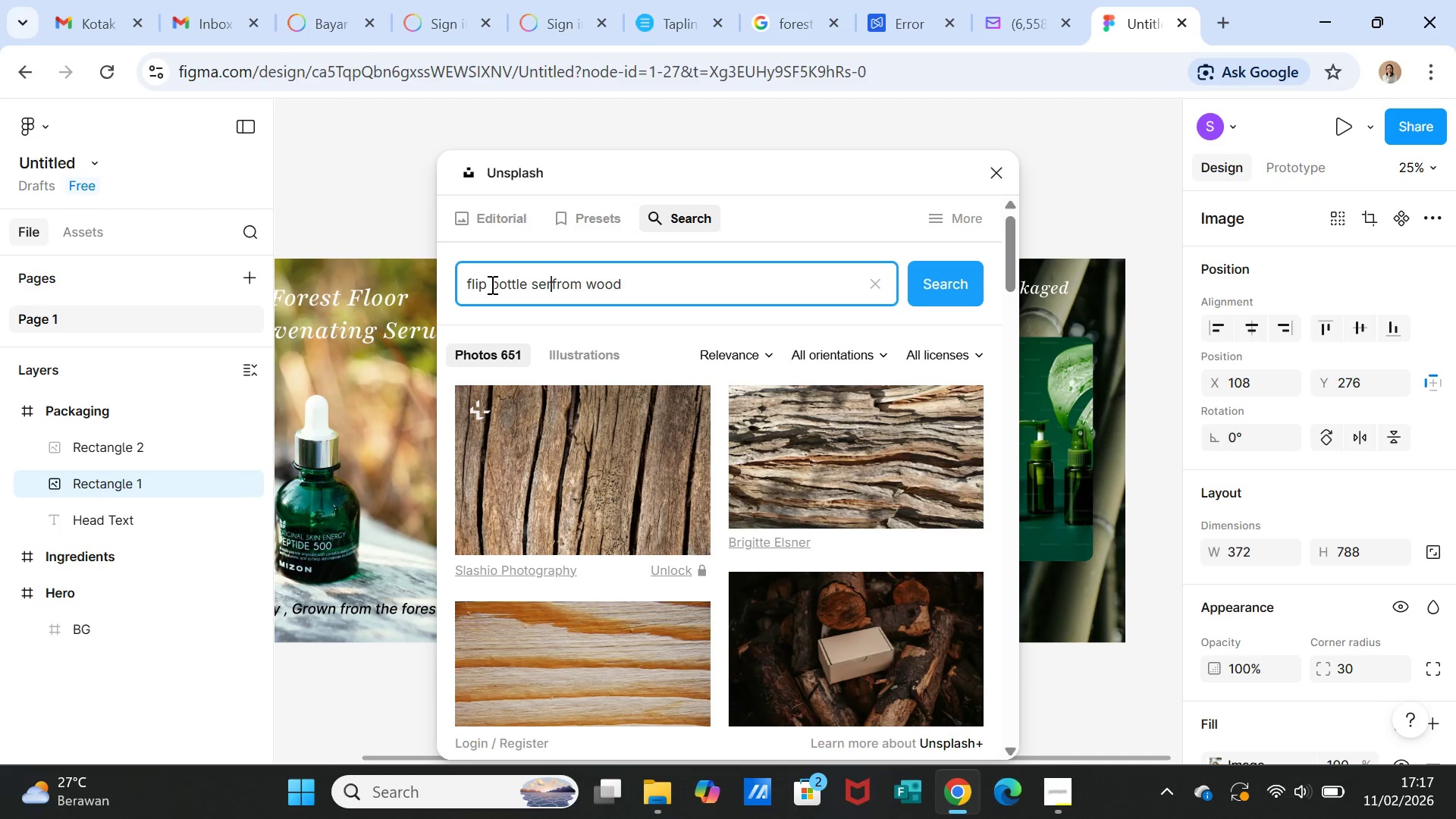 
key(Backspace)
 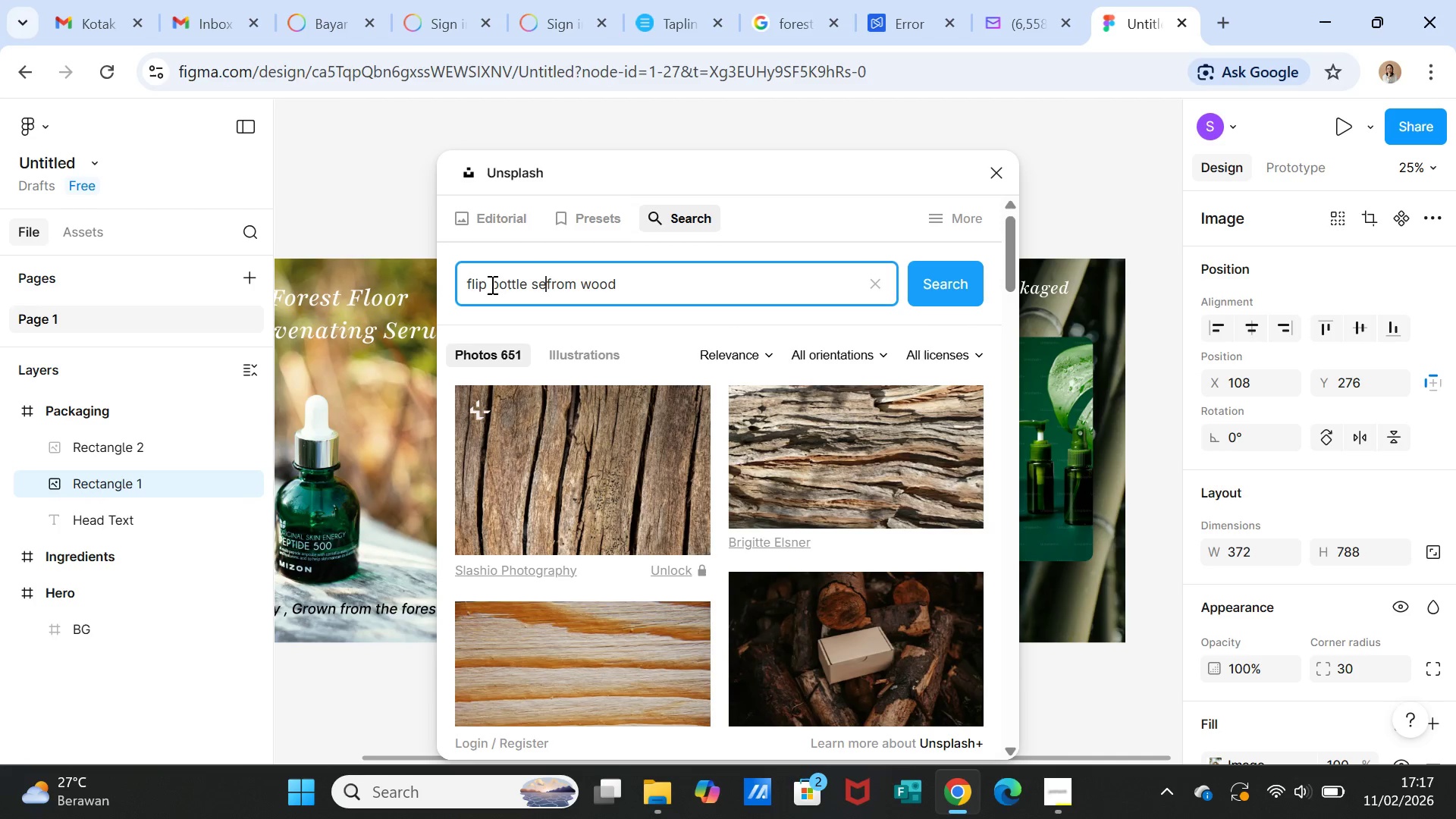 
key(Backspace)
 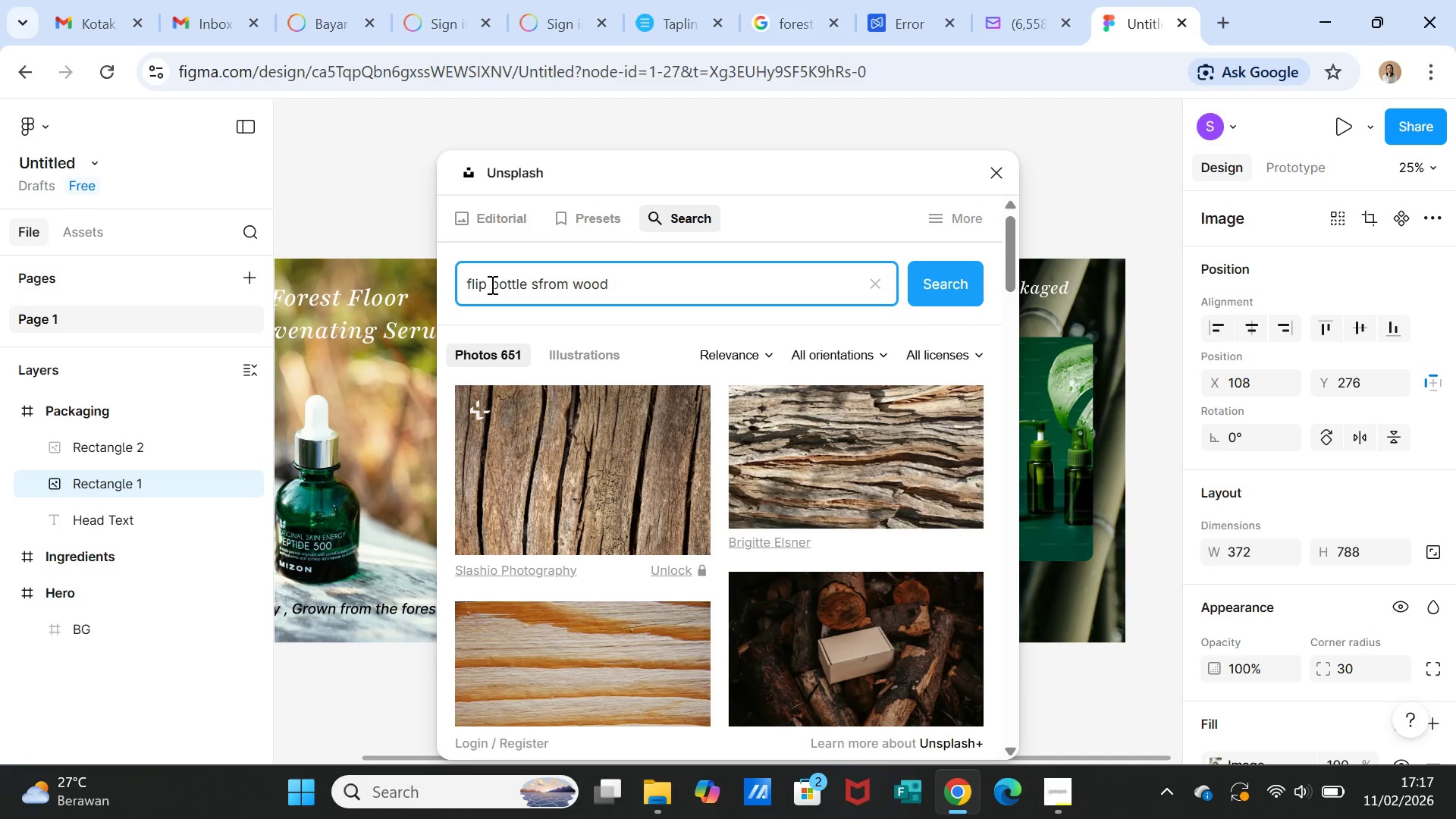 
key(Backspace)
 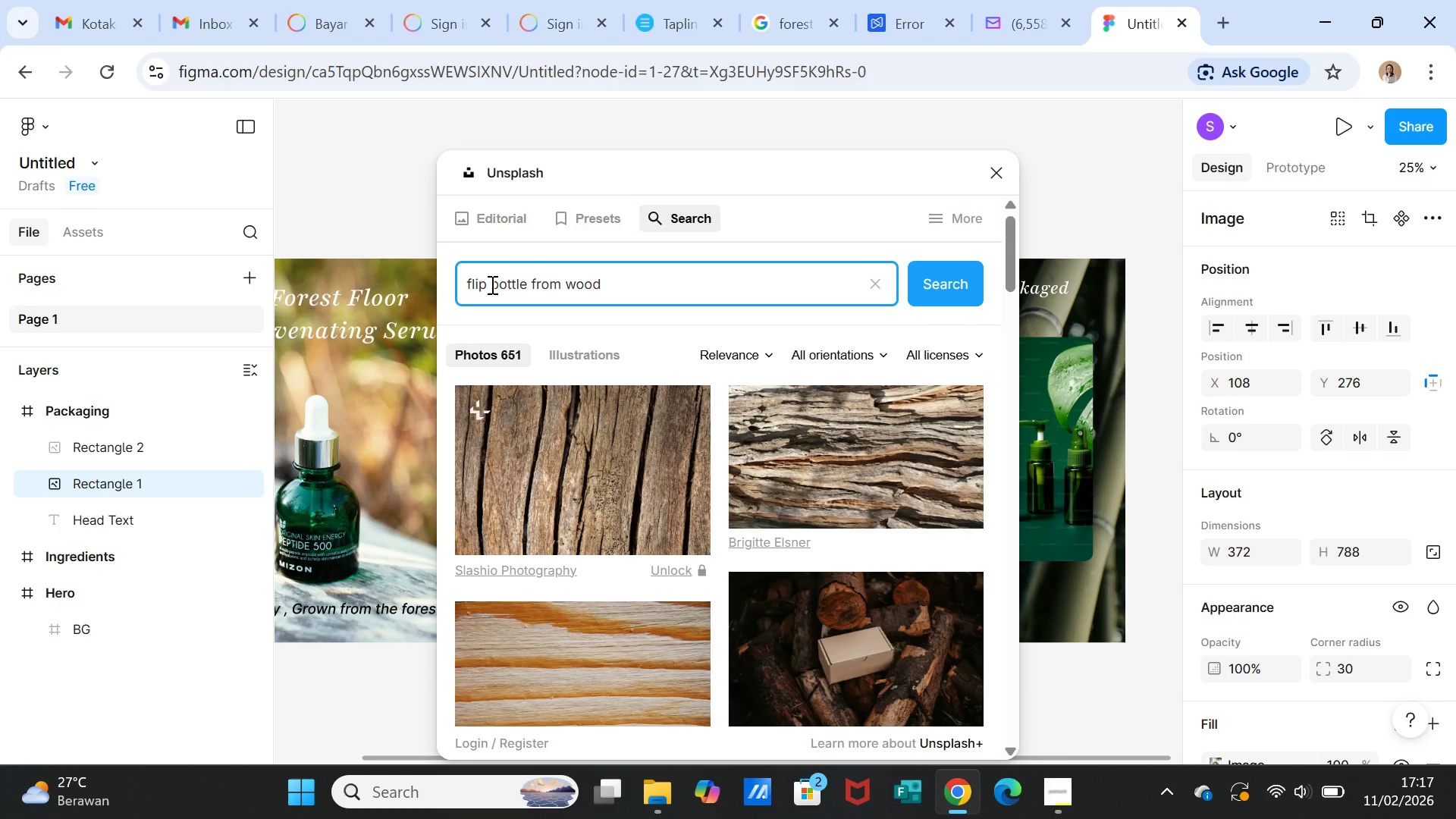 
key(Backspace)
 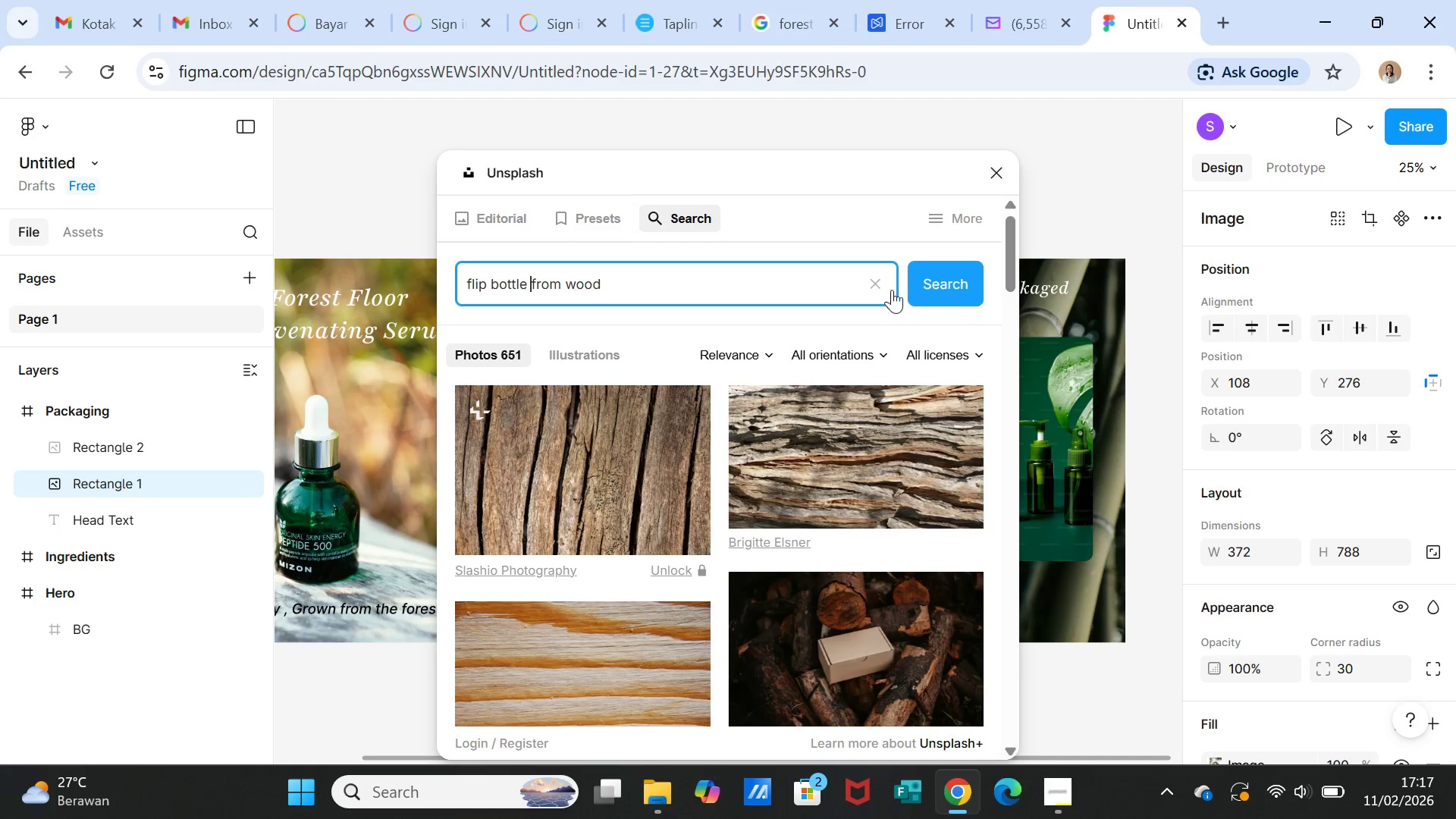 
left_click([921, 287])
 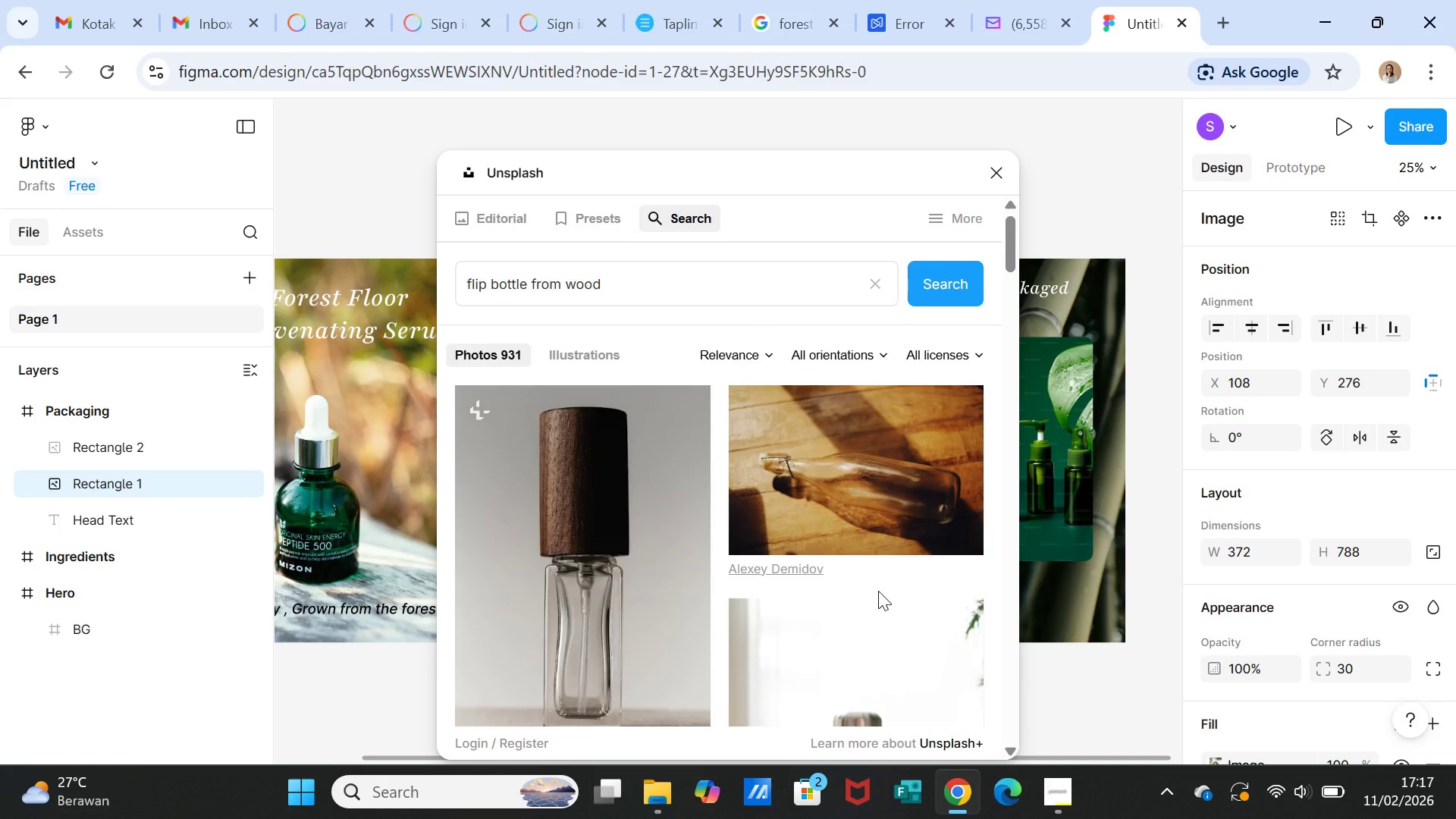 
scroll: coordinate [876, 592], scroll_direction: down, amount: 23.0
 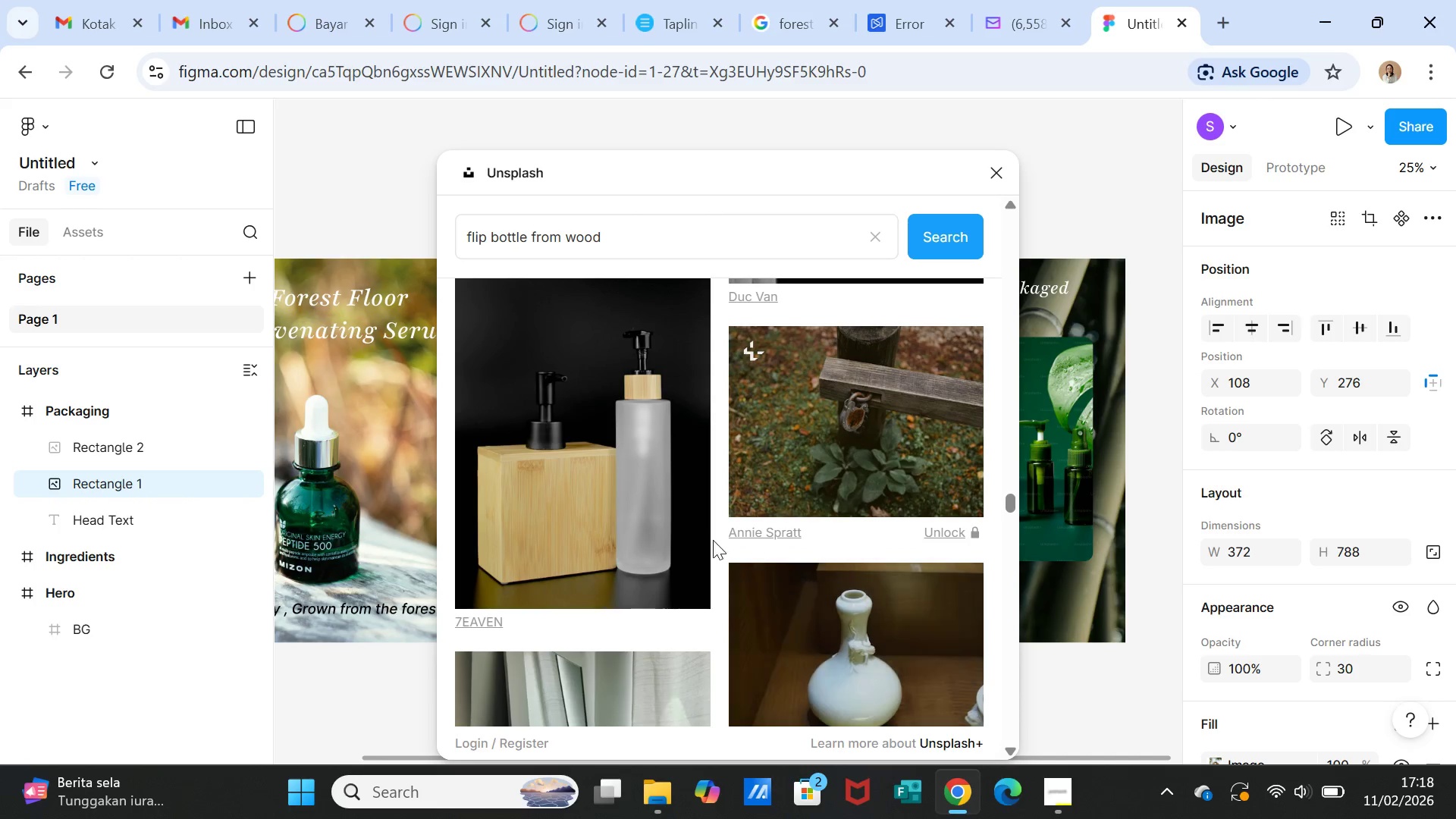 
left_click([628, 504])
 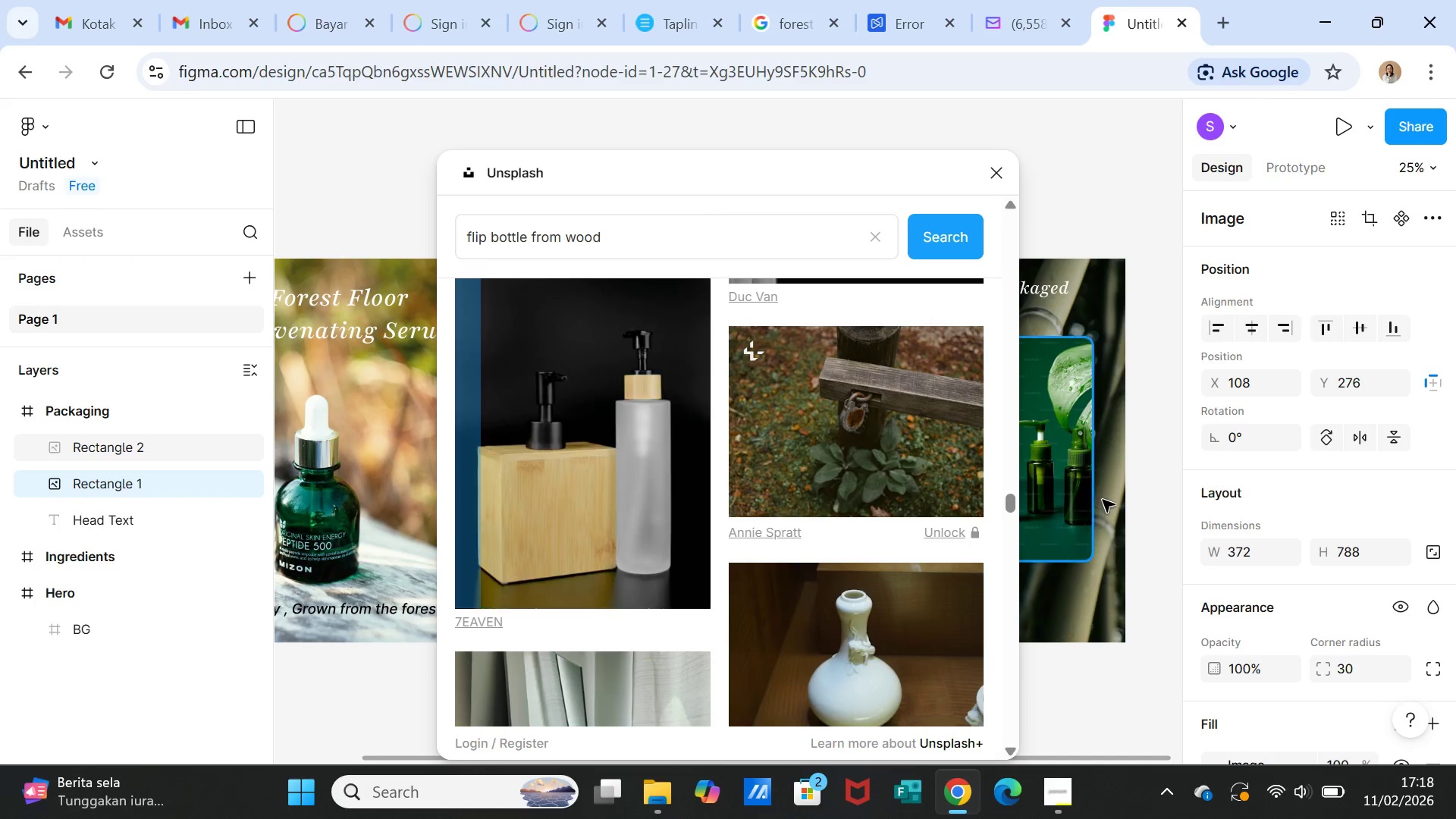 
left_click([1055, 491])
 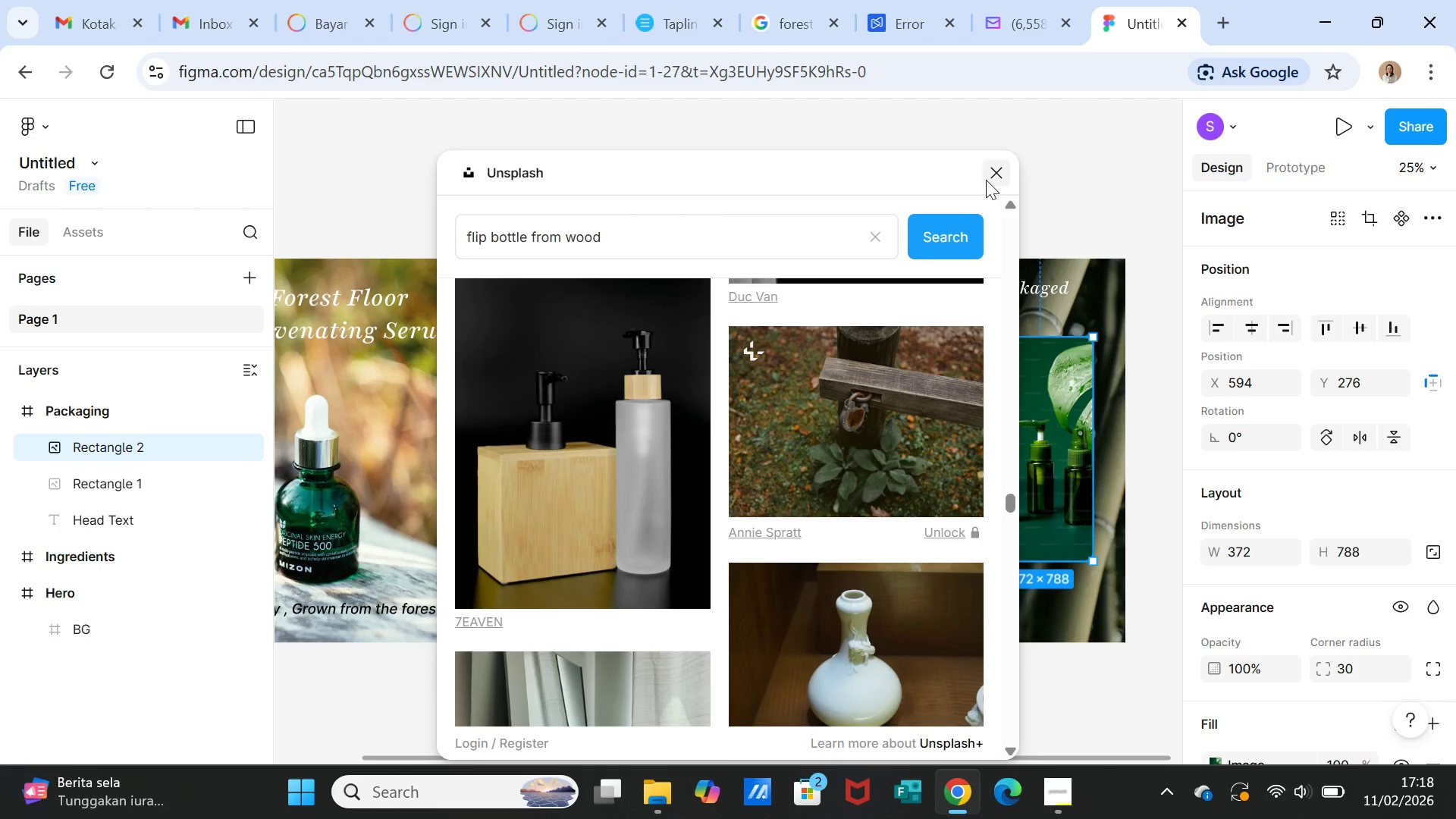 
left_click([988, 171])
 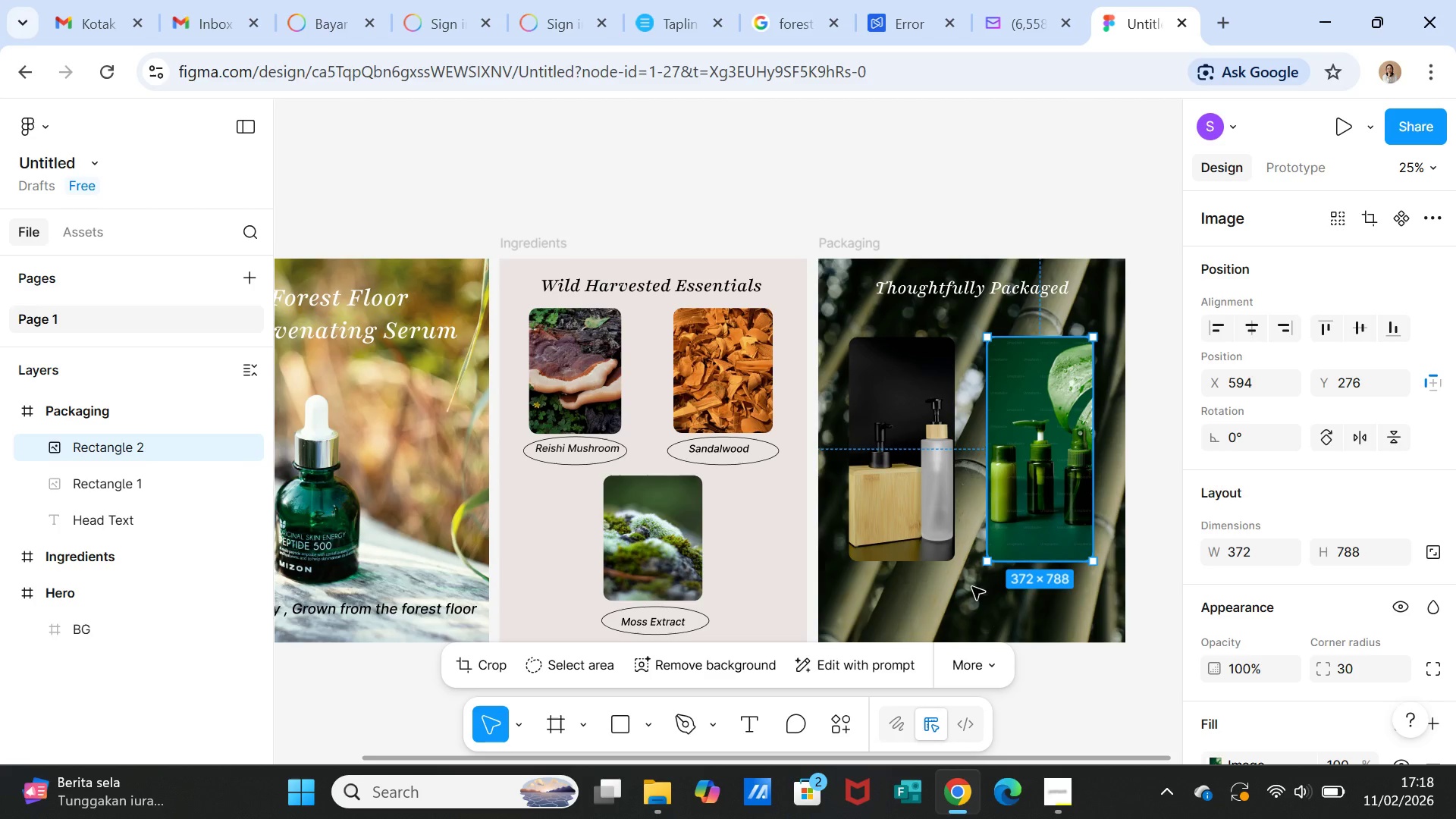 
wait(16.49)
 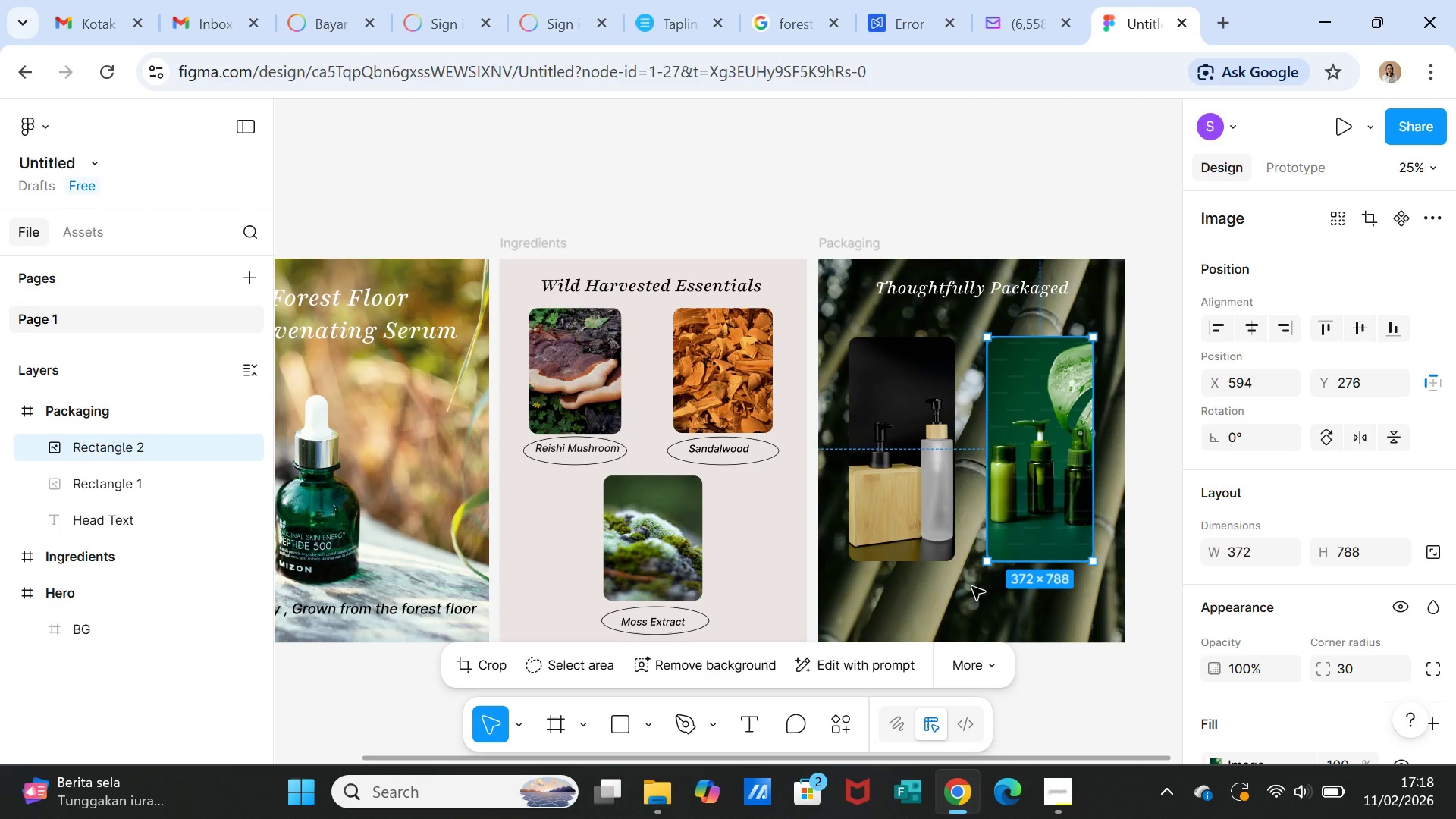 
left_click([848, 720])
 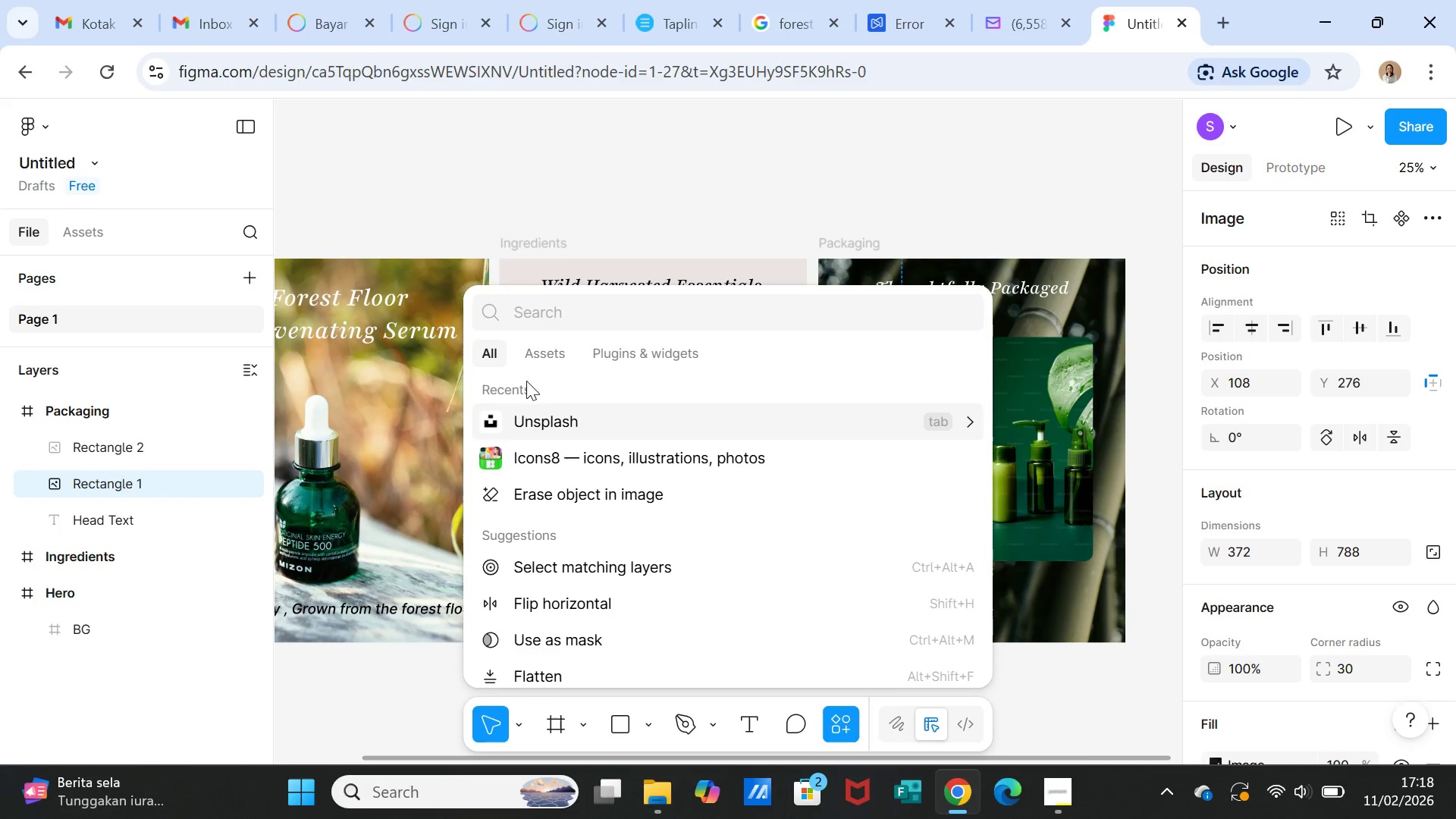 
left_click([548, 417])
 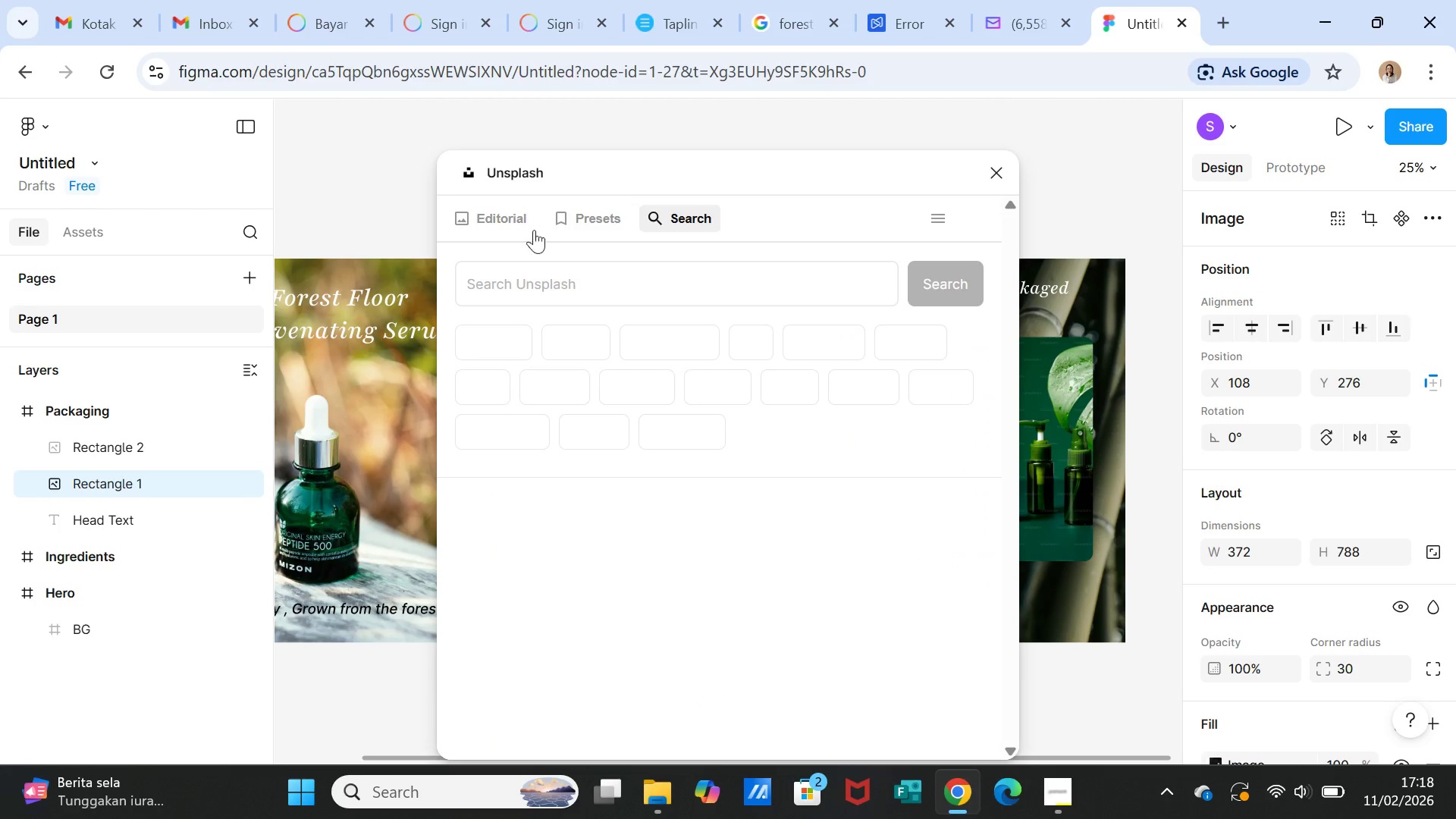 
left_click([523, 271])
 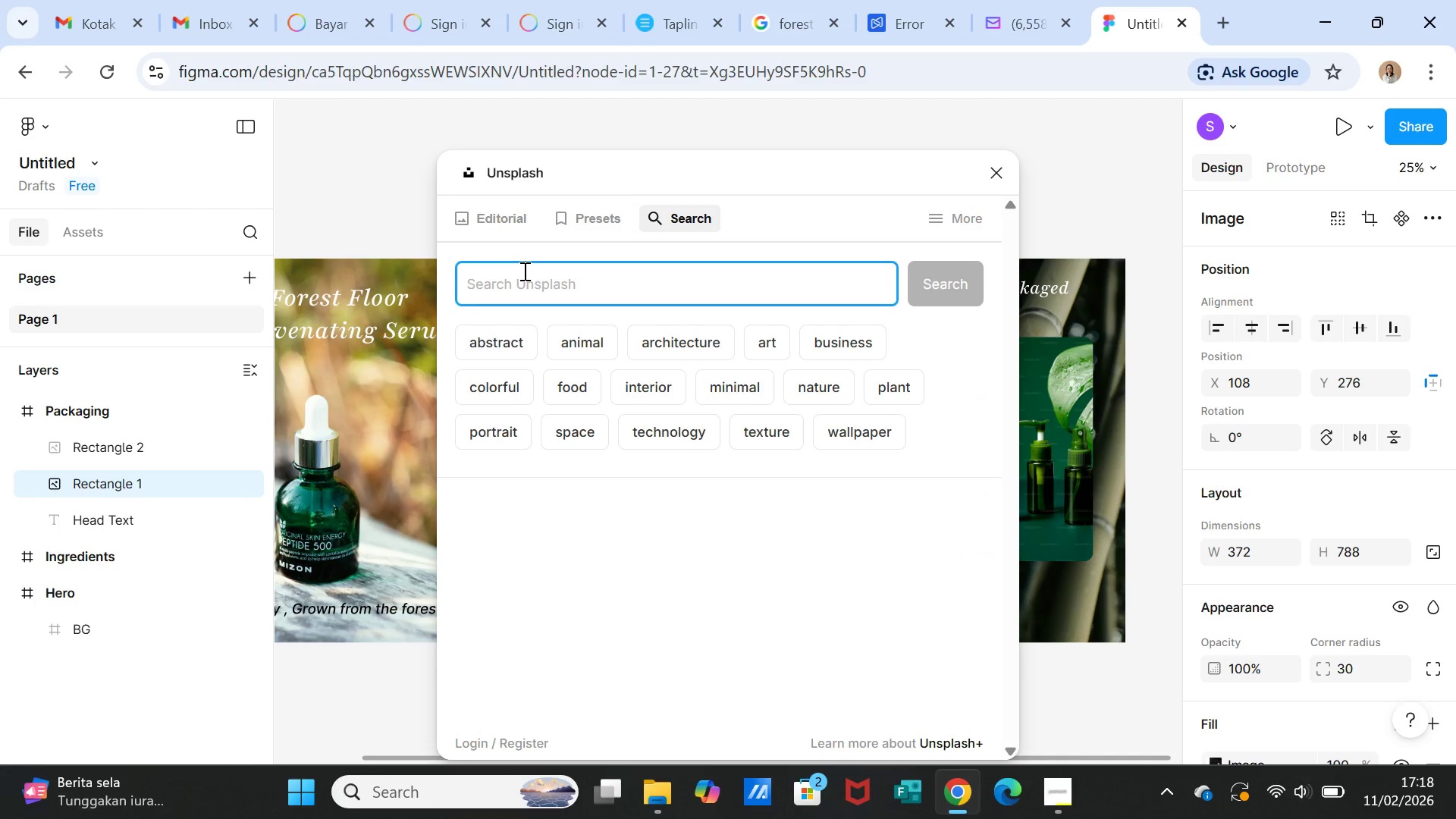 
type(flip from wood)
 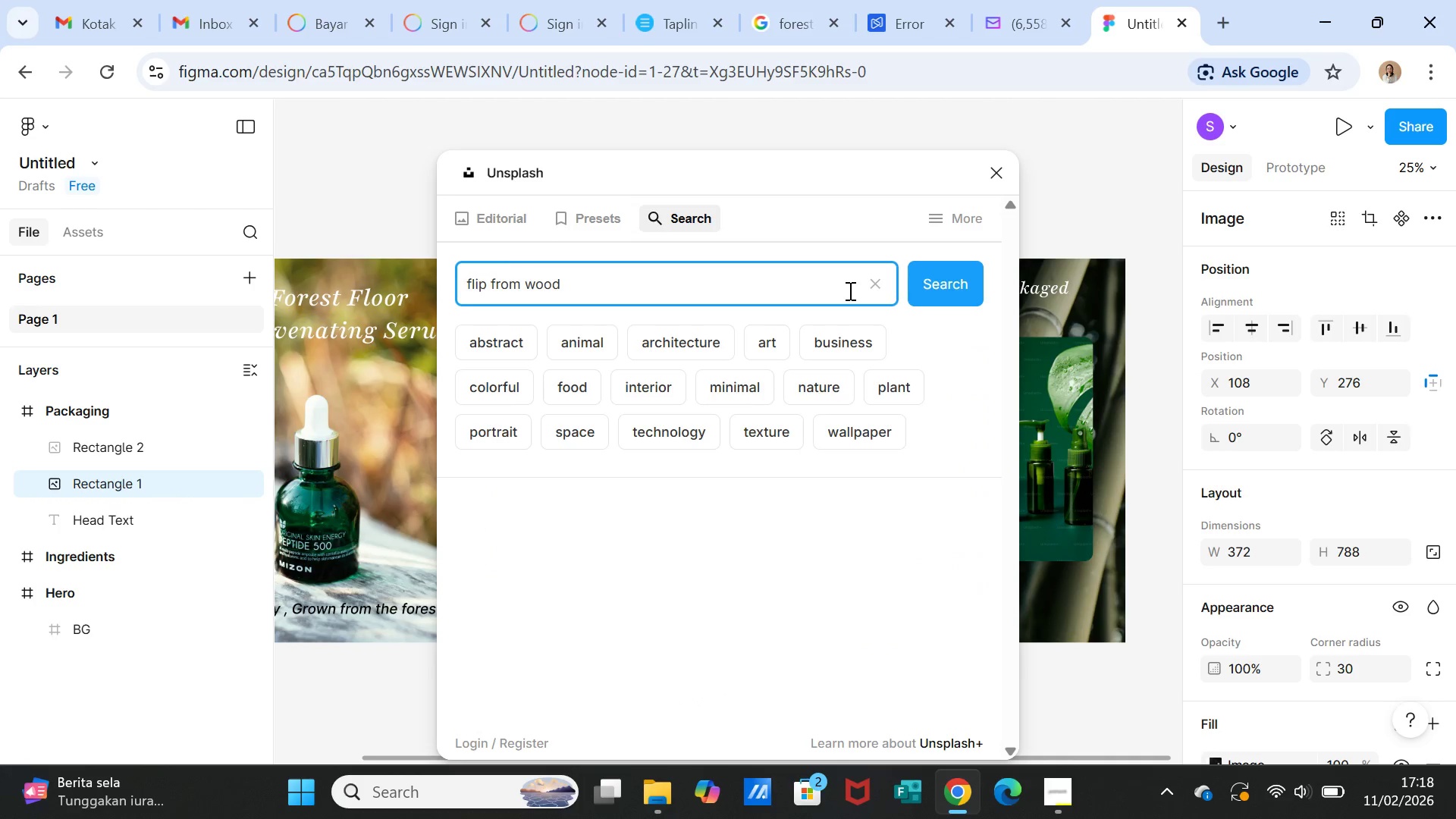 
left_click([944, 282])
 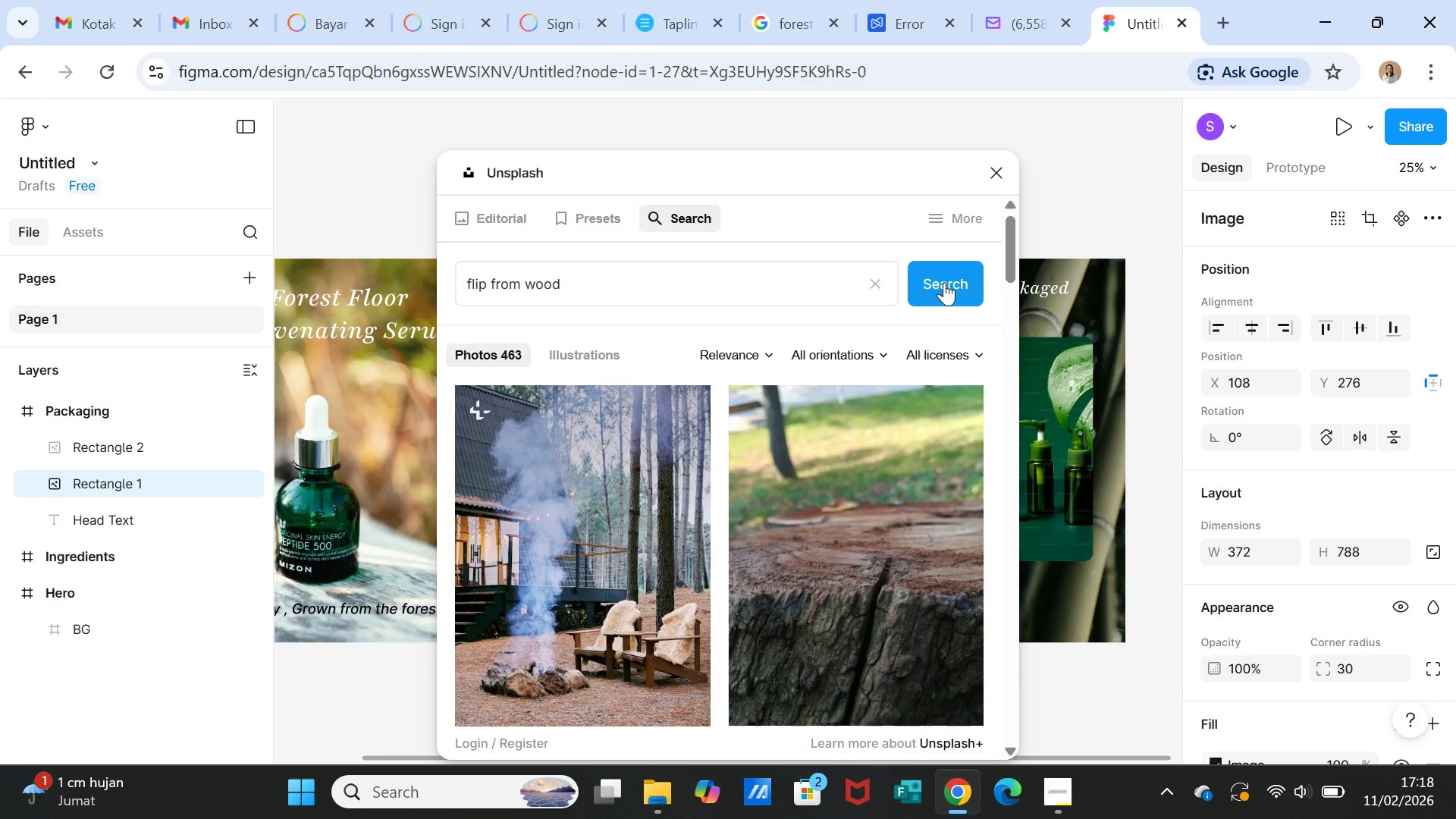 
scroll: coordinate [821, 557], scroll_direction: down, amount: 38.0
 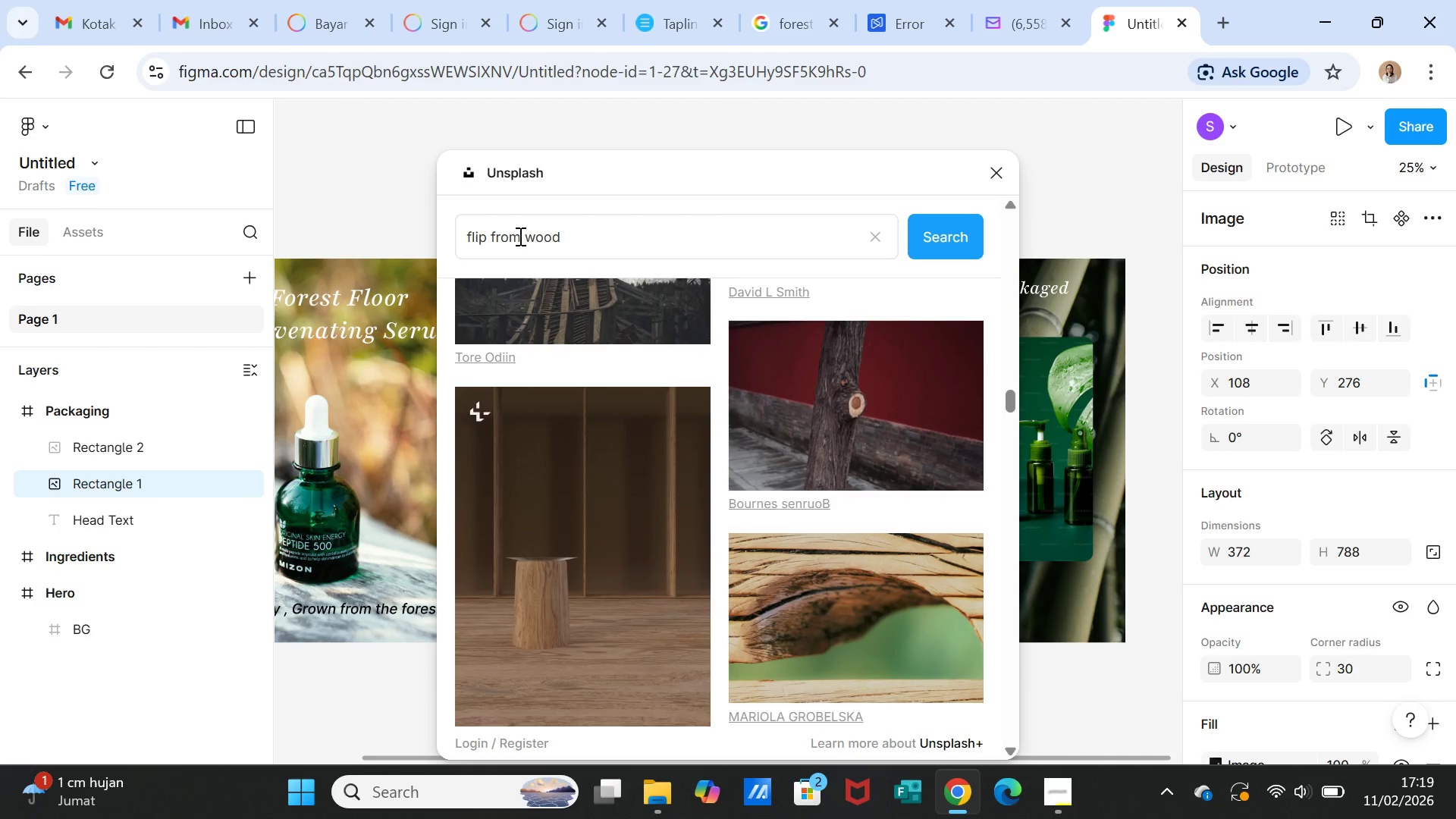 
left_click([488, 232])
 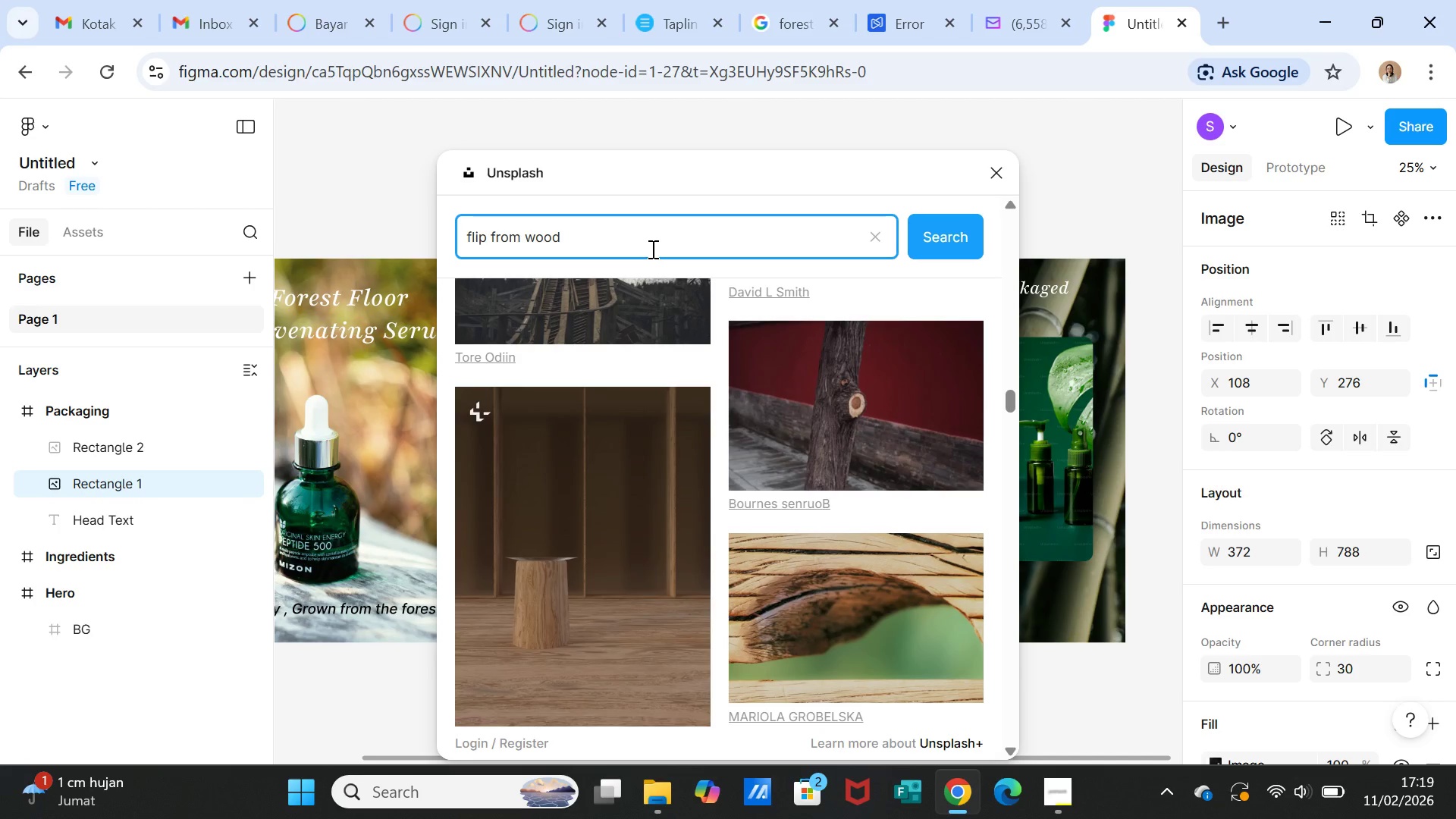 
type( bottle )
 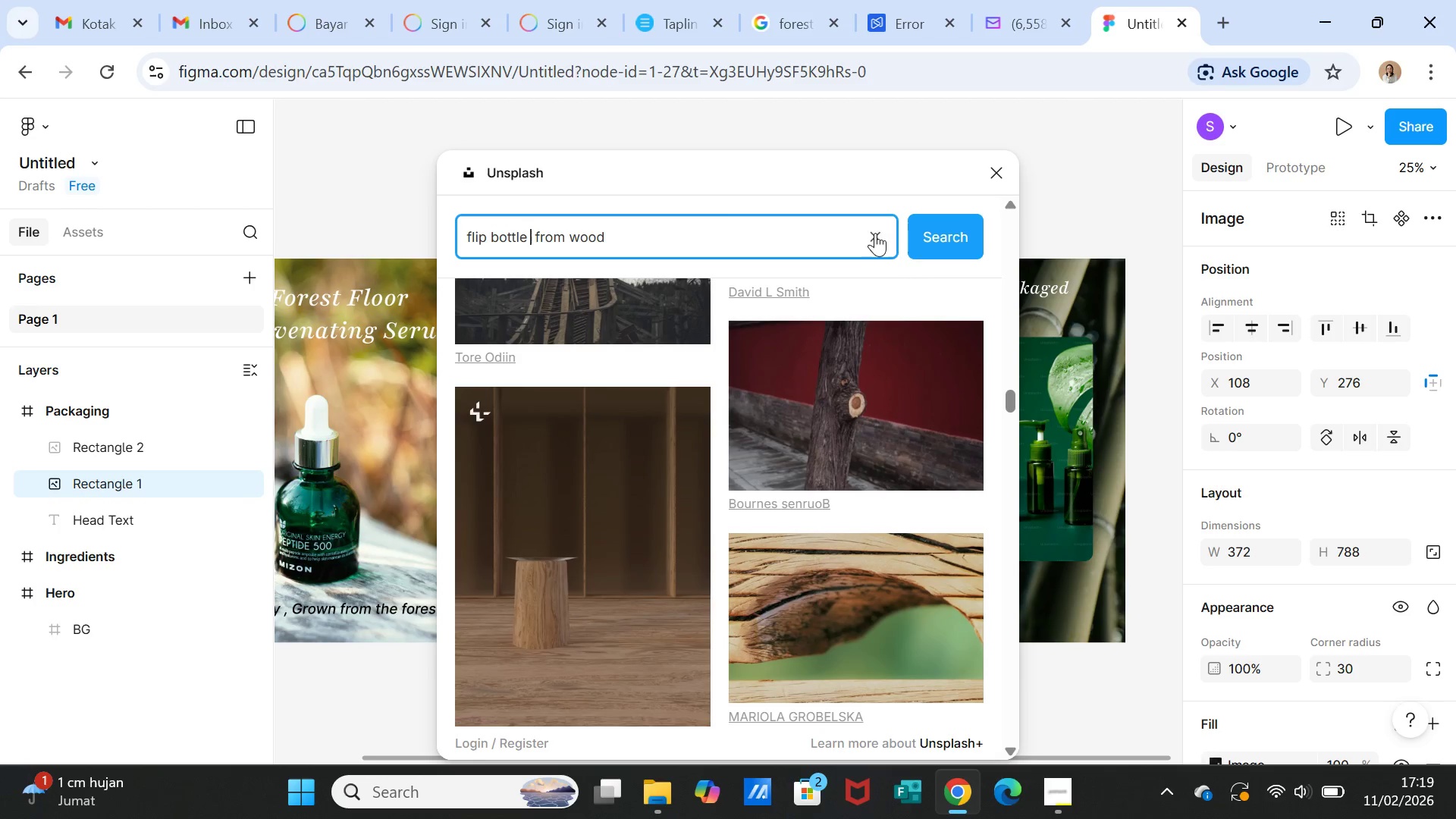 
left_click([972, 235])
 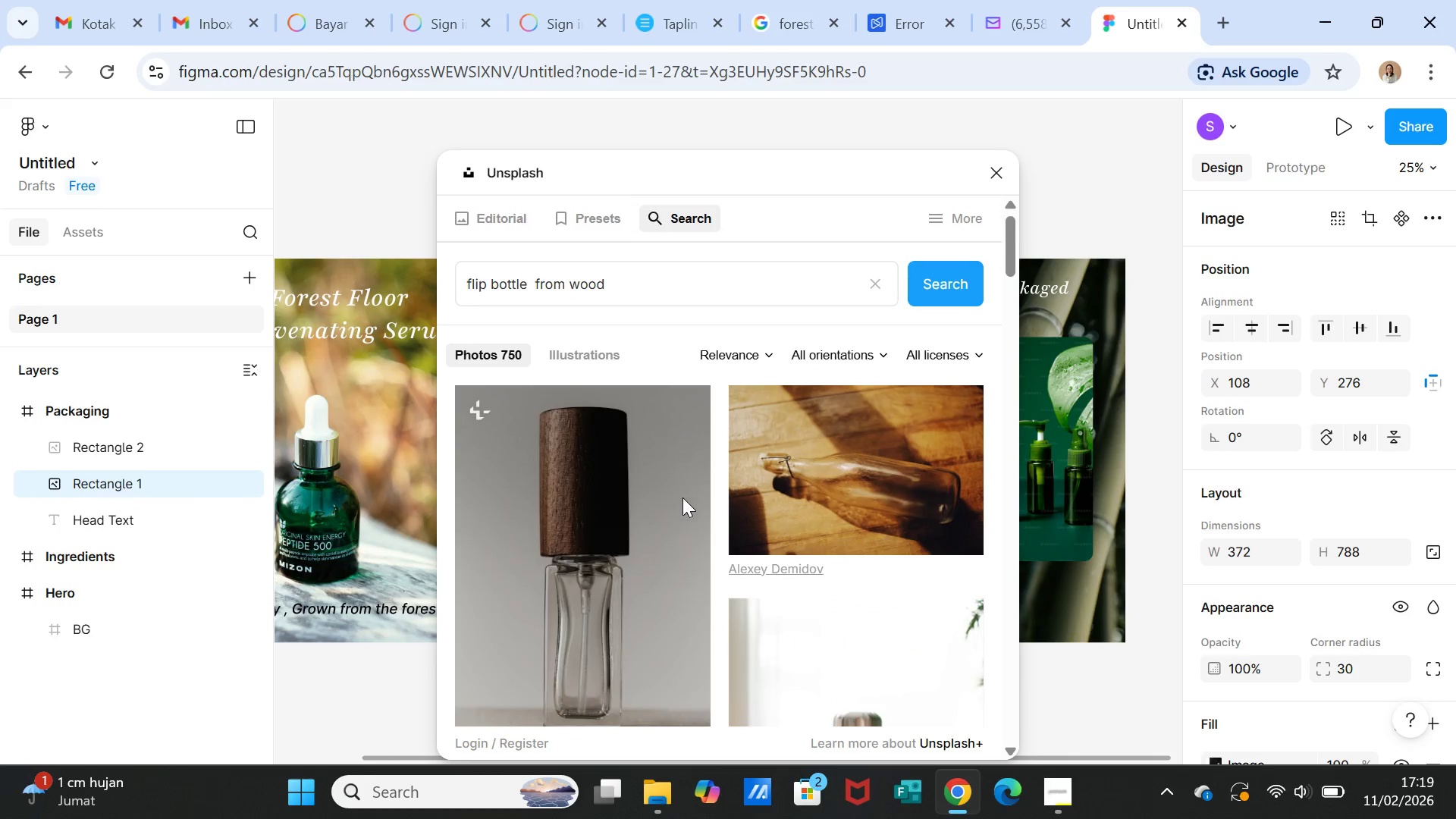 
scroll: coordinate [717, 573], scroll_direction: down, amount: 5.0
 